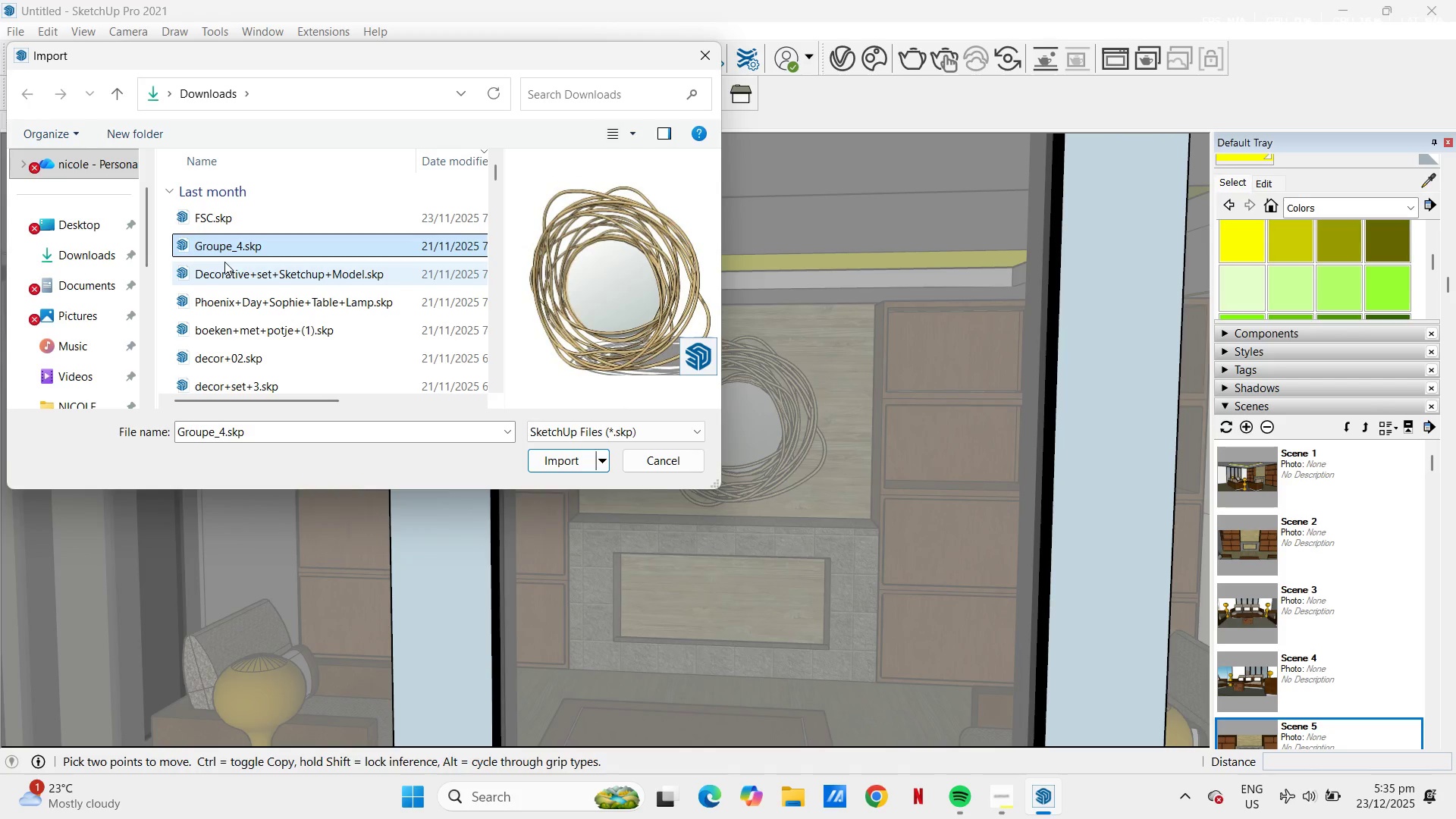 
left_click([226, 265])
 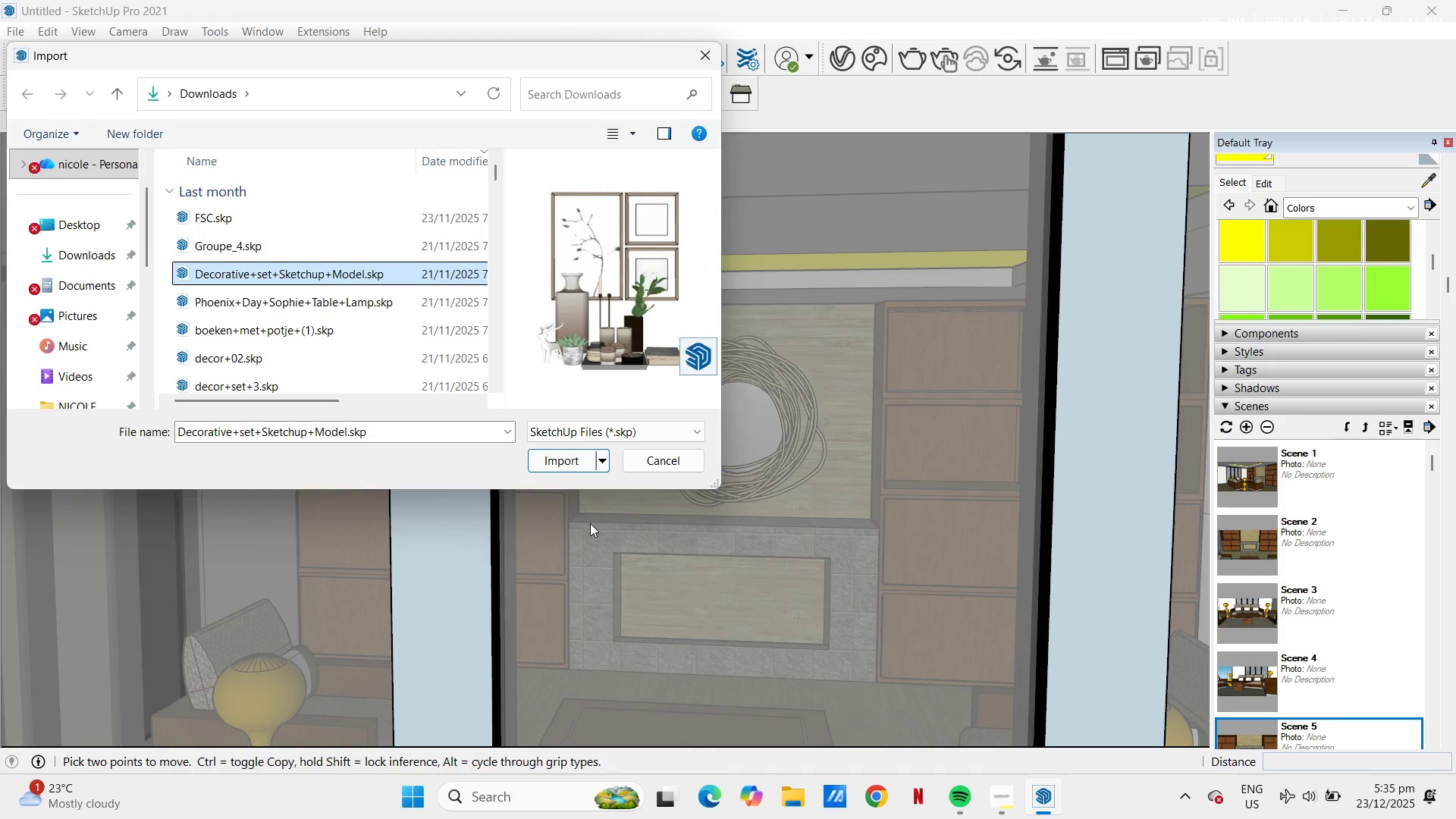 
left_click([568, 471])
 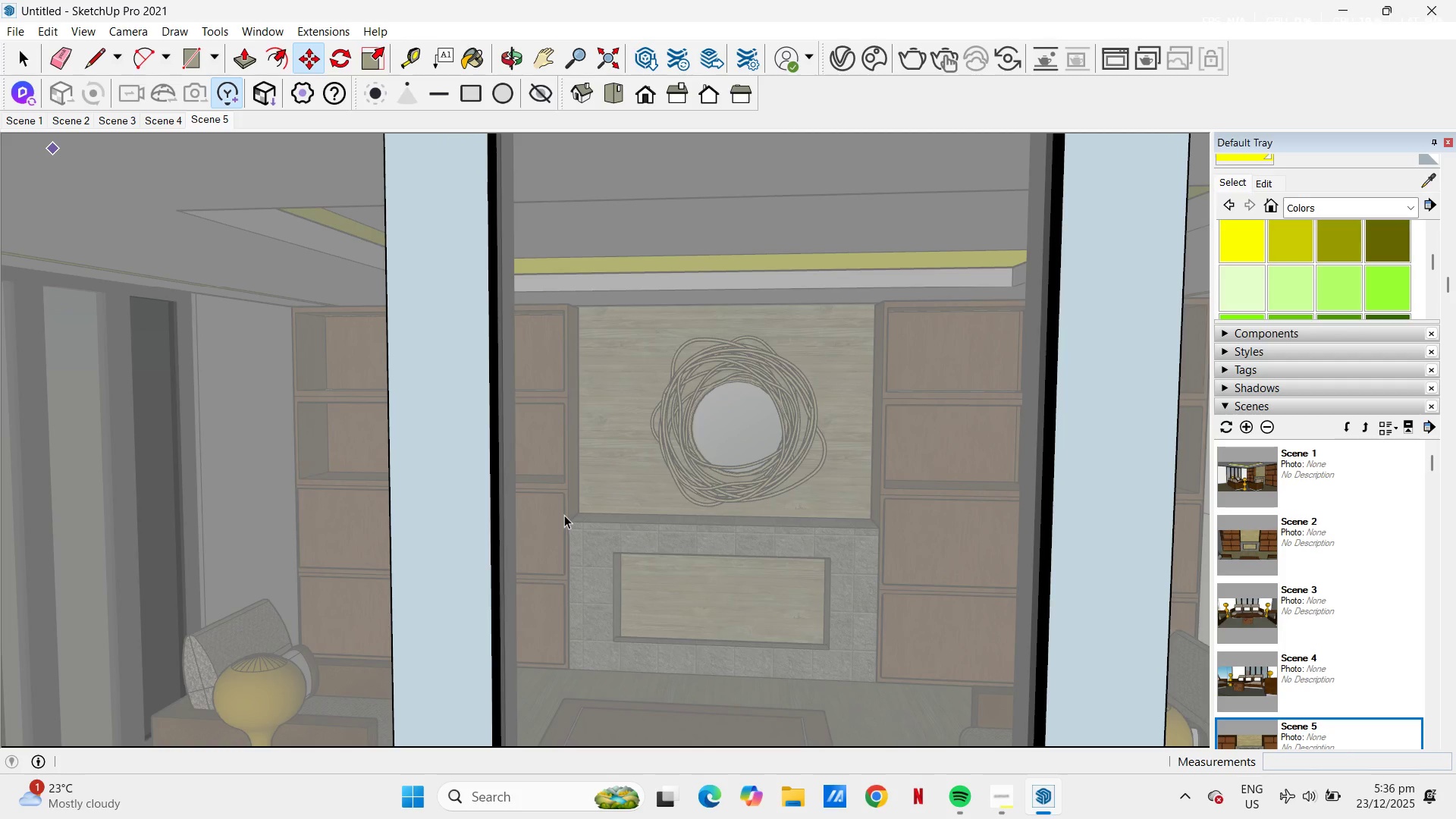 
wait(16.25)
 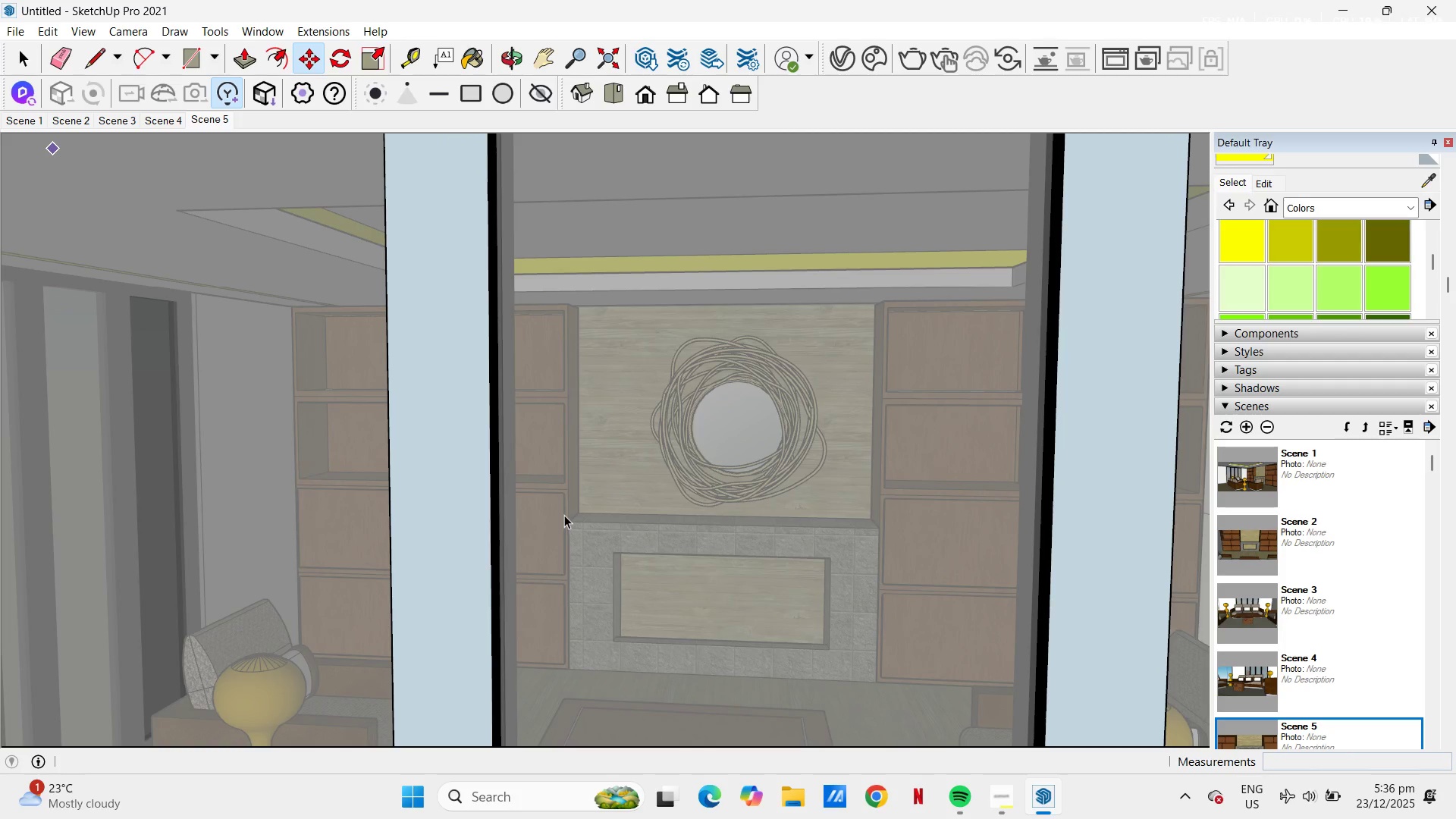 
scroll: coordinate [1019, 442], scroll_direction: down, amount: 26.0
 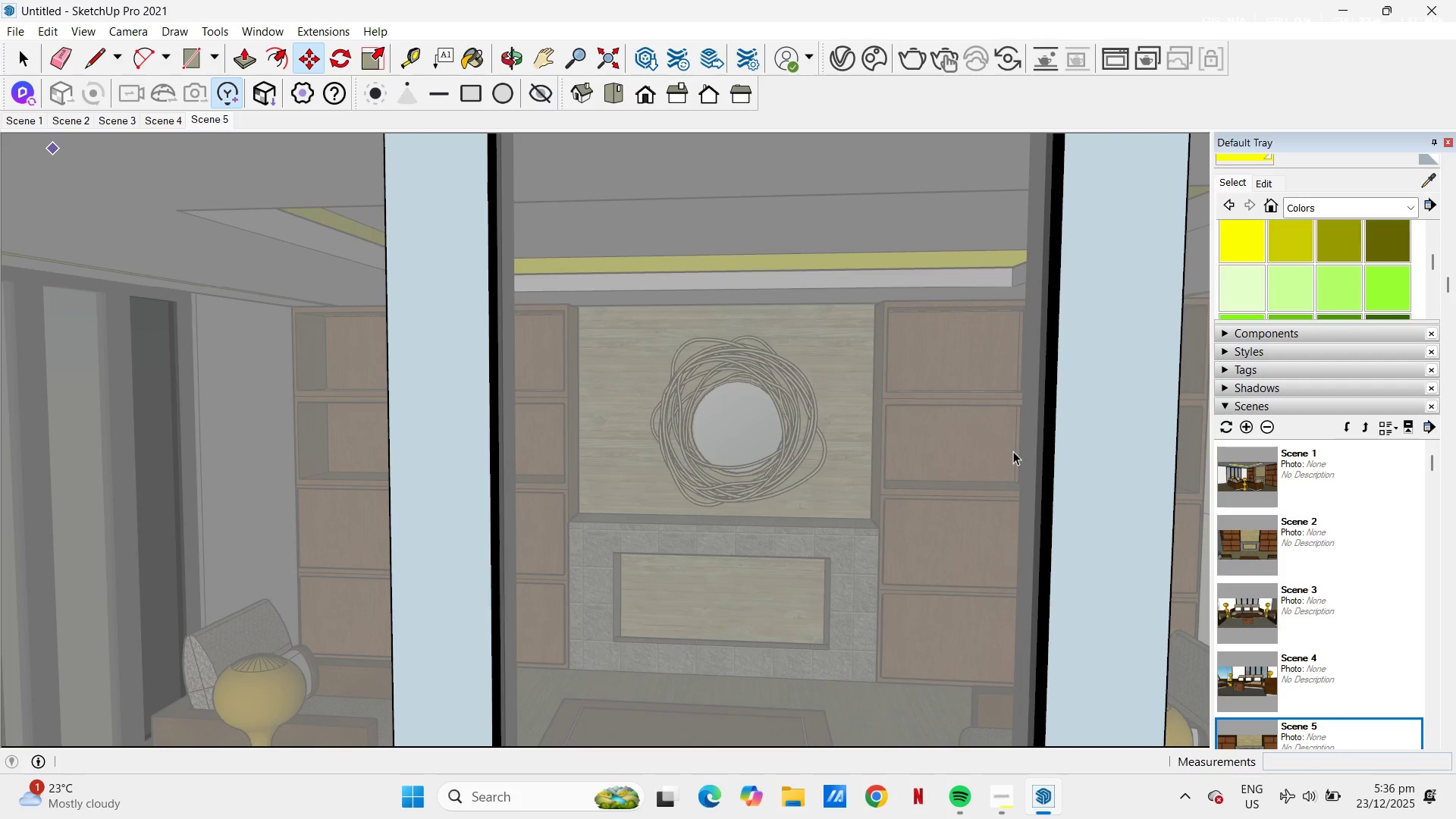 
wait(21.28)
 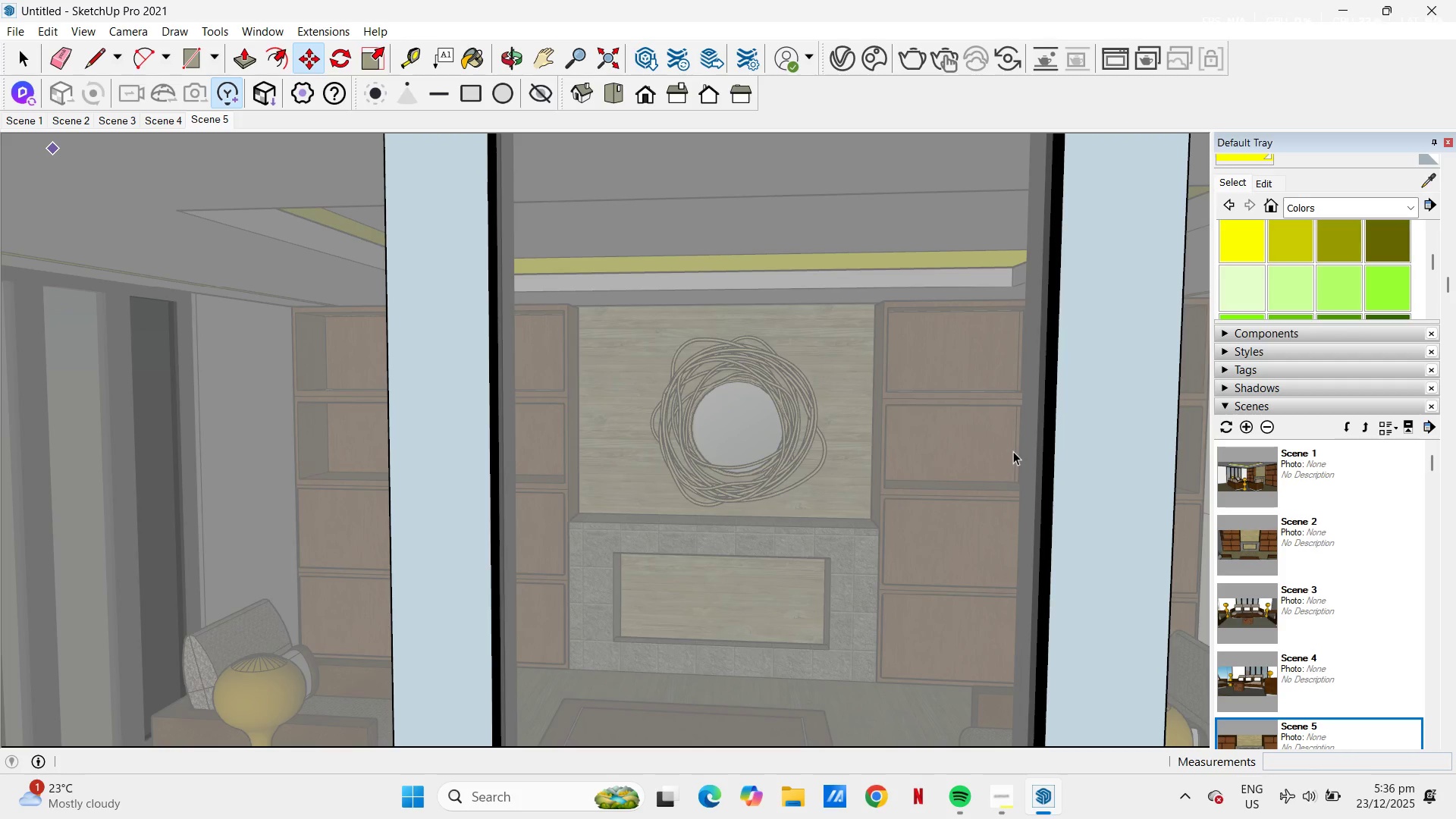 
left_click_drag(start_coordinate=[330, 281], to_coordinate=[750, 636])
 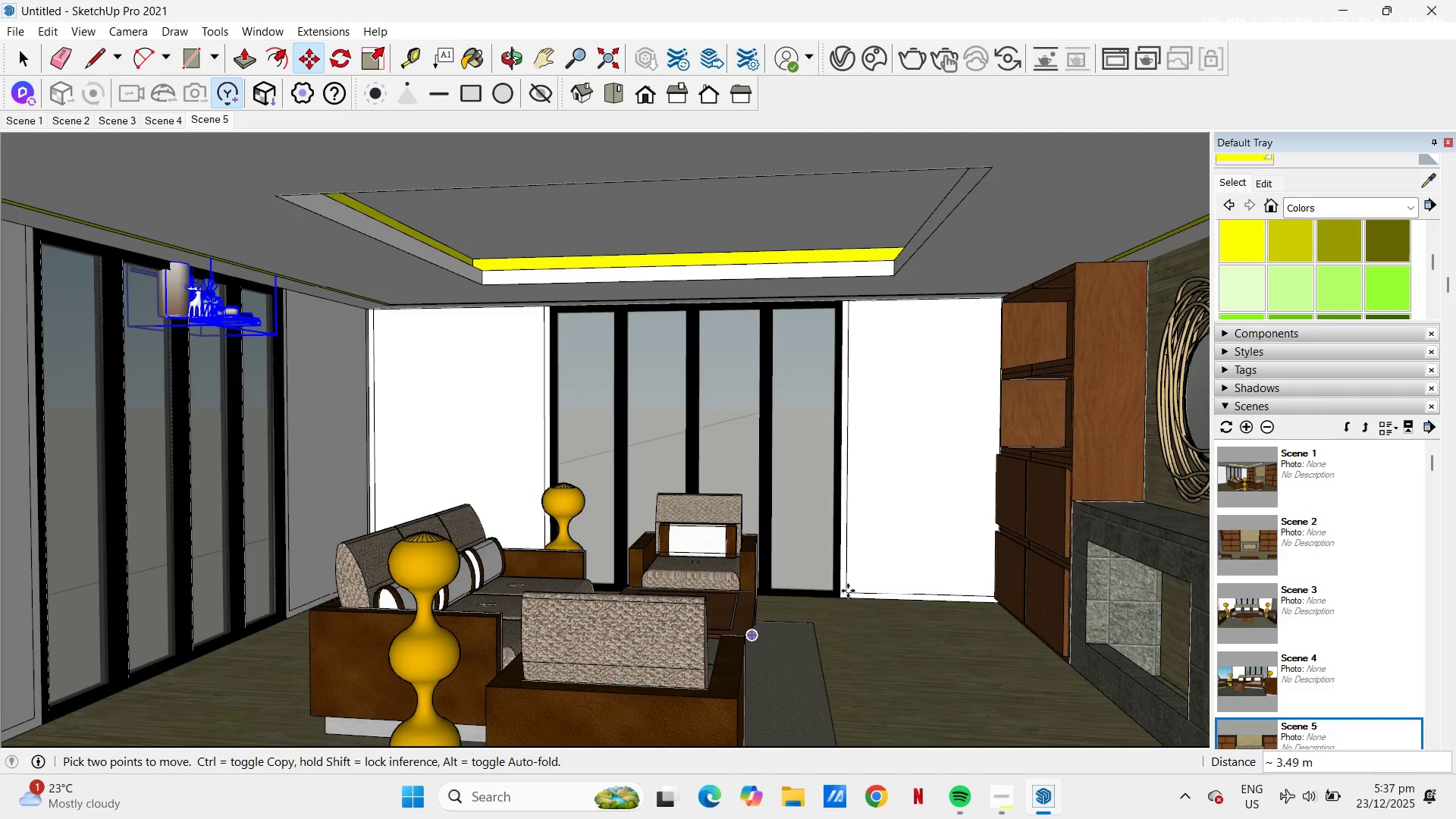 
scroll: coordinate [1034, 517], scroll_direction: down, amount: 56.0
 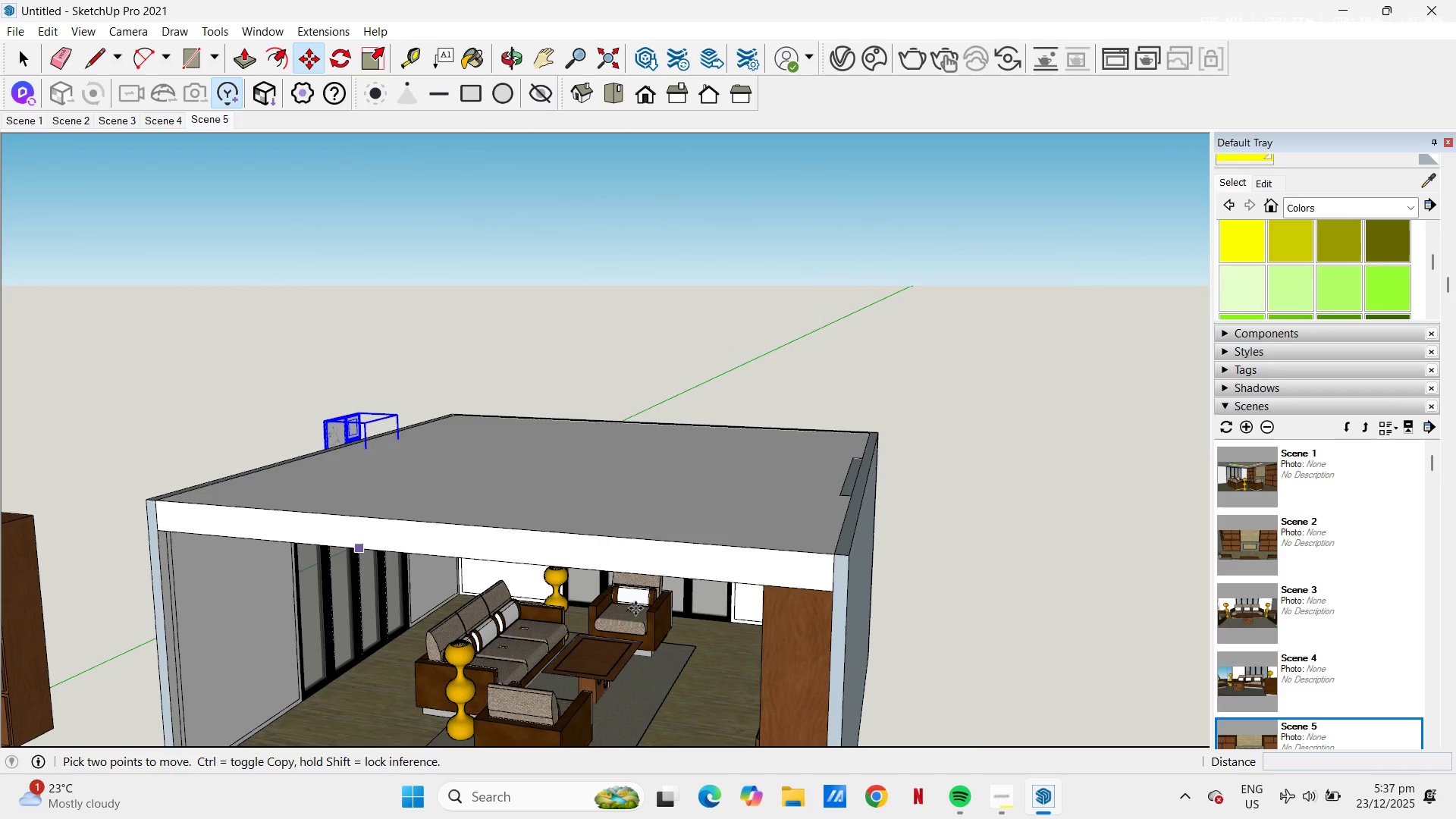 
scroll: coordinate [604, 640], scroll_direction: up, amount: 15.0
 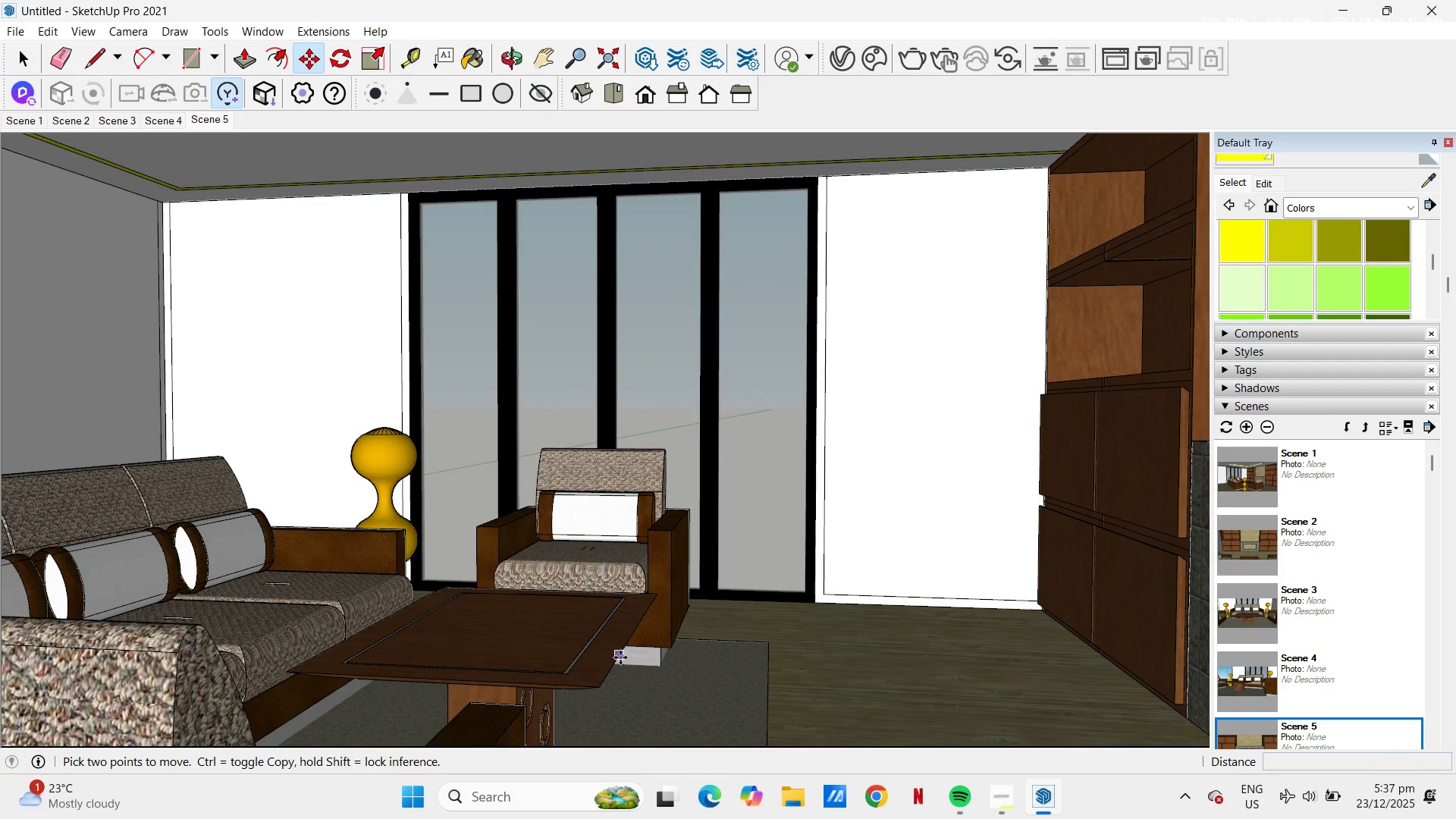 
scroll: coordinate [899, 588], scroll_direction: down, amount: 4.0
 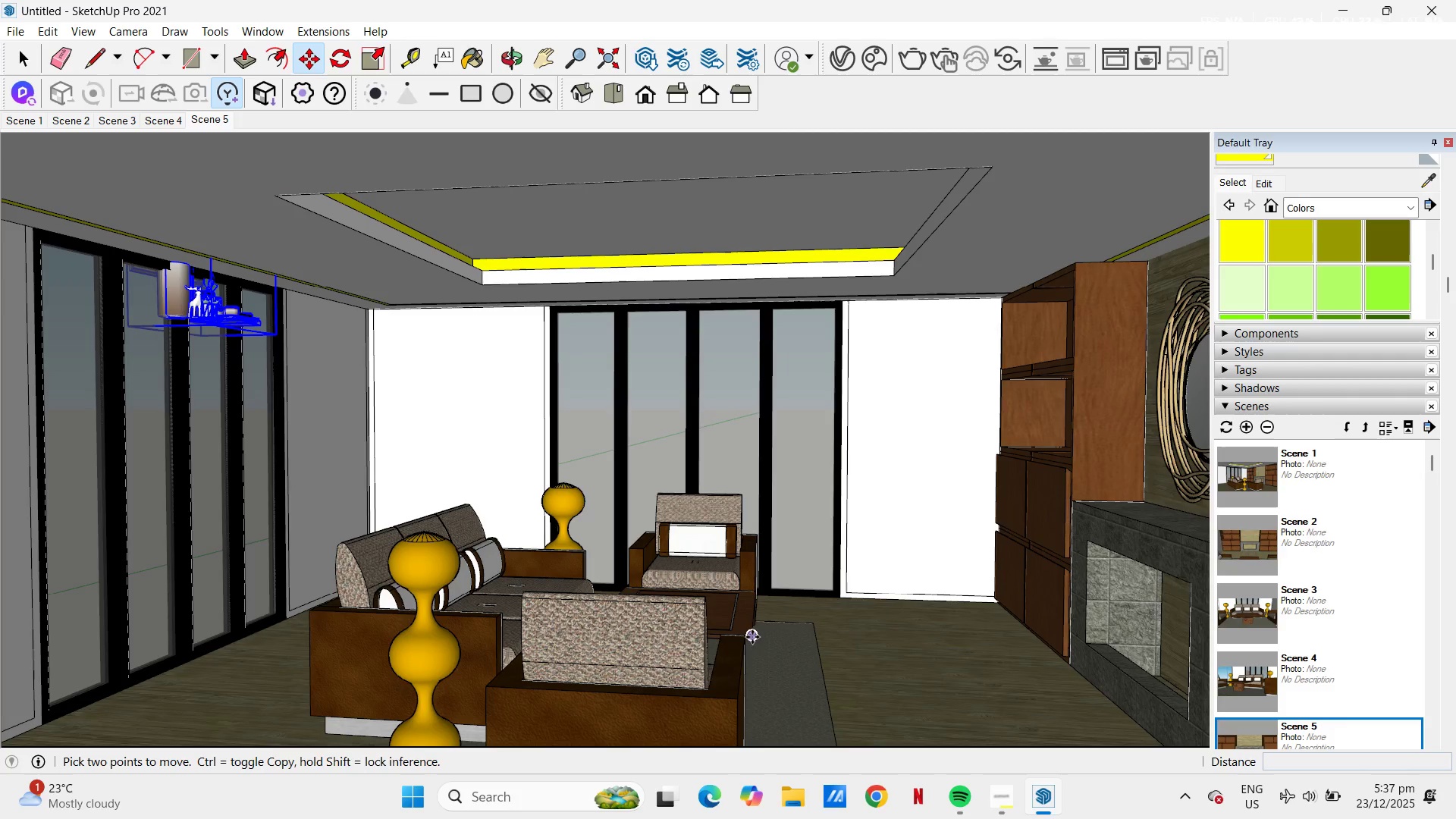 
left_click([750, 636])
 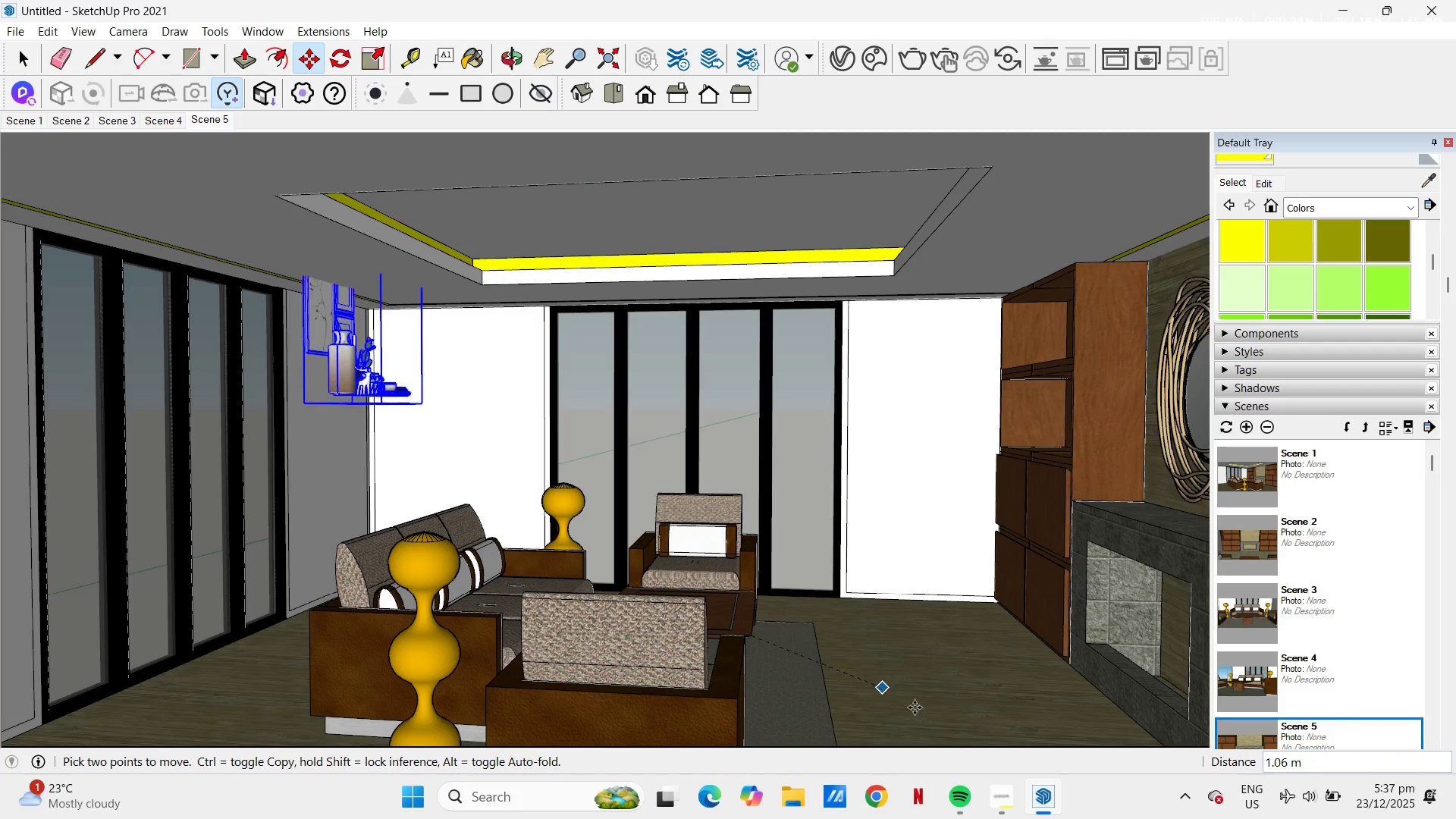 
left_click([973, 725])
 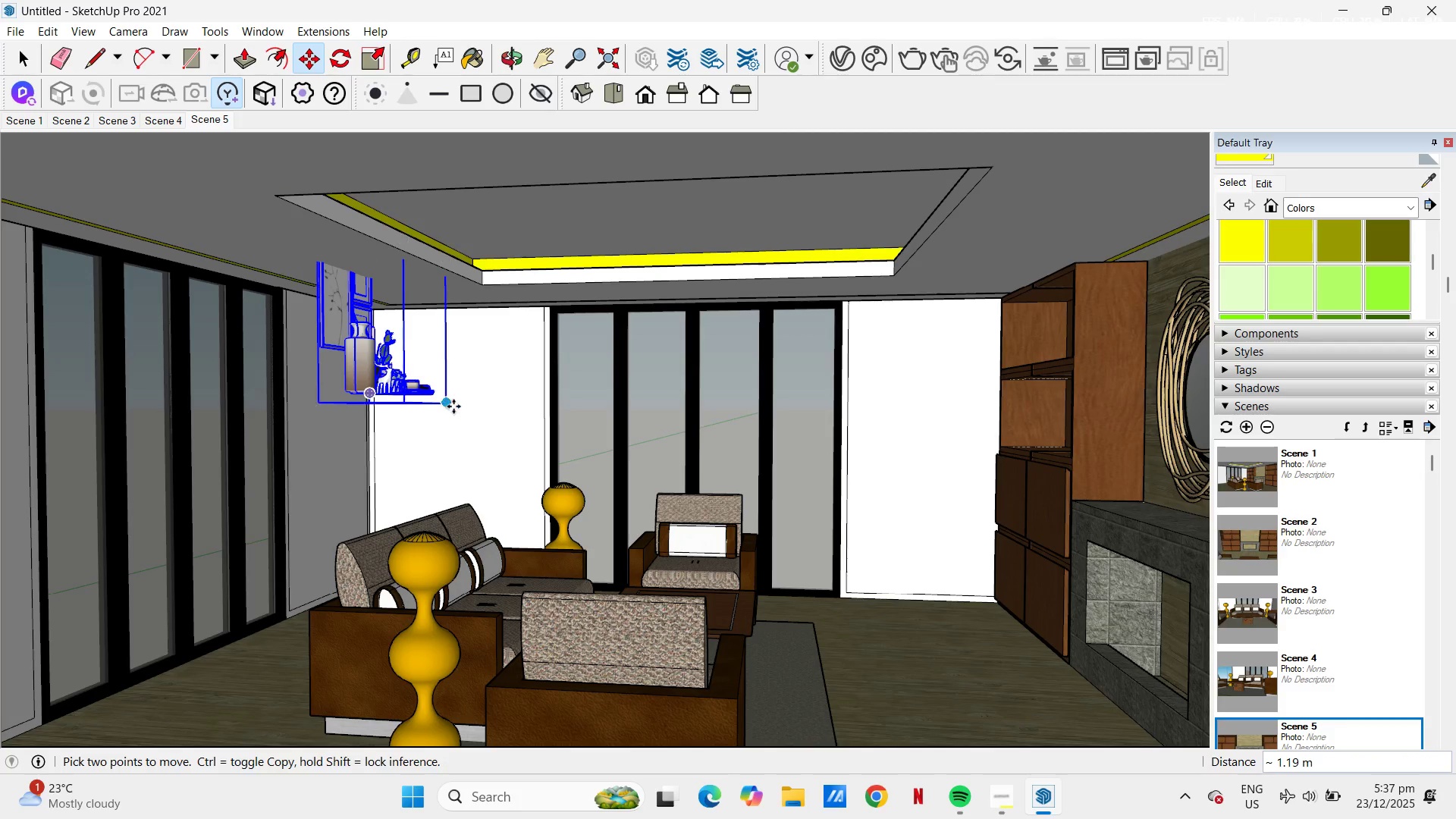 
left_click([450, 404])
 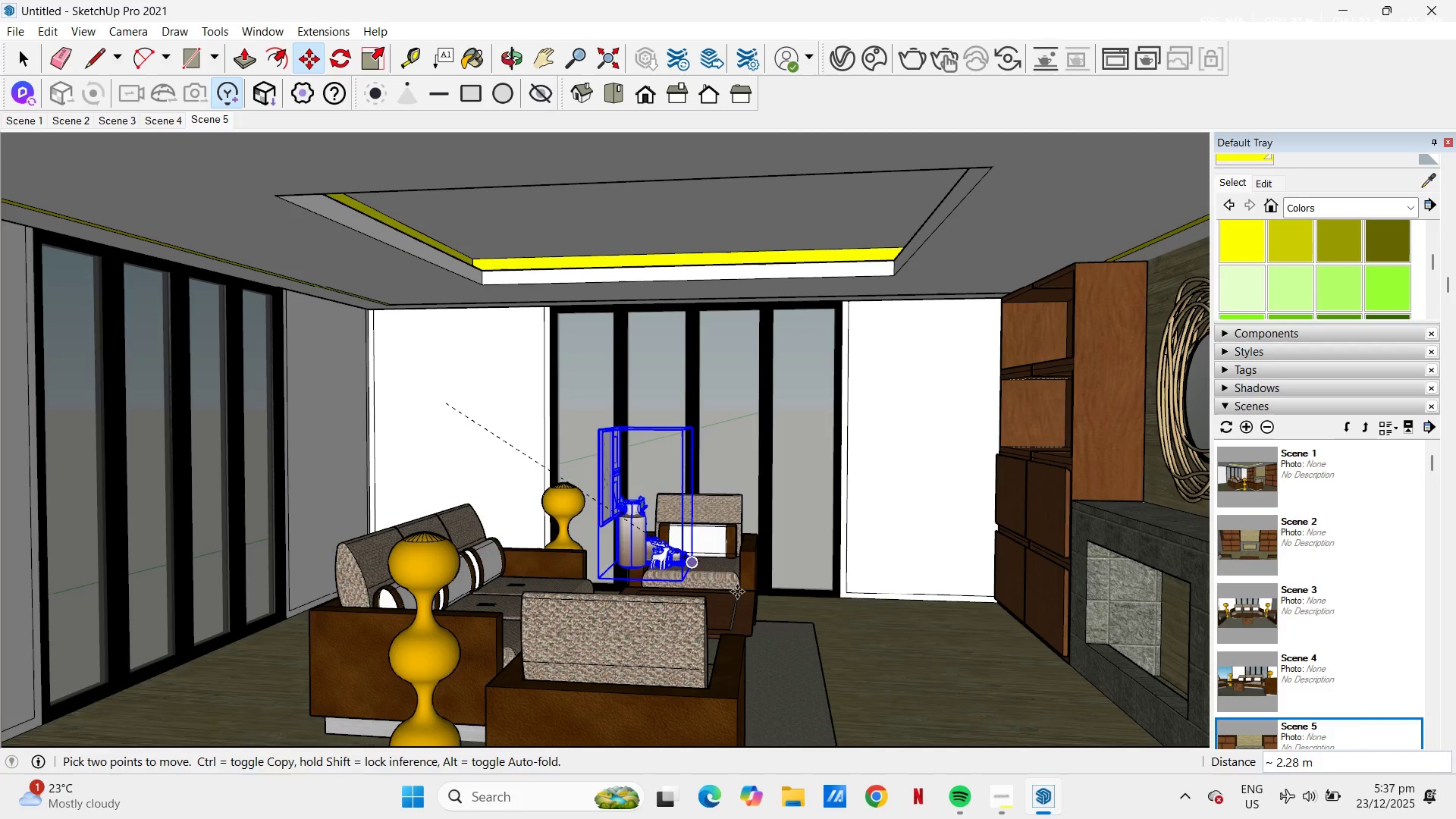 
scroll: coordinate [535, 643], scroll_direction: up, amount: 10.0
 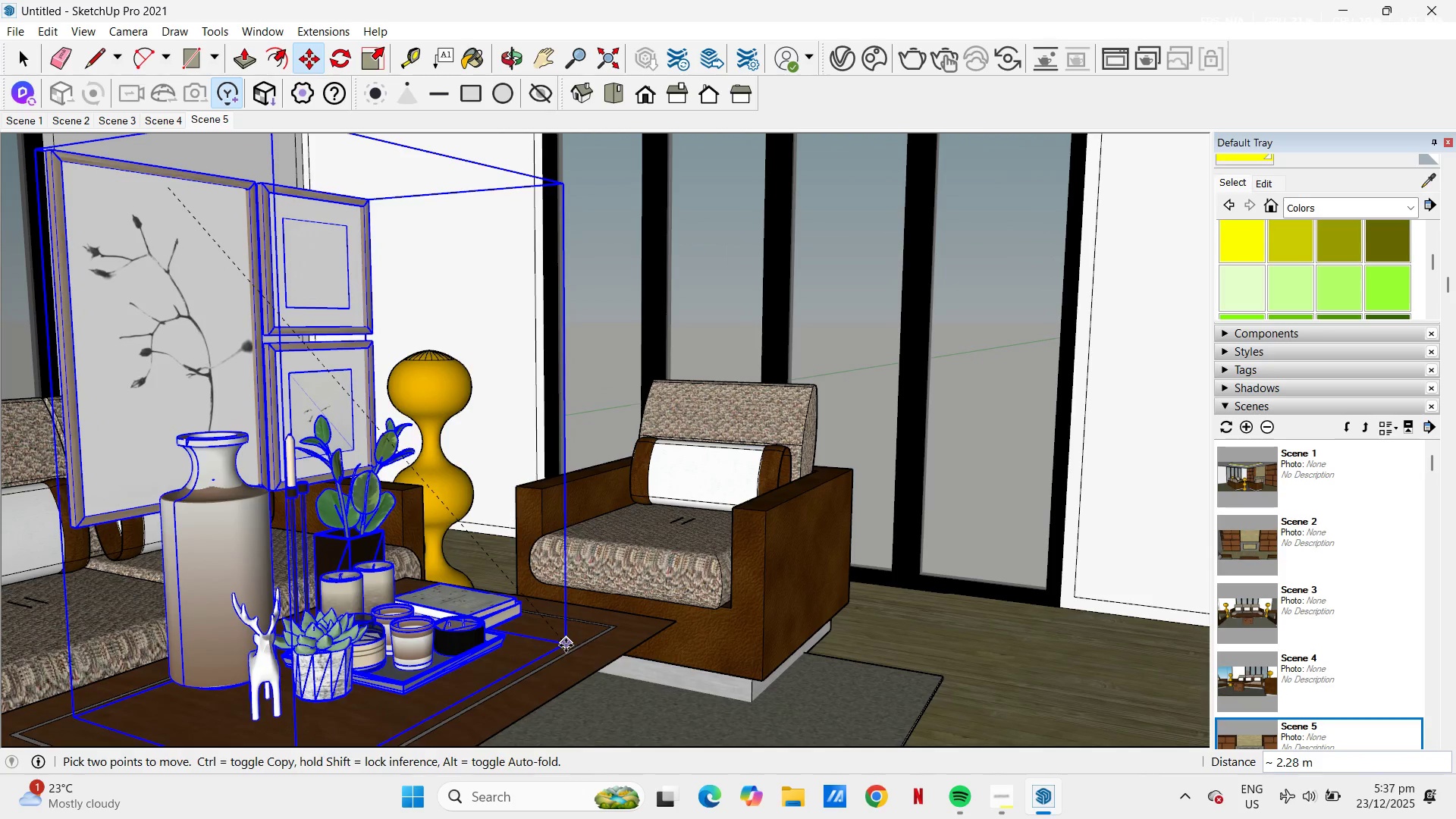 
scroll: coordinate [581, 446], scroll_direction: down, amount: 8.0
 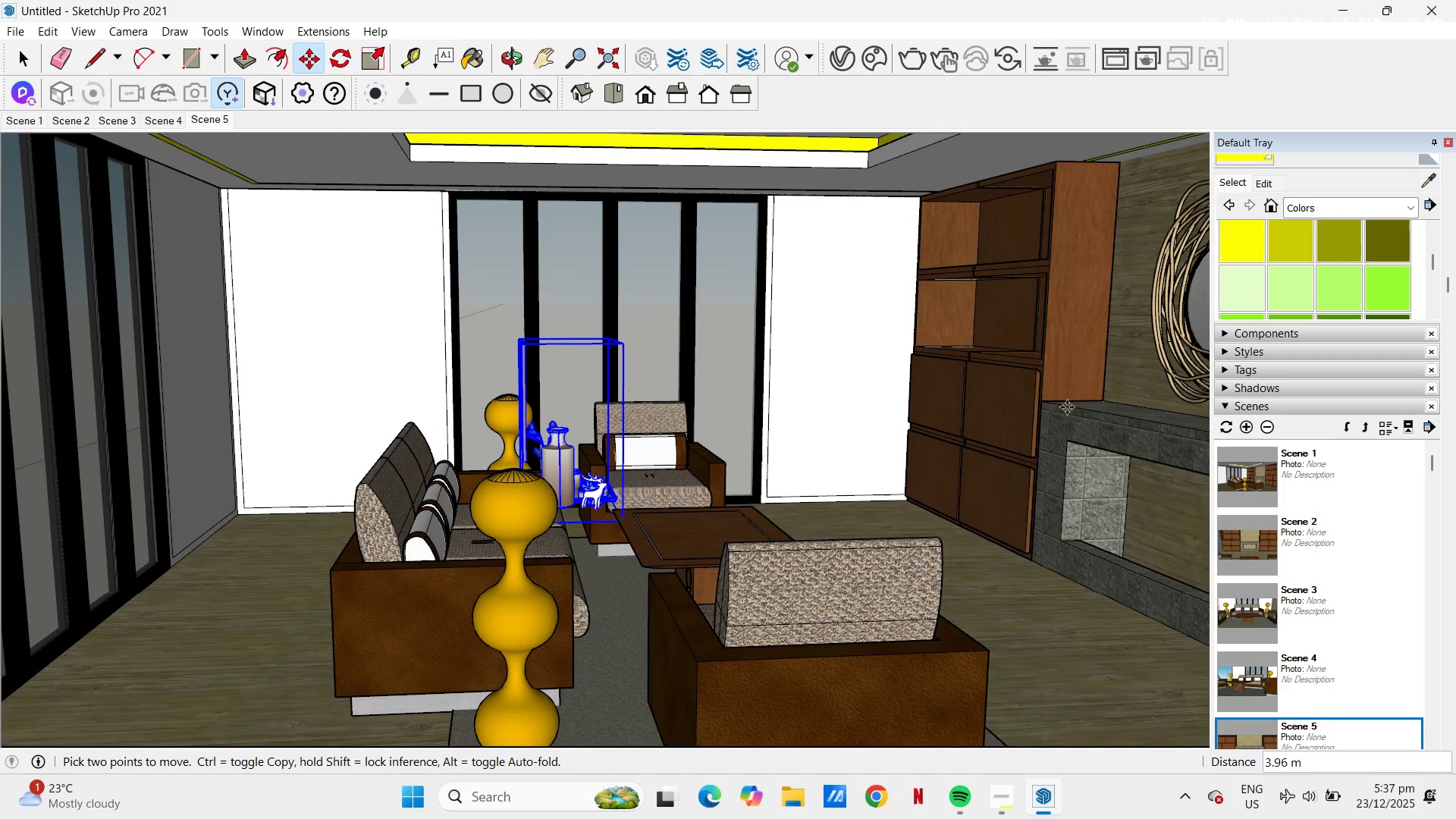 
left_click([1097, 403])
 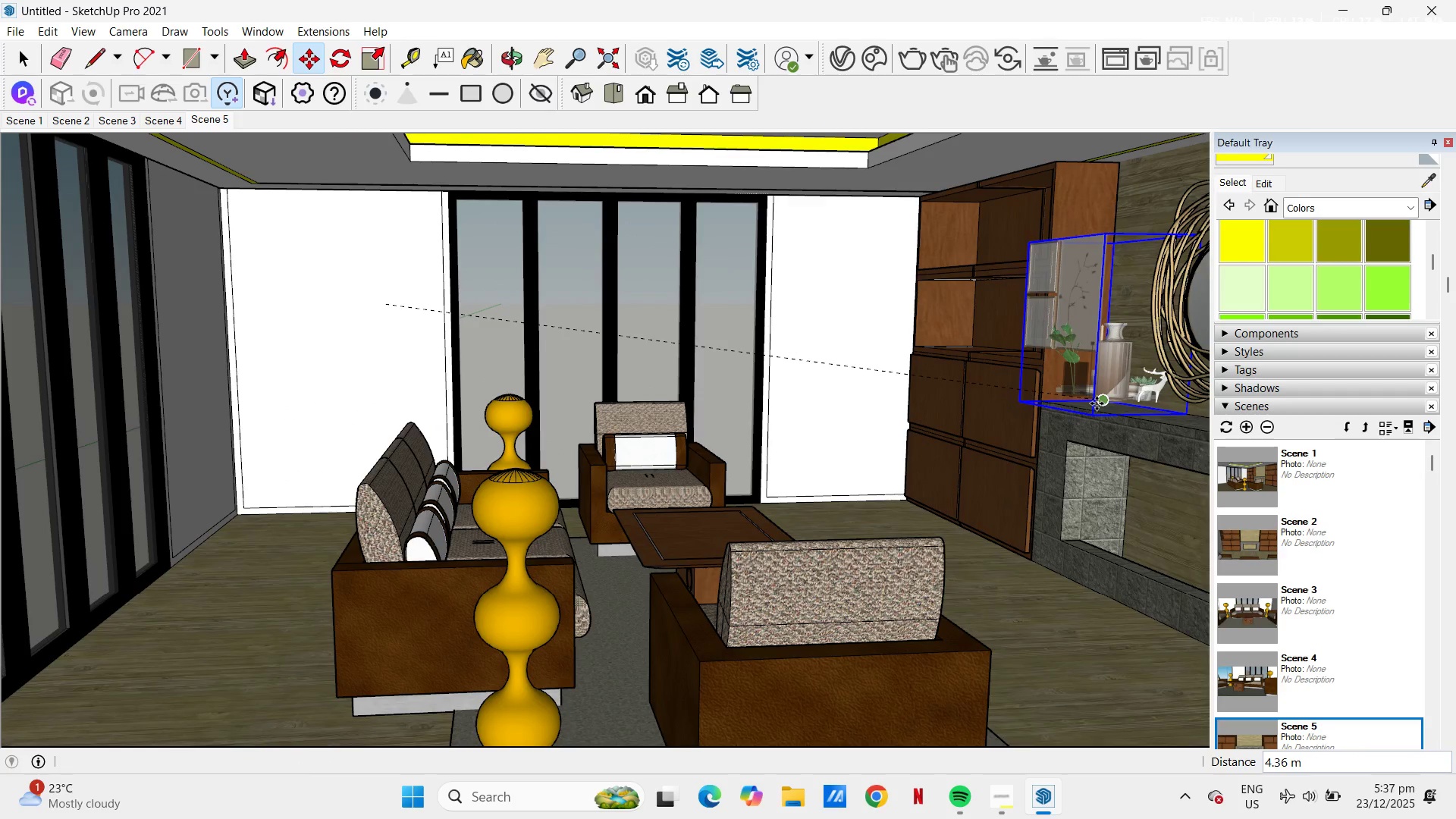 
key(H)
 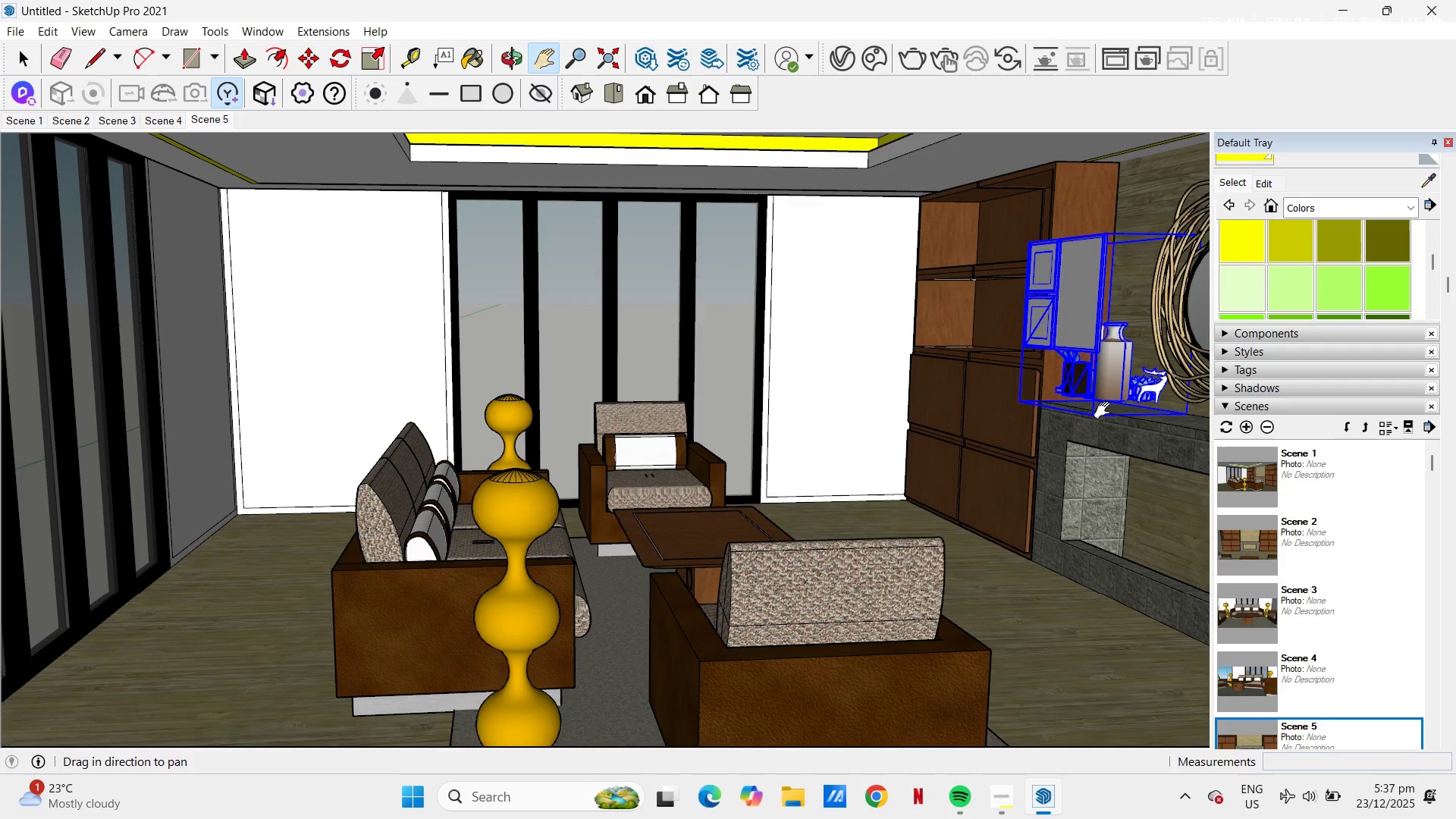 
left_click_drag(start_coordinate=[1042, 447], to_coordinate=[824, 485])
 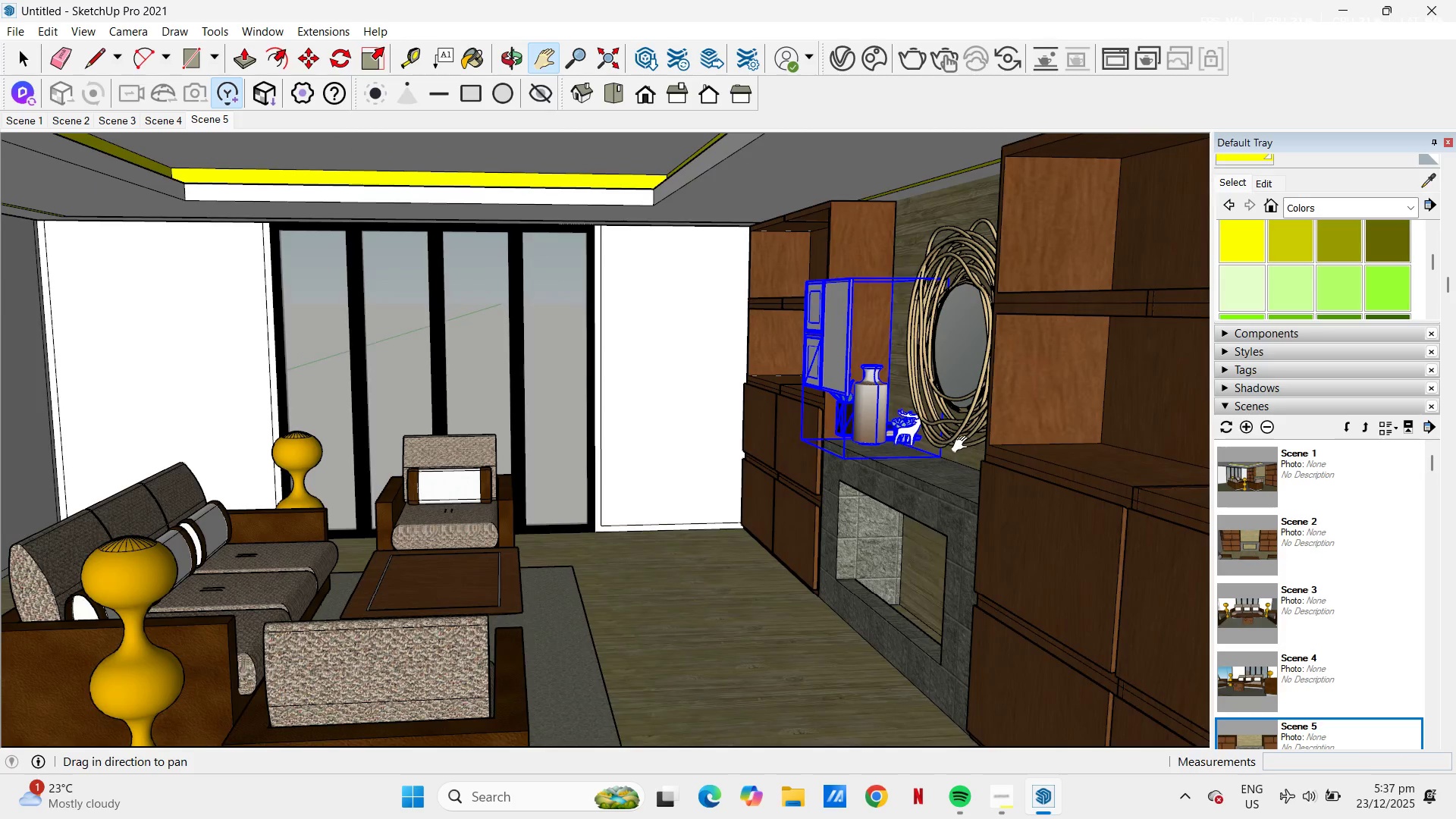 
scroll: coordinate [998, 388], scroll_direction: up, amount: 13.0
 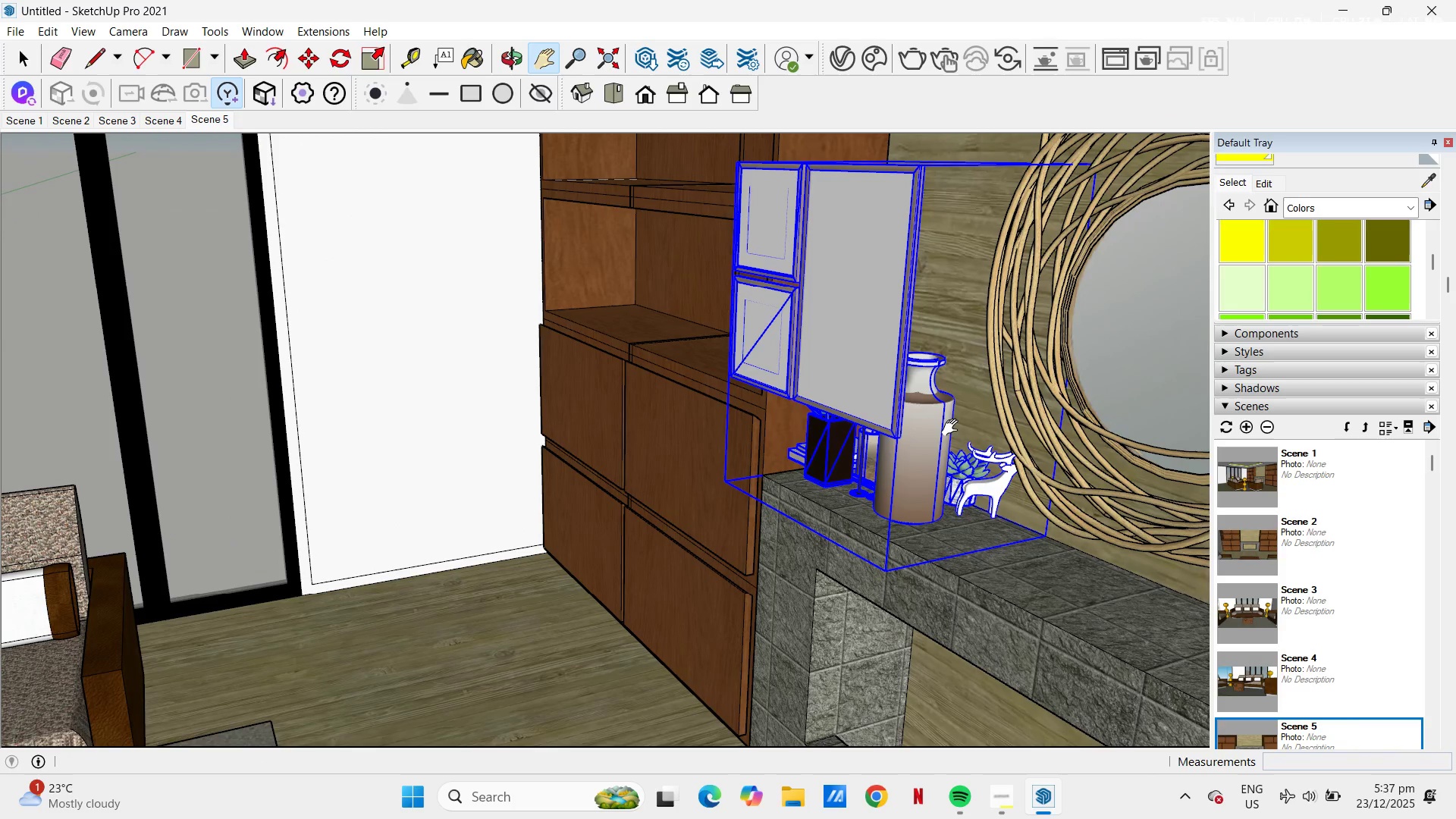 
key(M)
 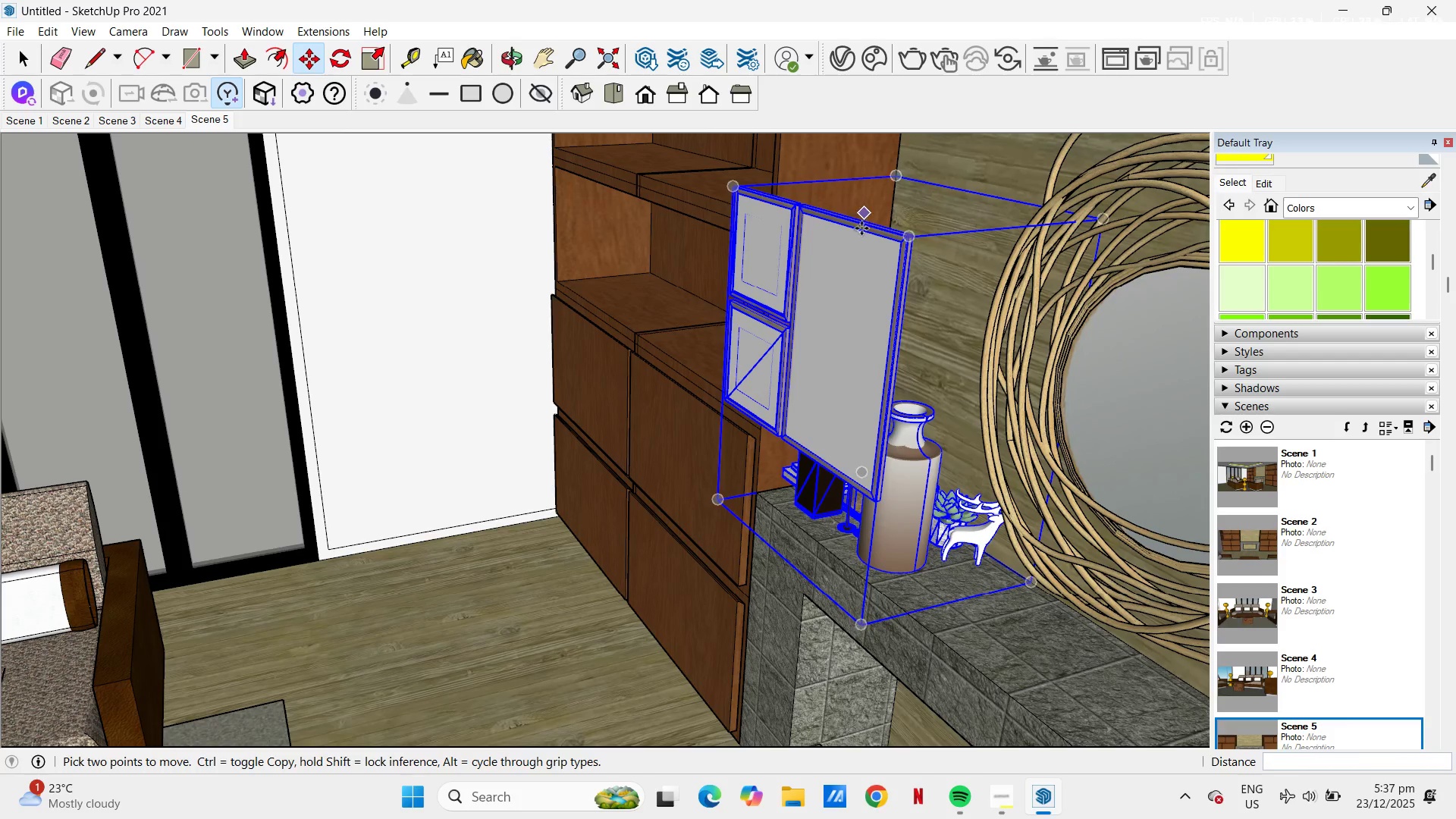 
right_click([872, 271])
 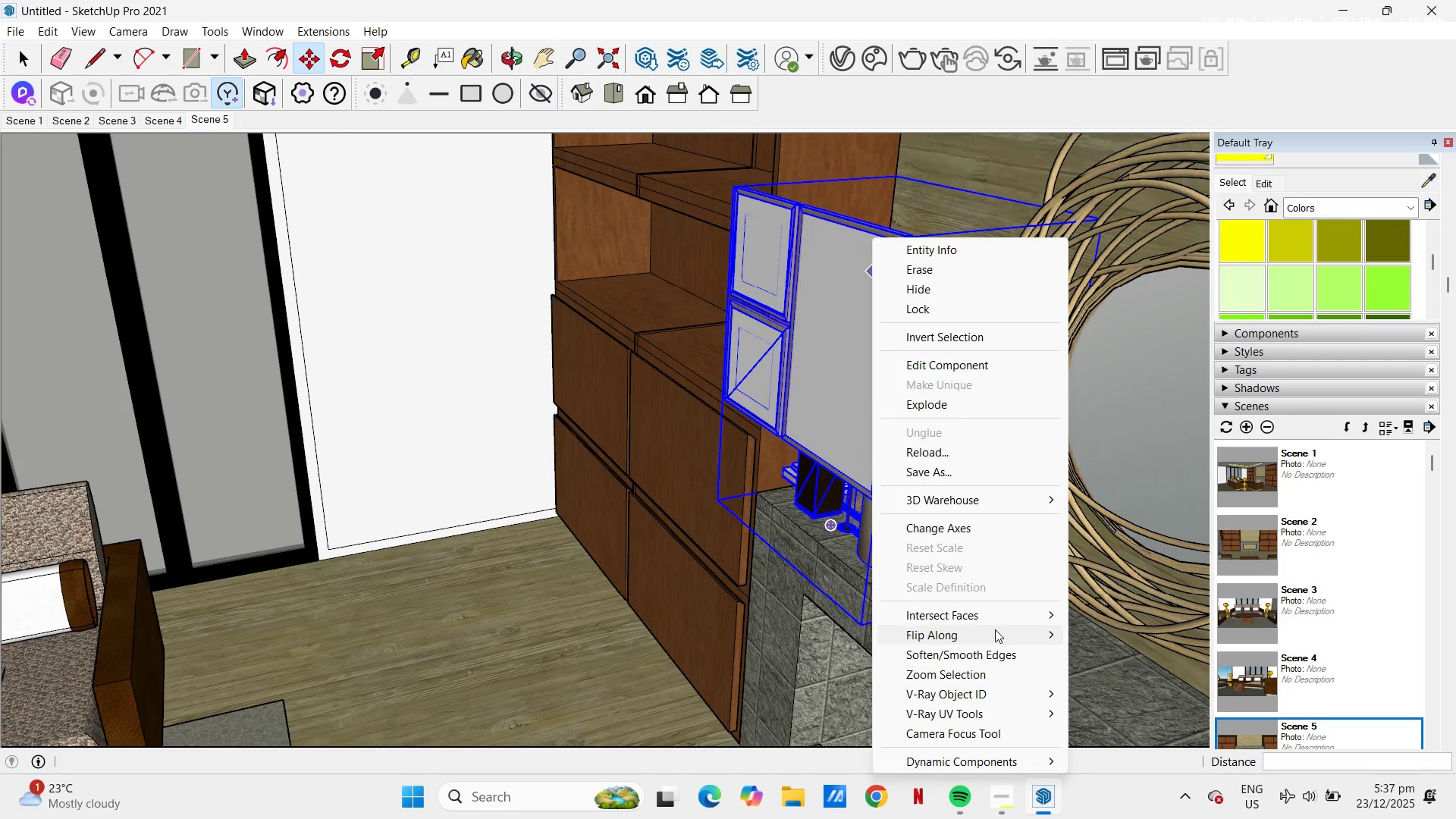 
left_click([995, 629])
 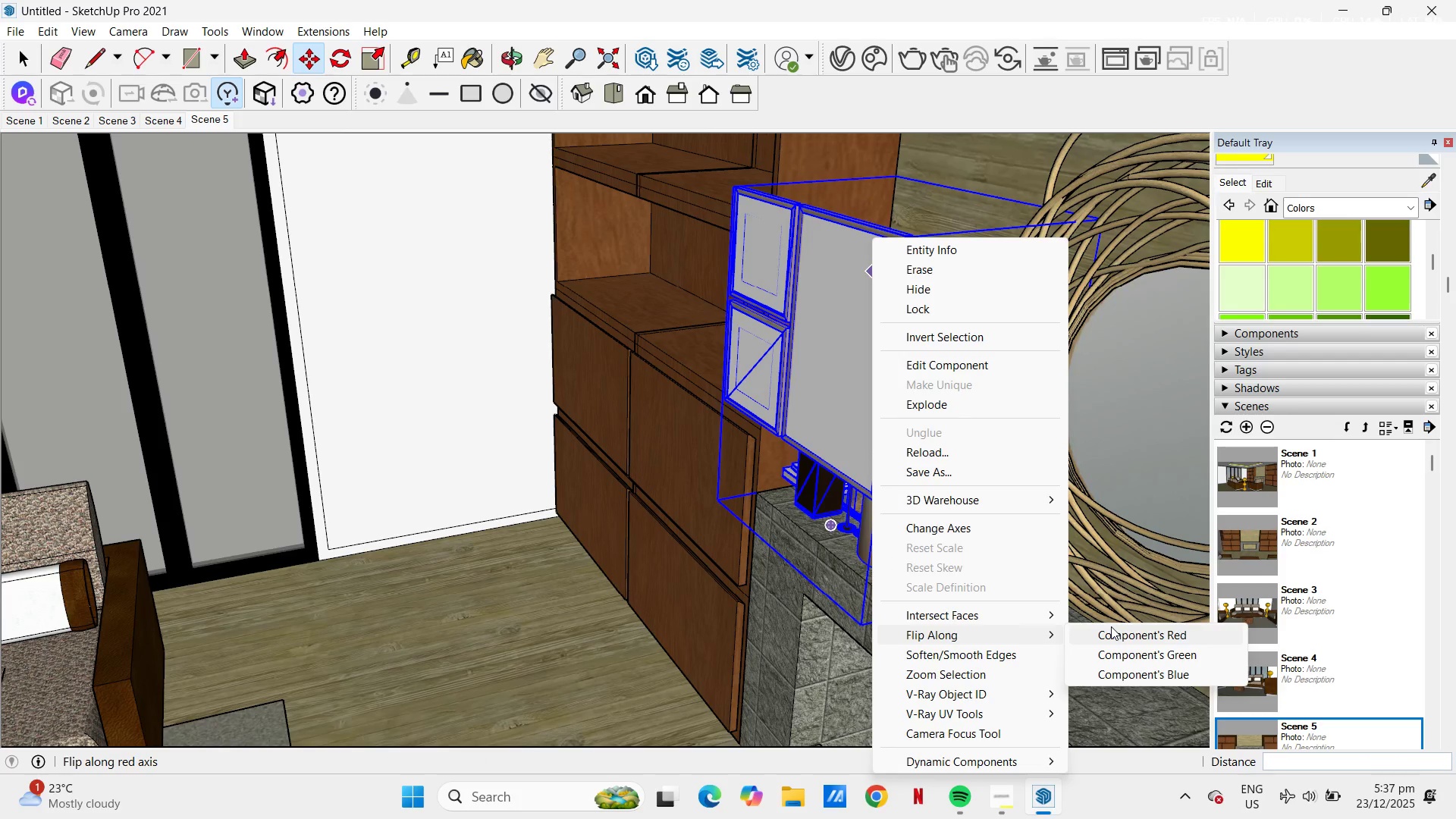 
left_click([1111, 626])
 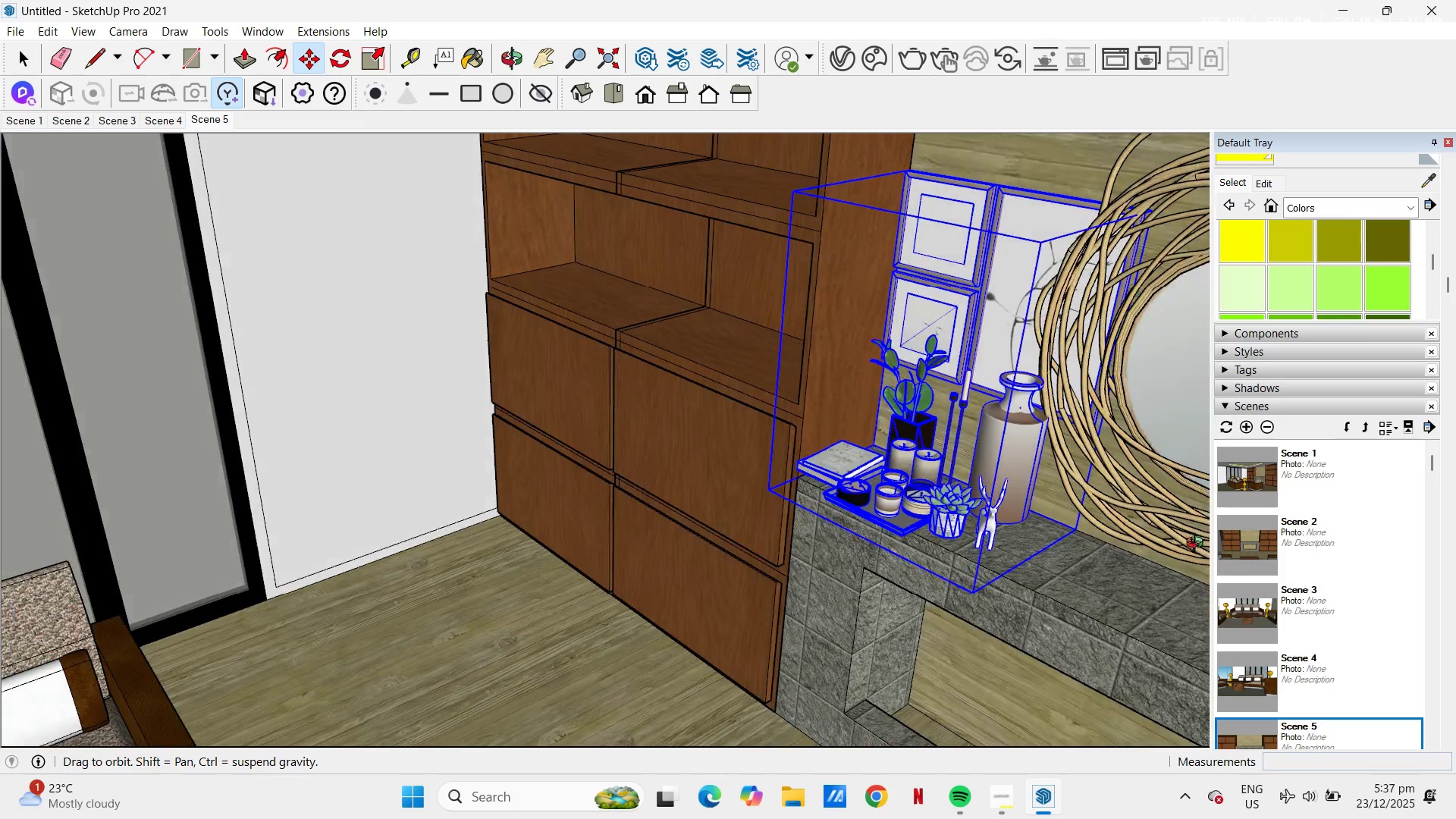 
key(H)
 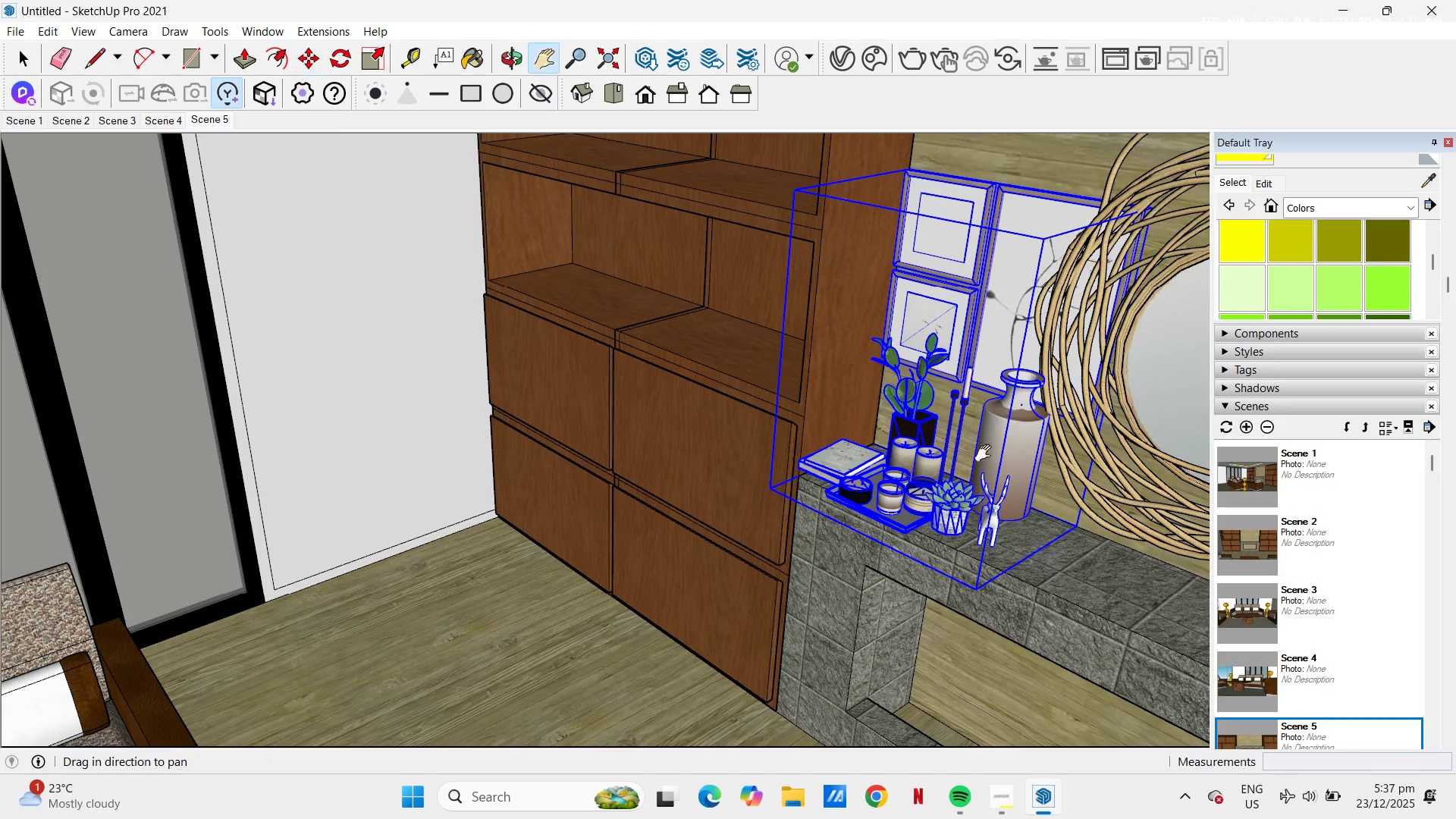 
left_click_drag(start_coordinate=[951, 463], to_coordinate=[713, 511])
 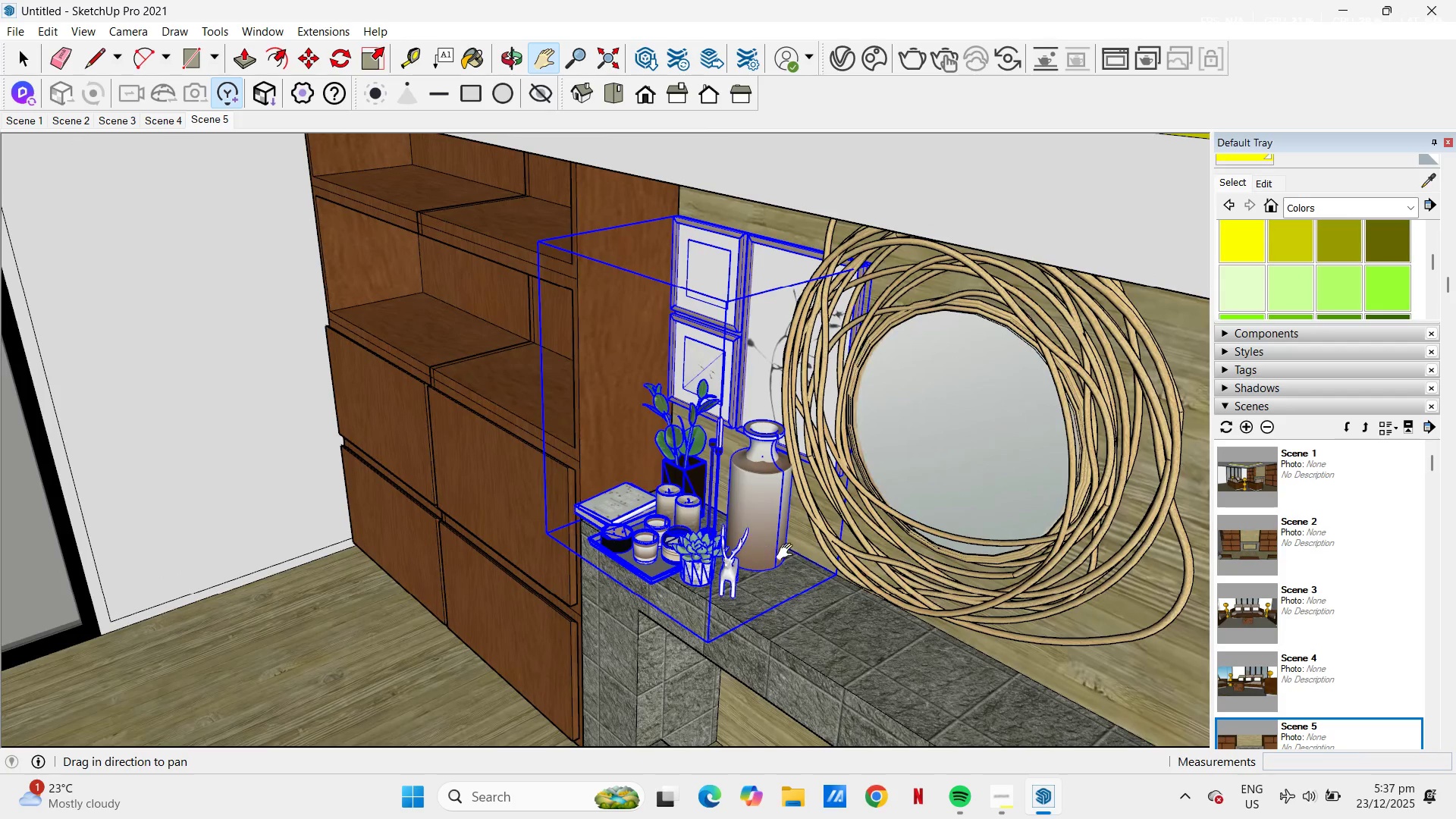 
scroll: coordinate [792, 552], scroll_direction: down, amount: 1.0
 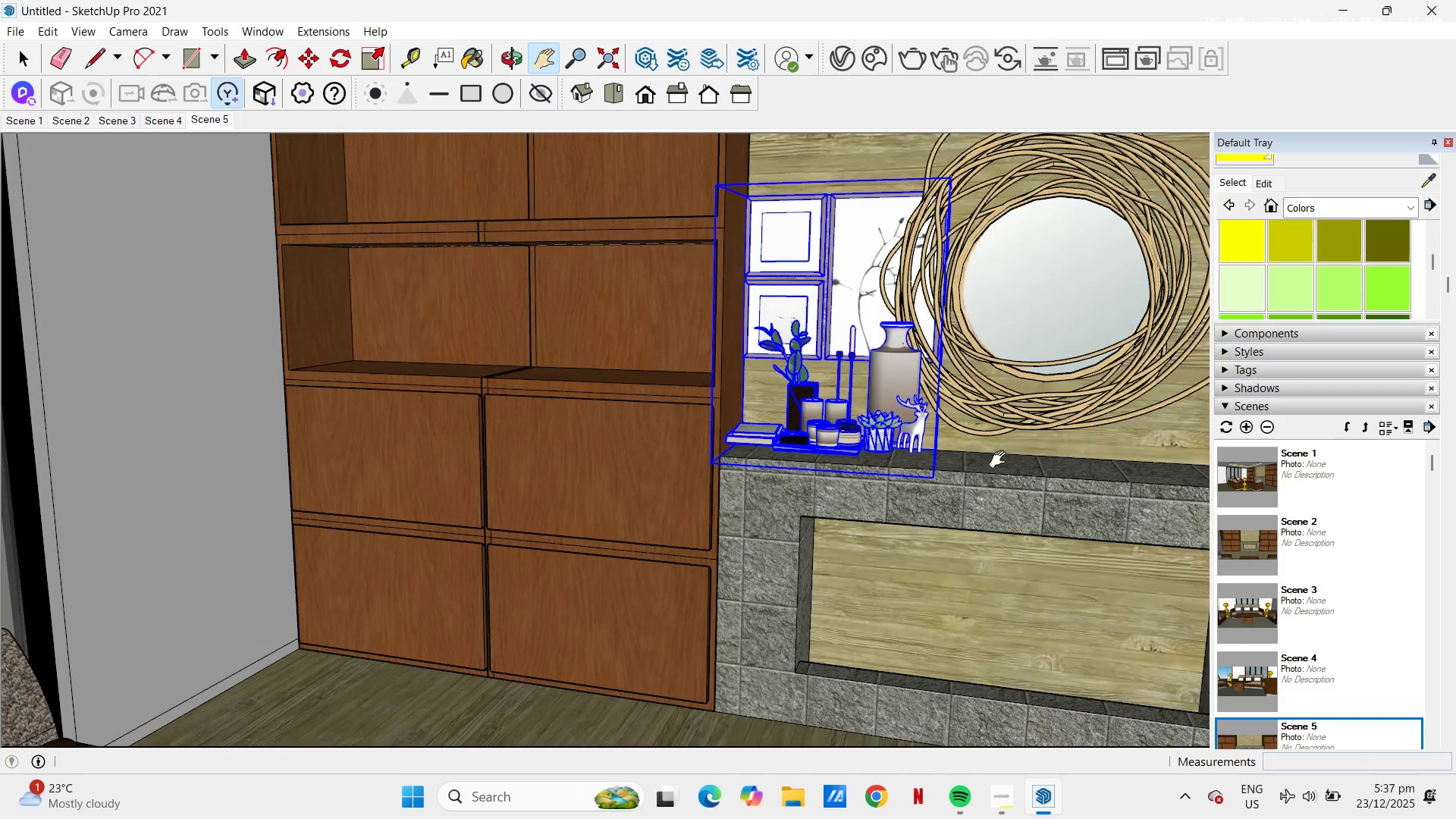 
left_click_drag(start_coordinate=[977, 473], to_coordinate=[930, 548])
 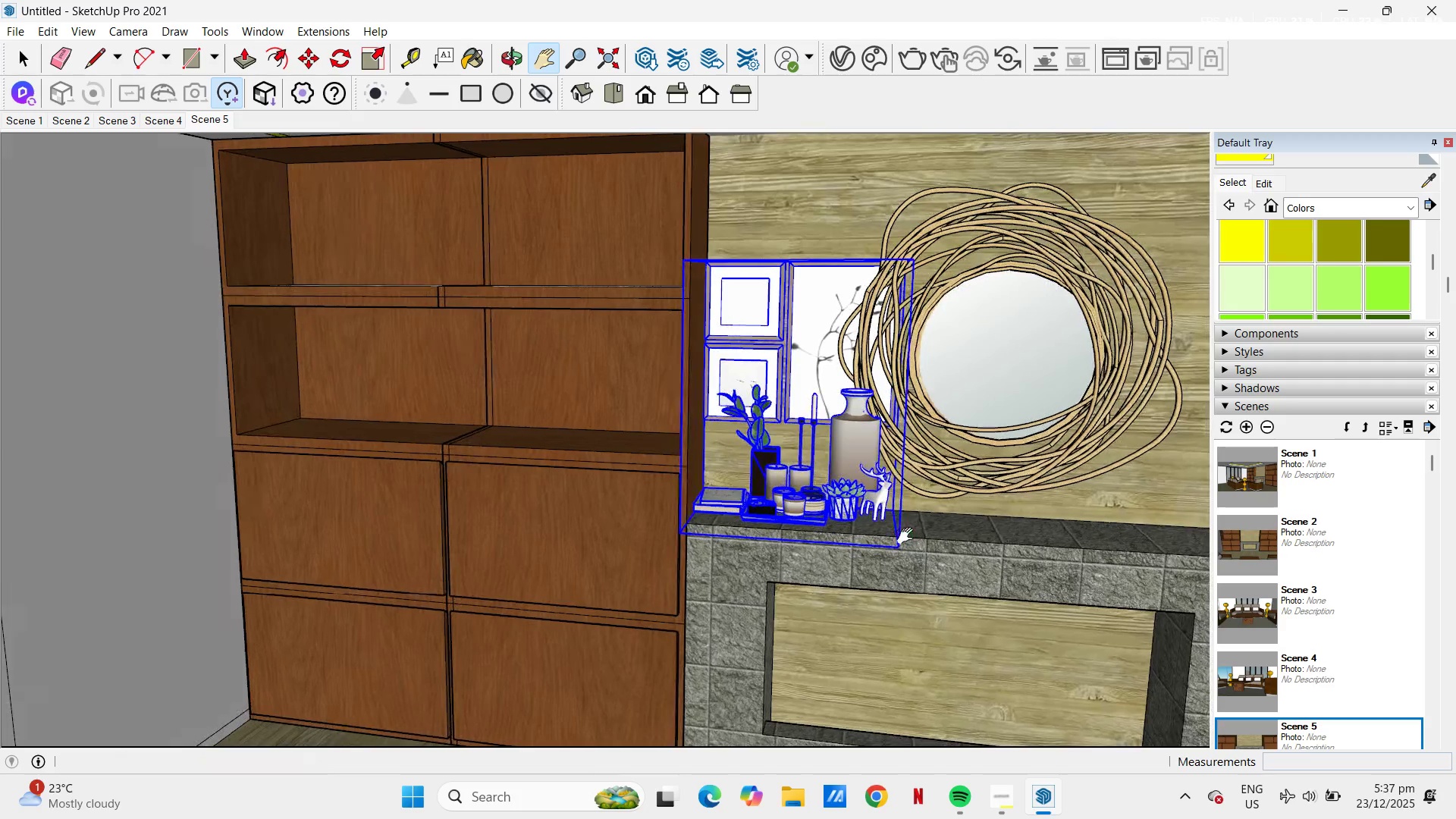 
key(Space)
 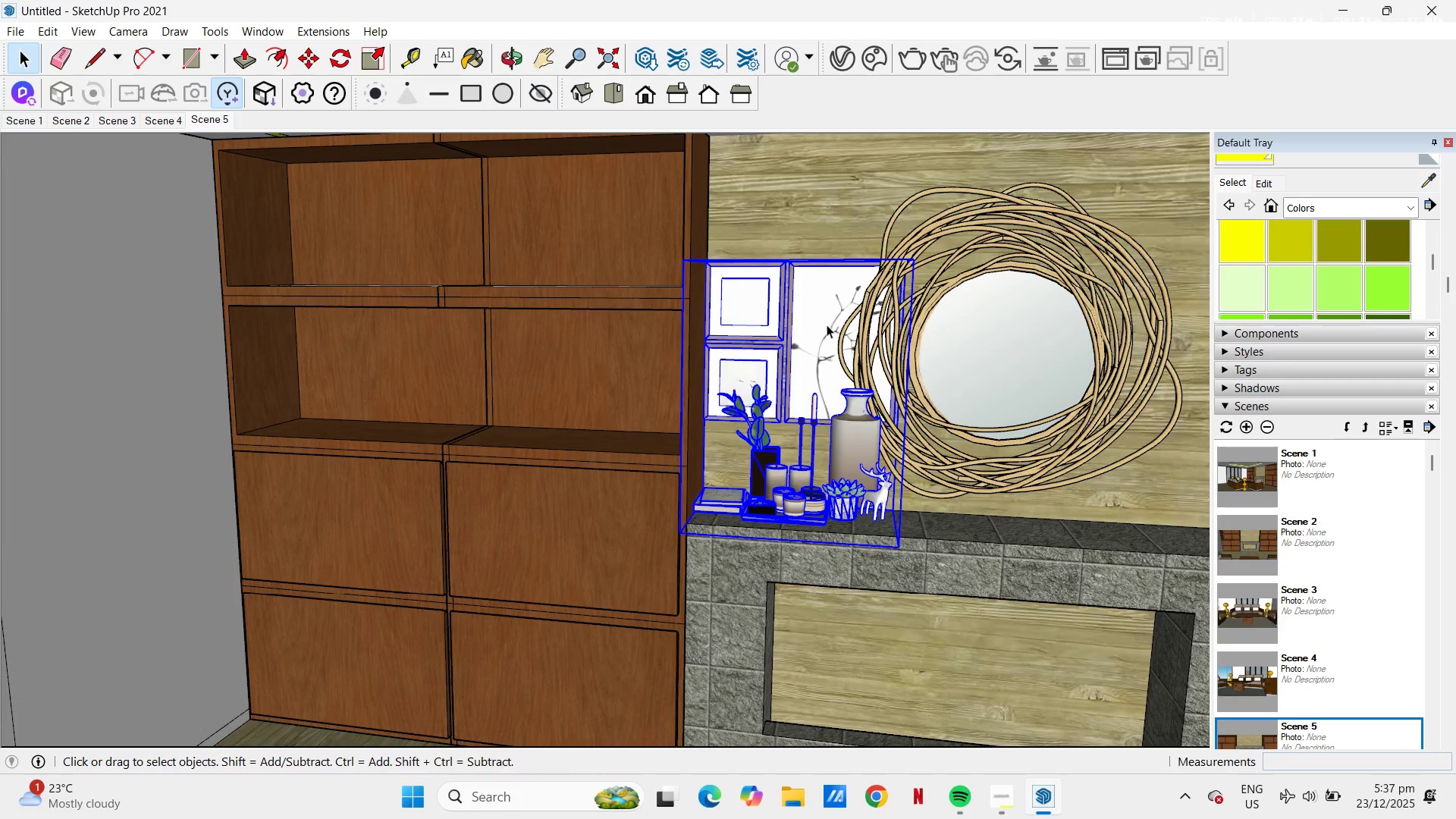 
double_click([827, 325])
 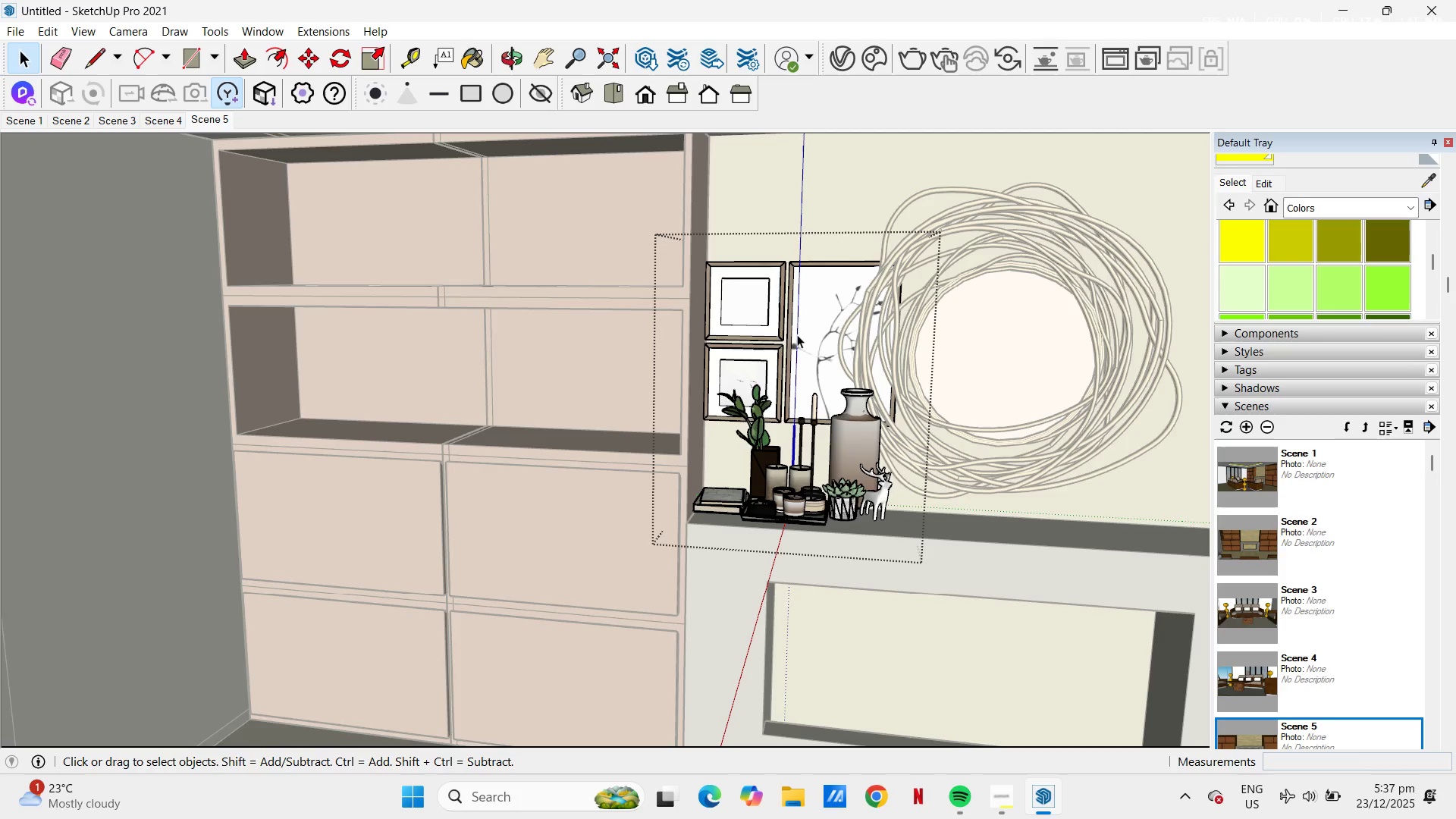 
key(Escape)
 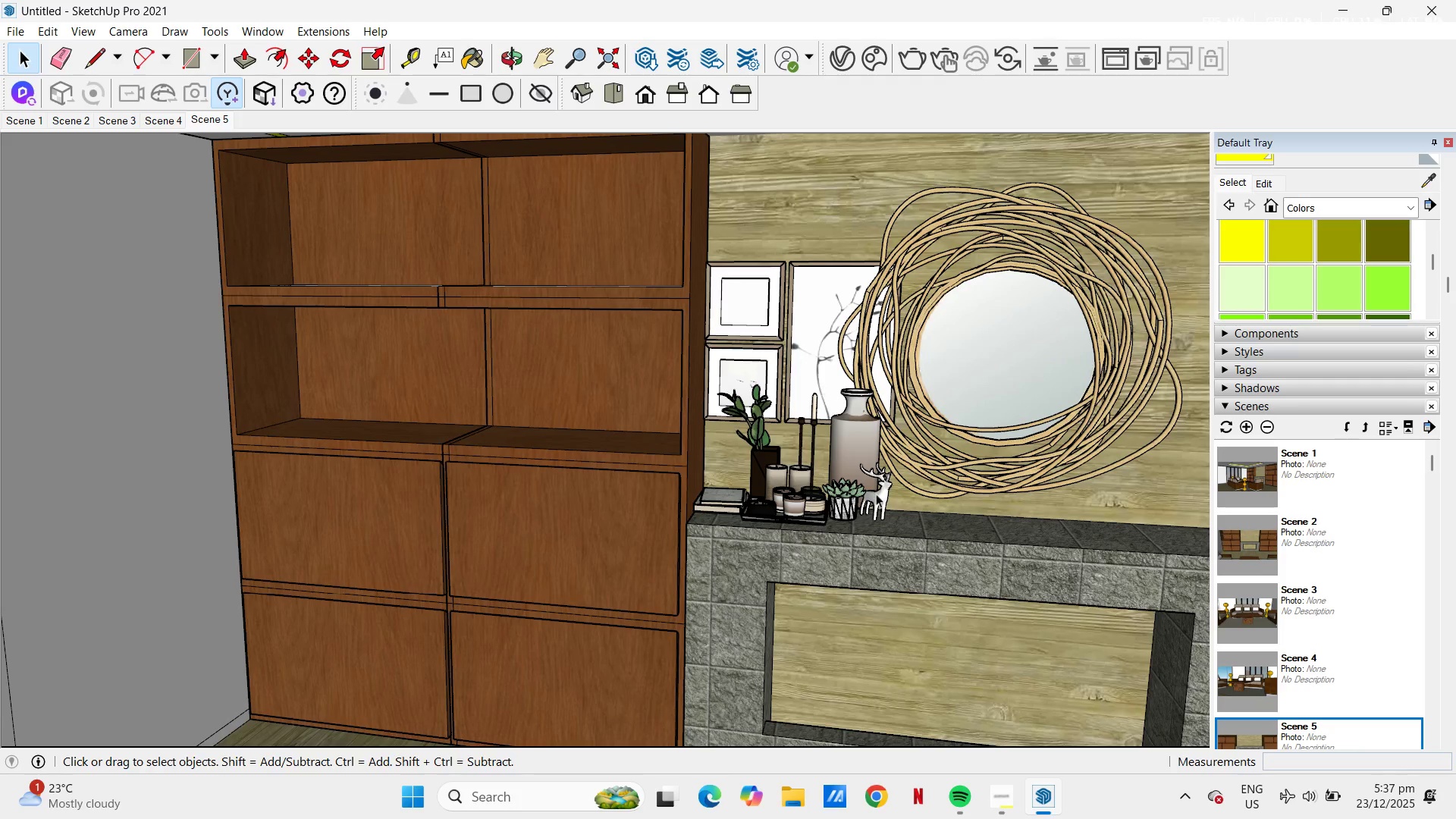 
left_click([854, 453])
 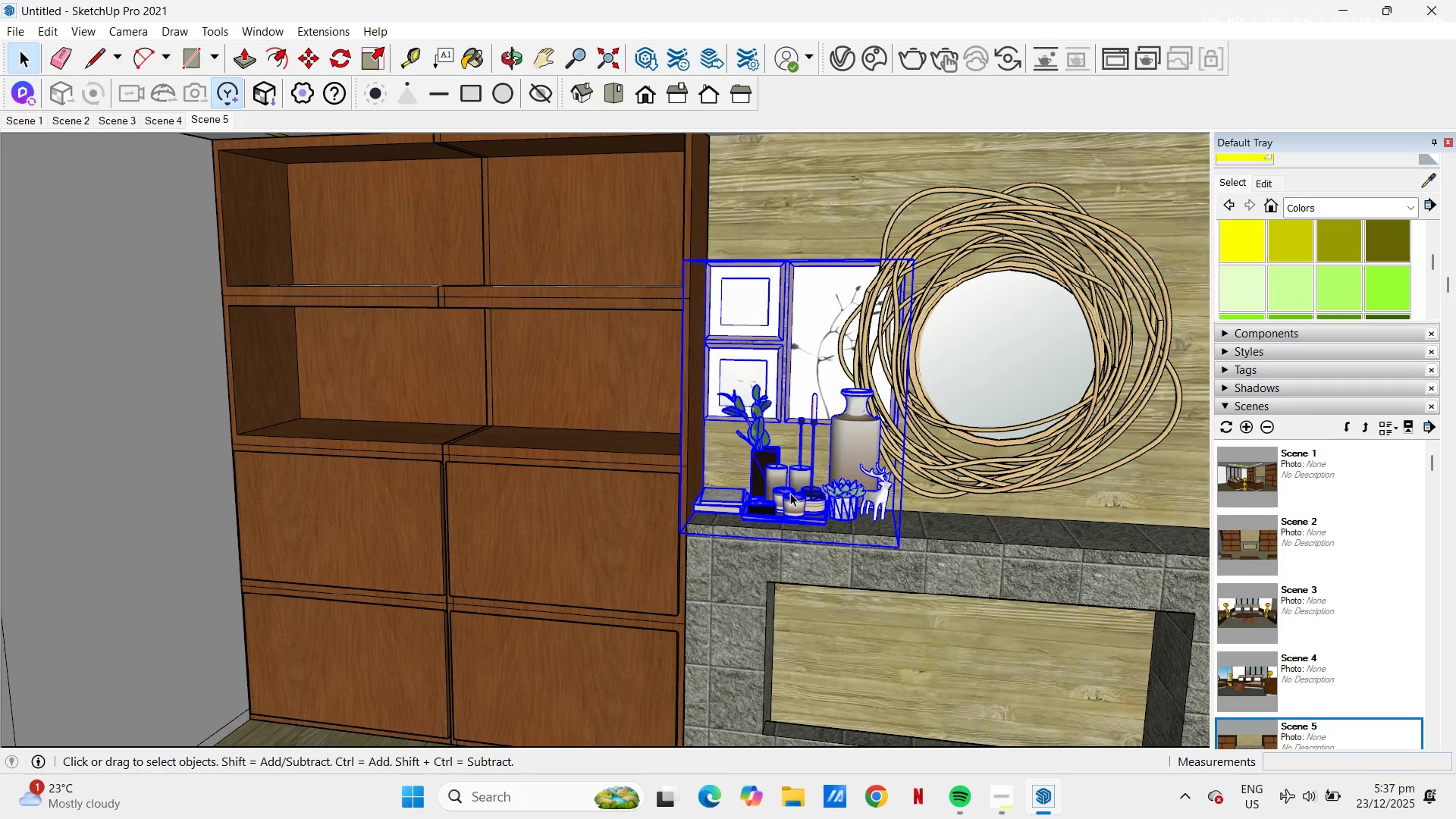 
double_click([790, 493])
 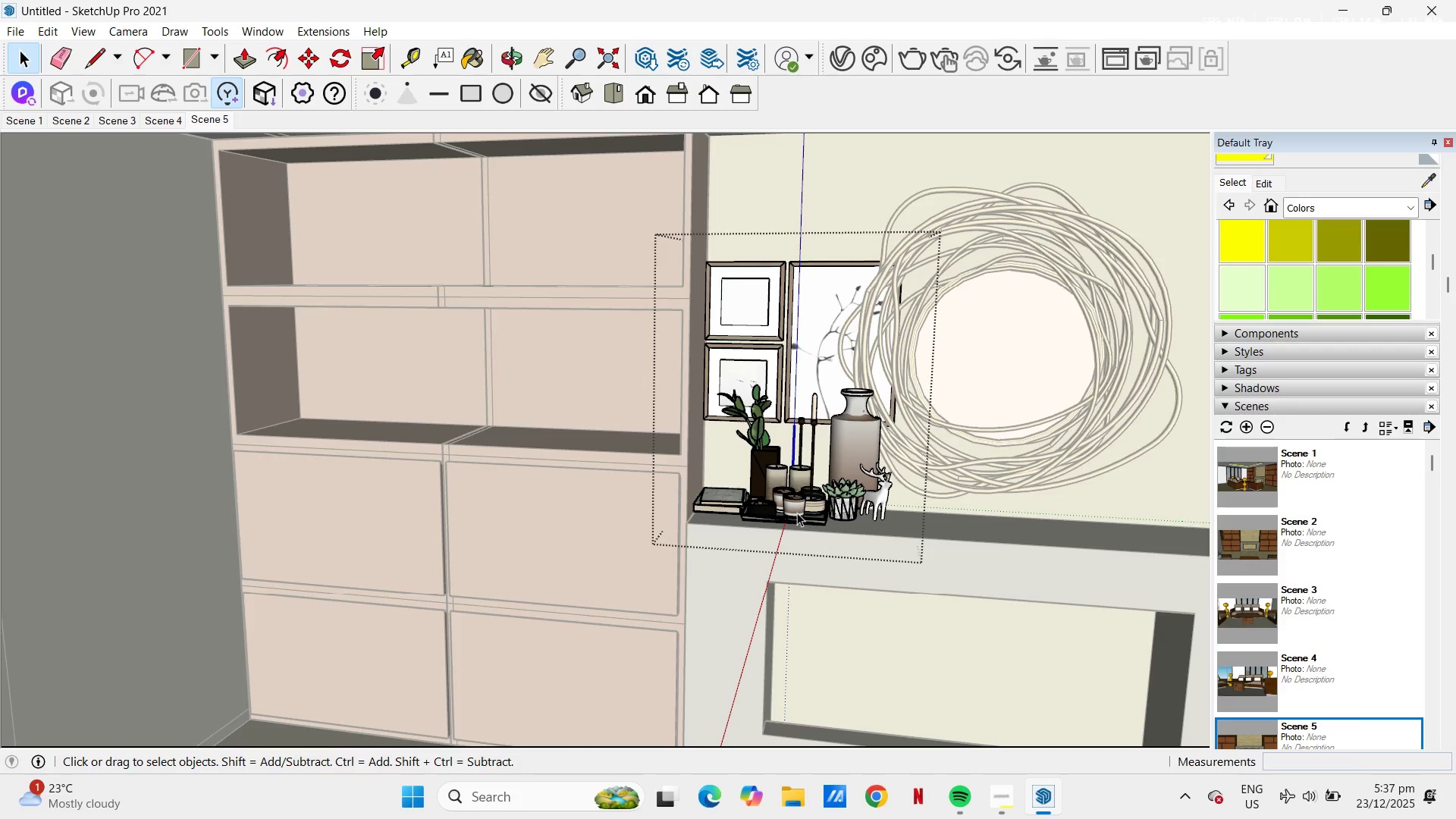 
left_click([797, 513])
 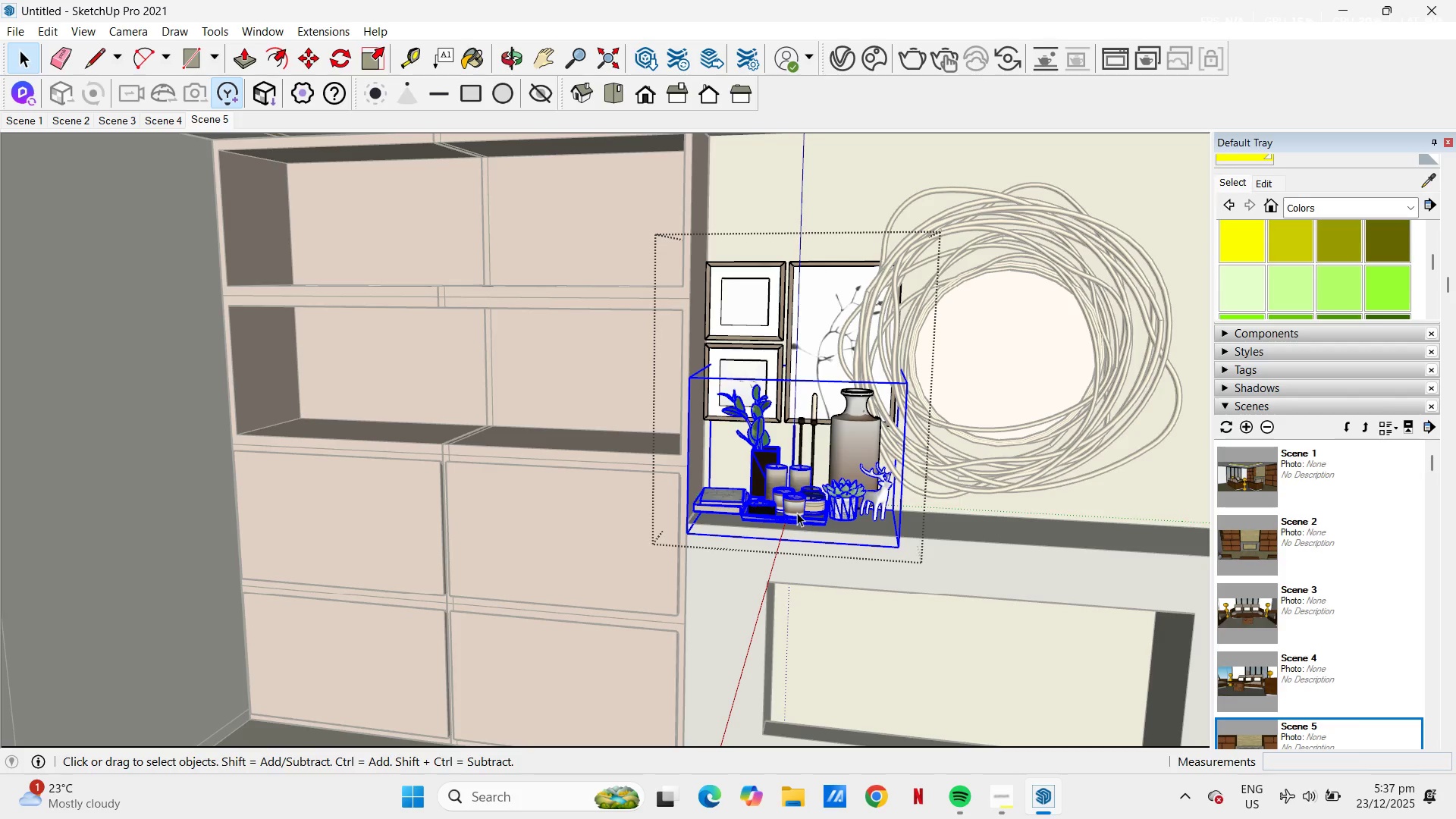 
scroll: coordinate [793, 497], scroll_direction: up, amount: 6.0
 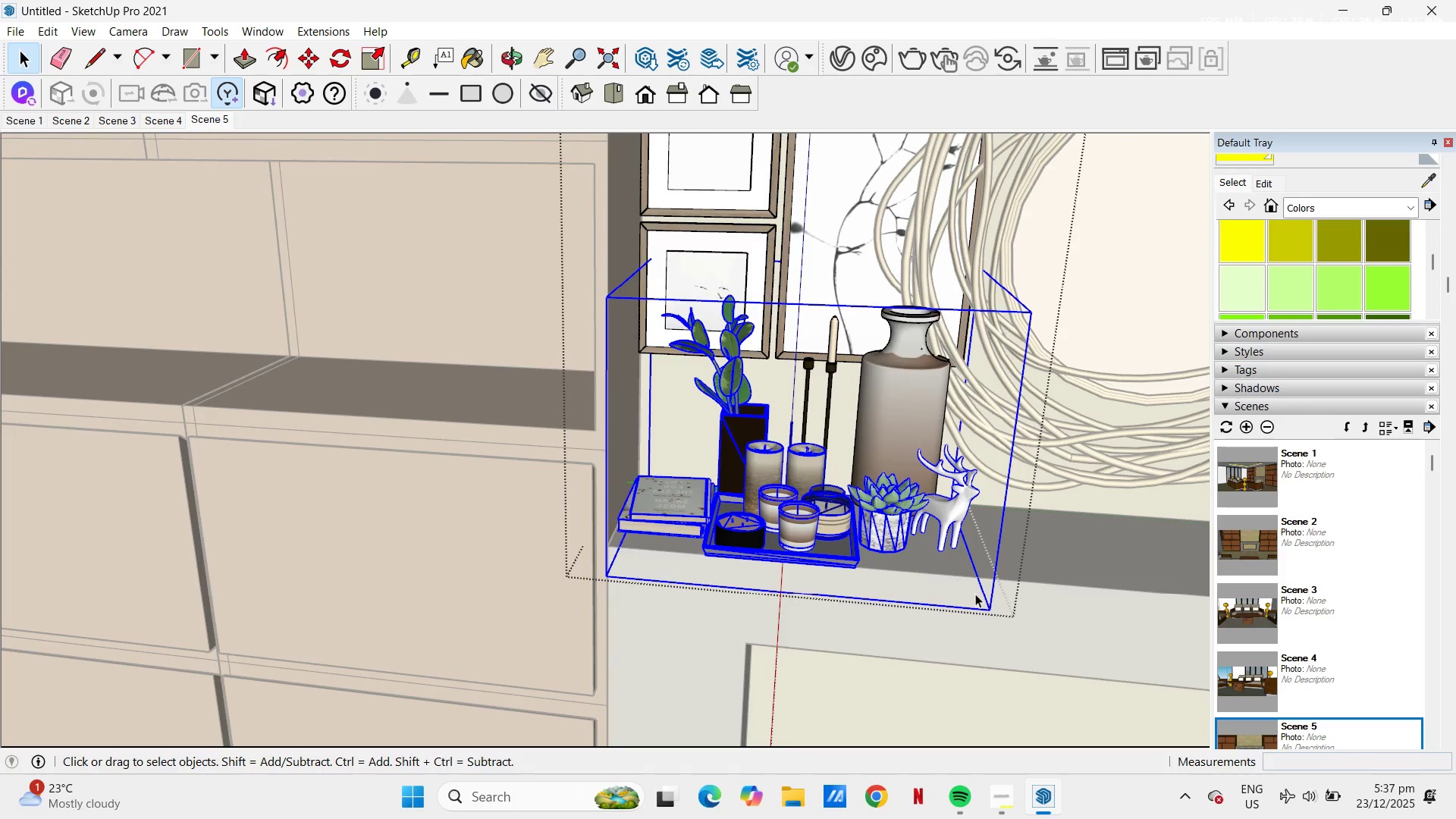 
key(M)
 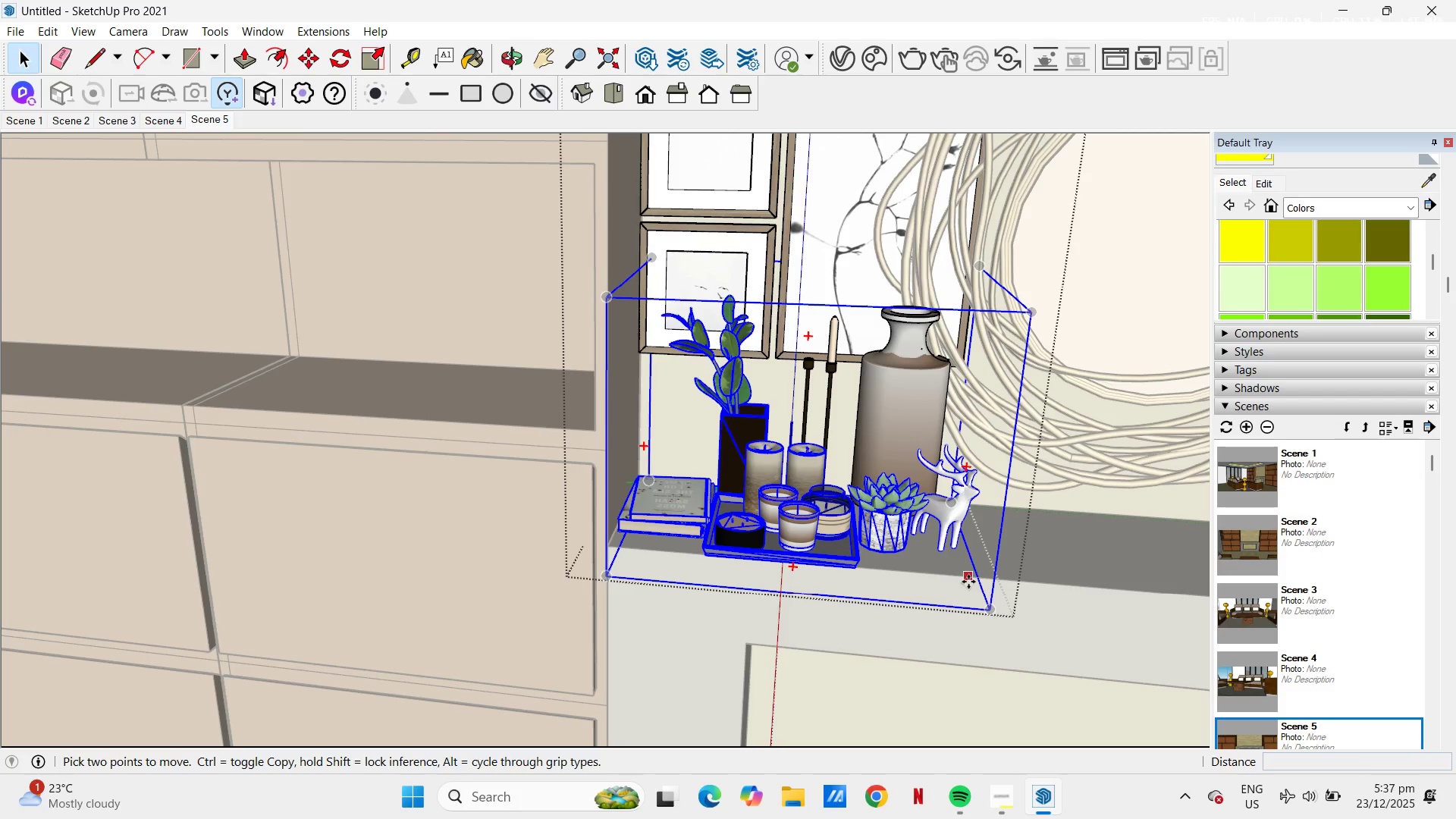 
left_click([968, 582])
 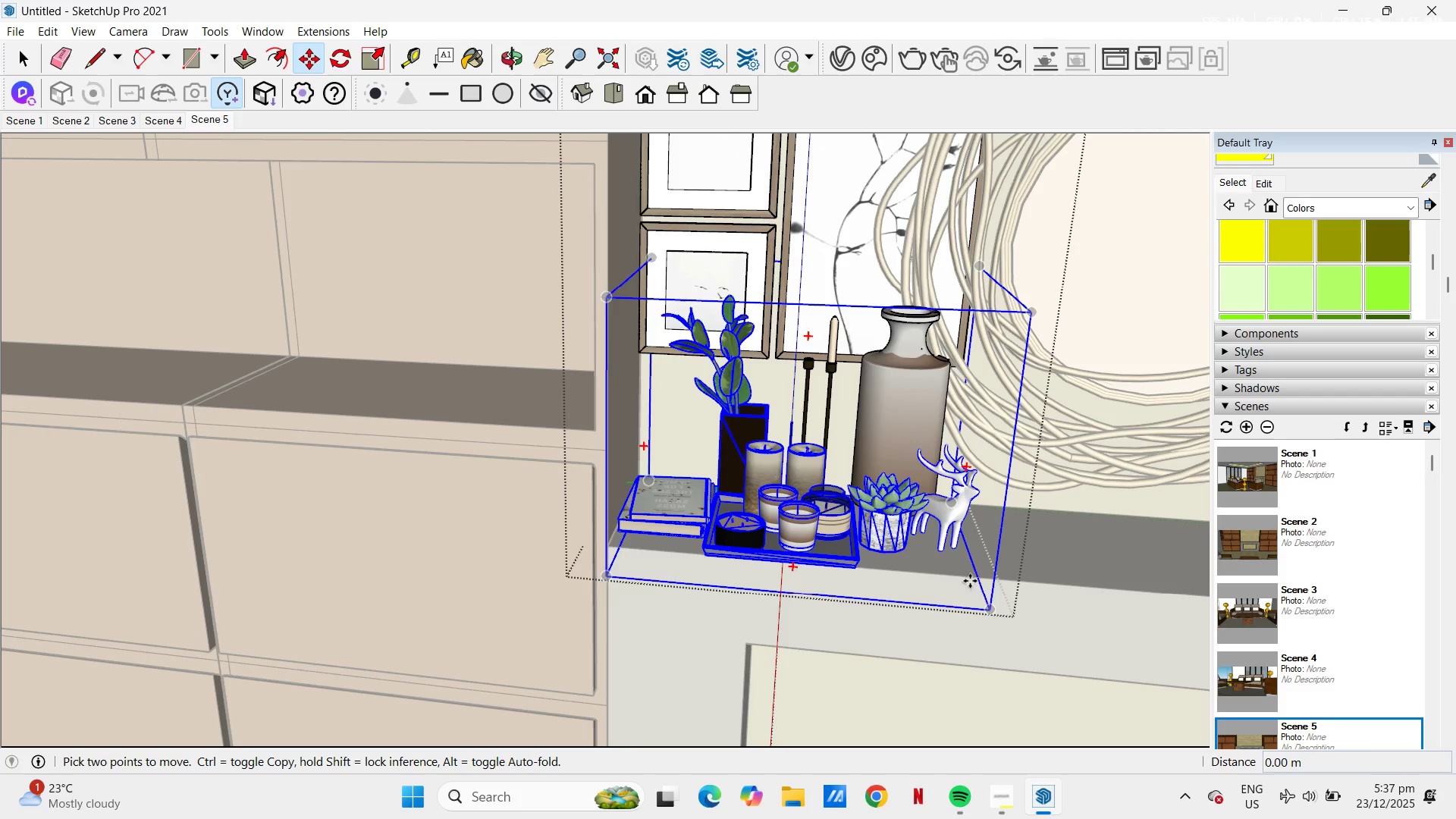 
key(Control+ControlLeft)
 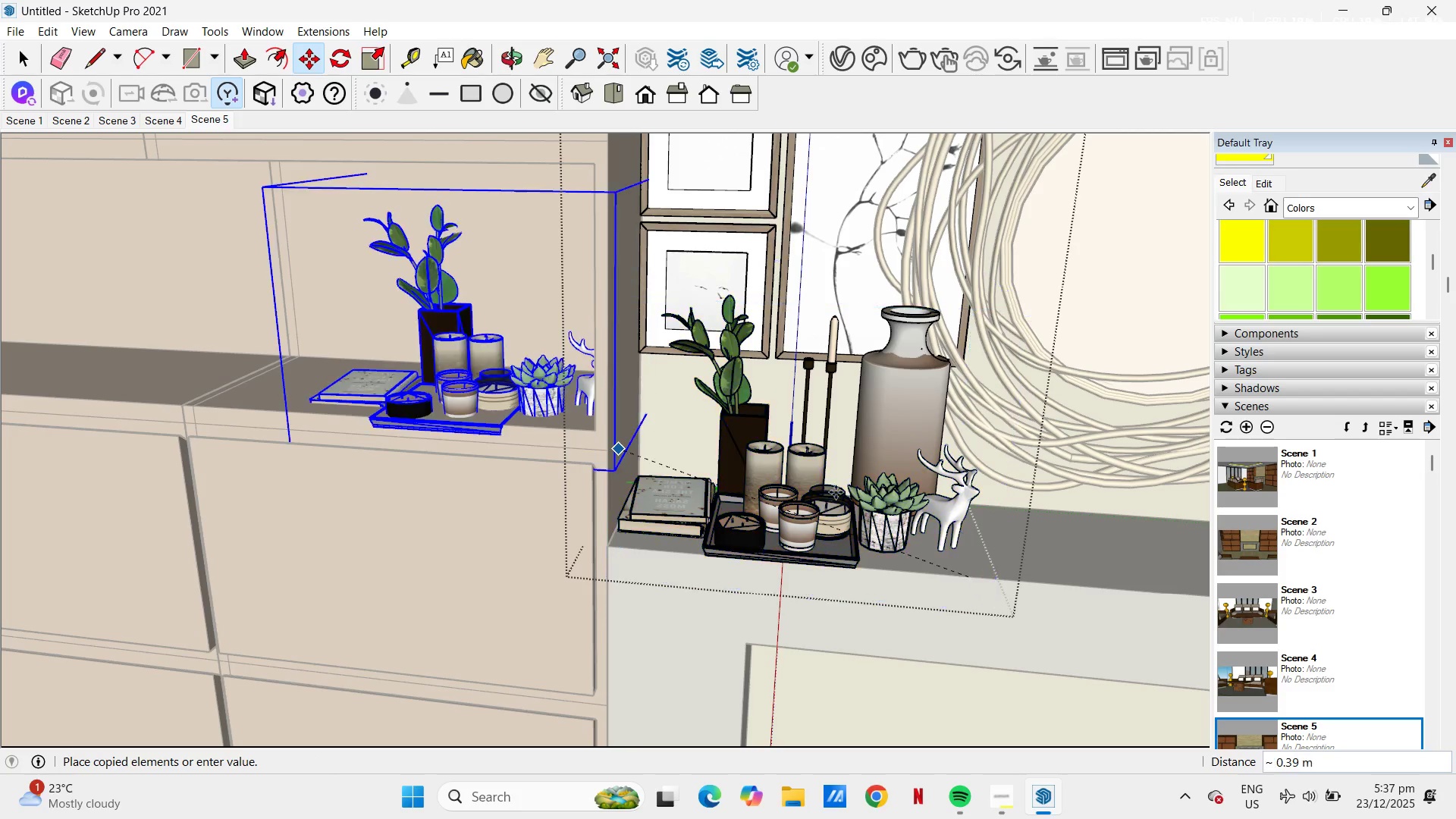 
key(Escape)
 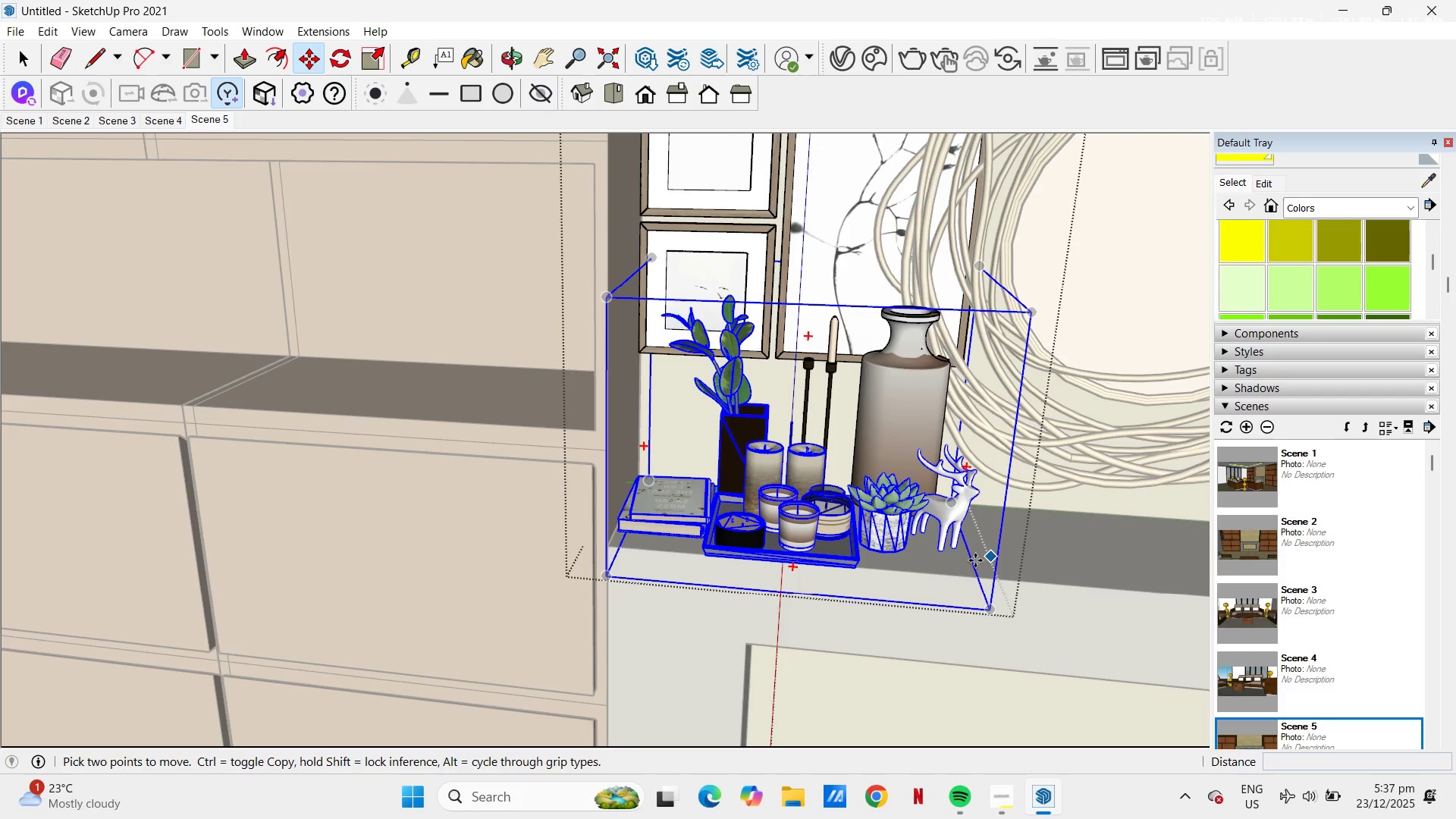 
key(Control+C)
 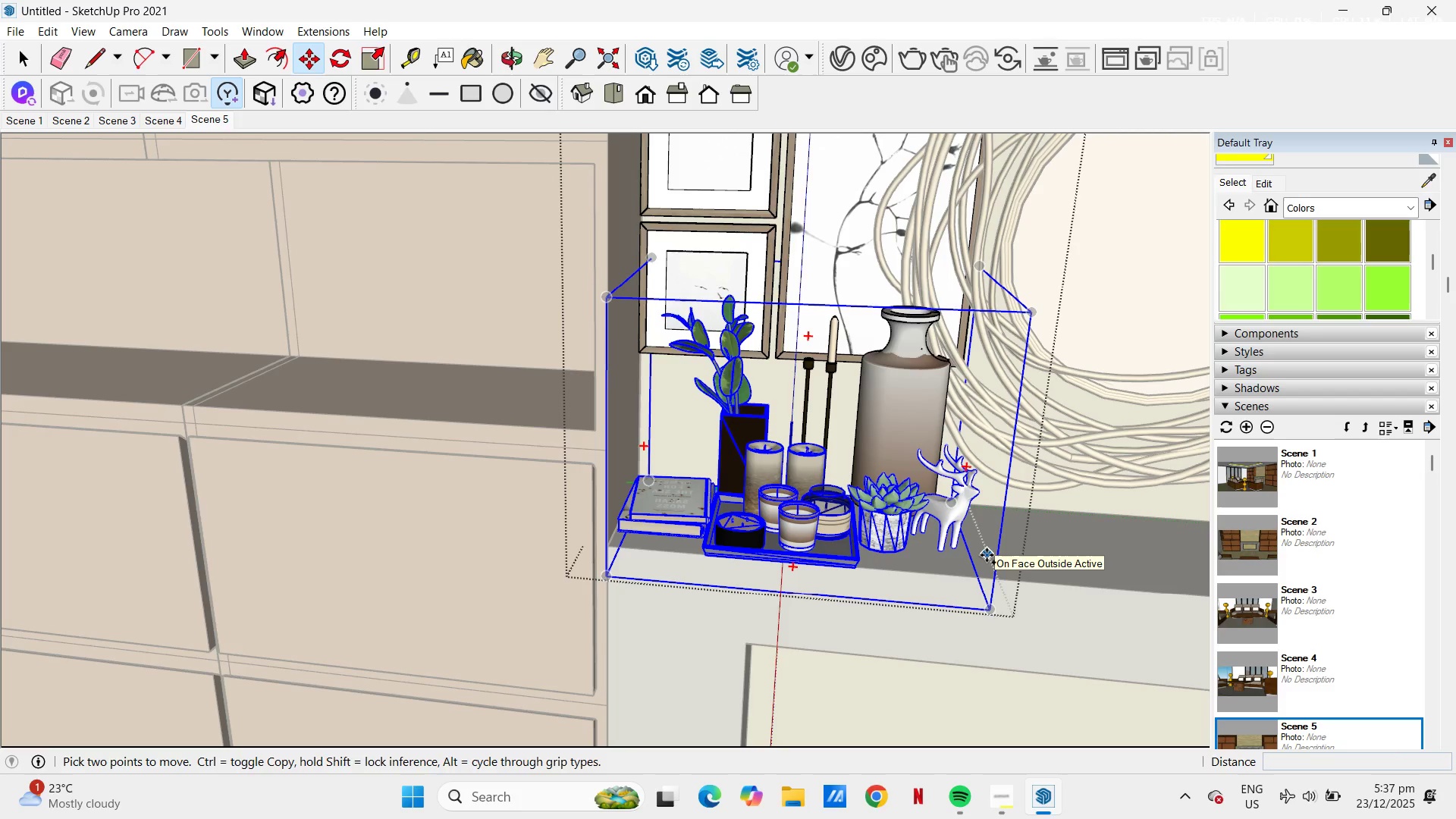 
key(Escape)
 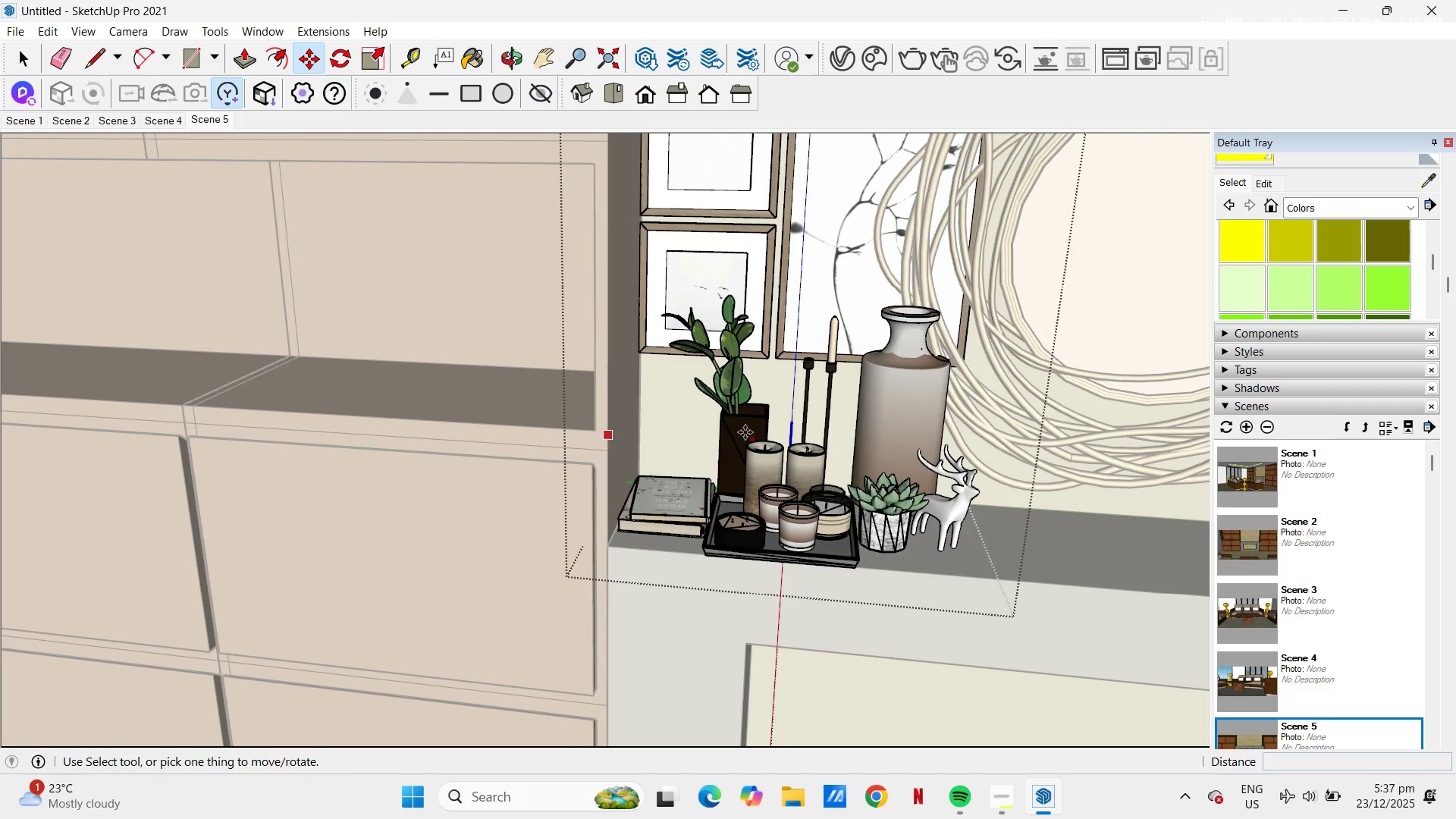 
key(H)
 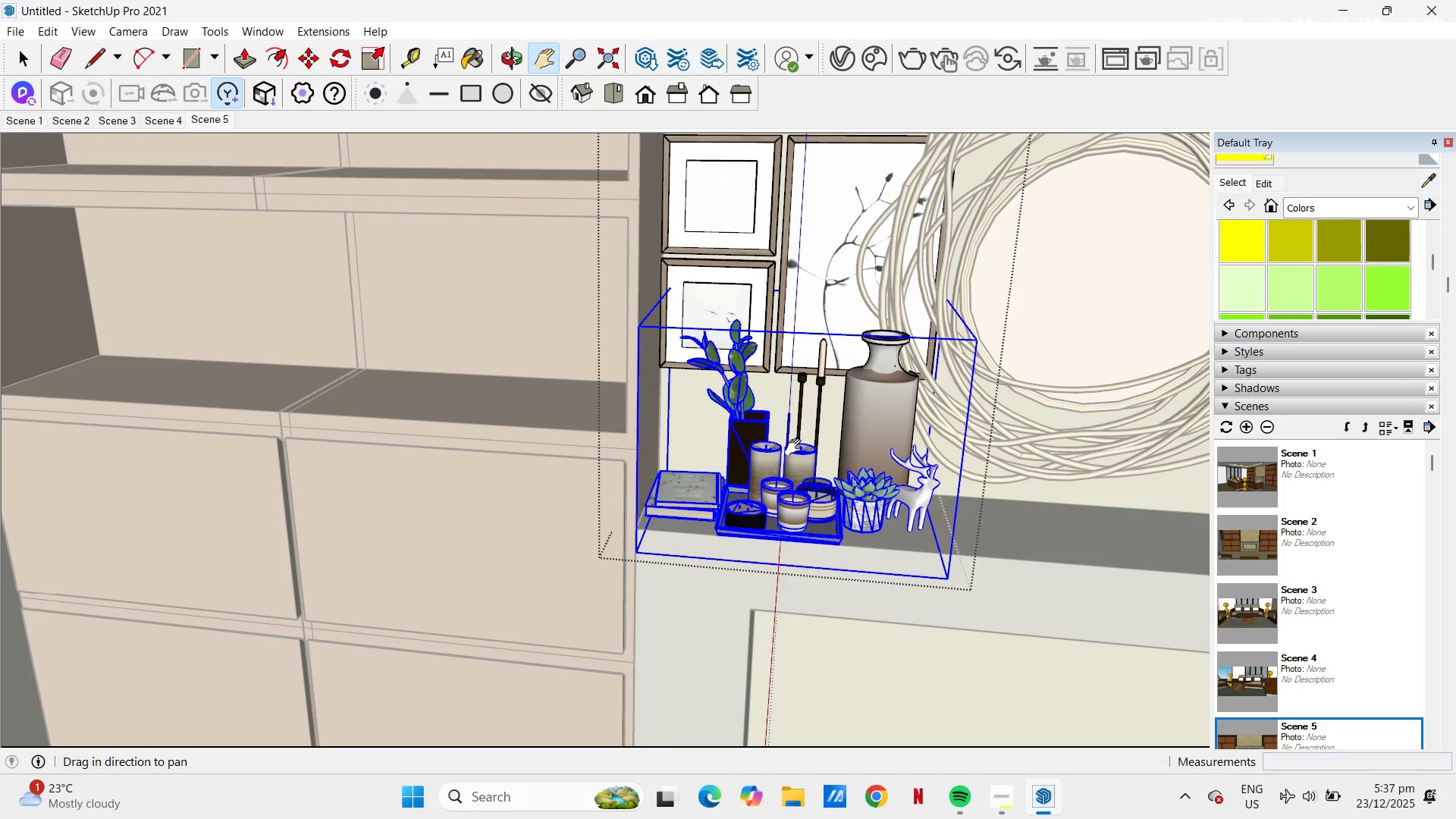 
scroll: coordinate [771, 446], scroll_direction: down, amount: 2.0
 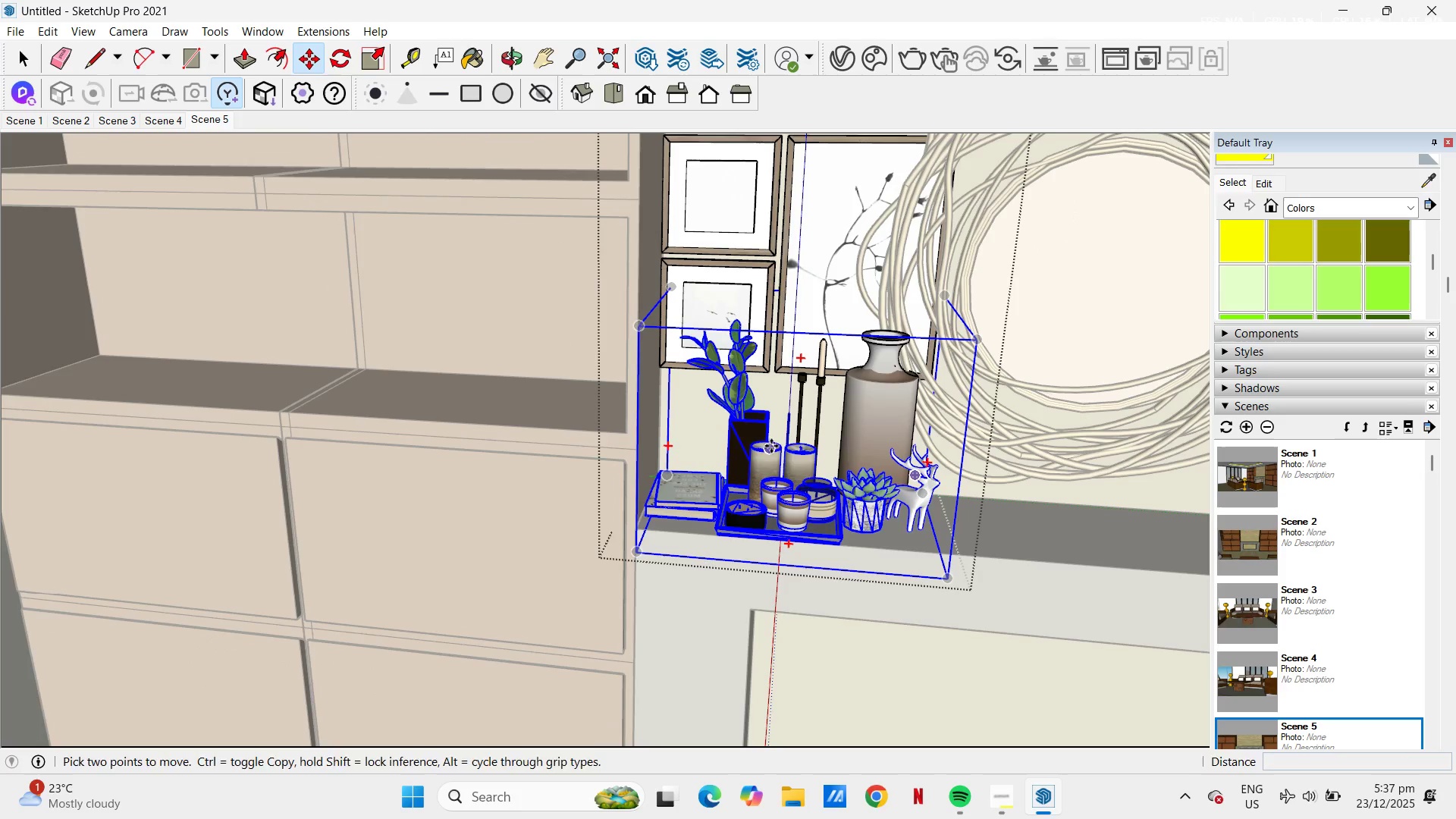 
left_click_drag(start_coordinate=[799, 447], to_coordinate=[1037, 482])
 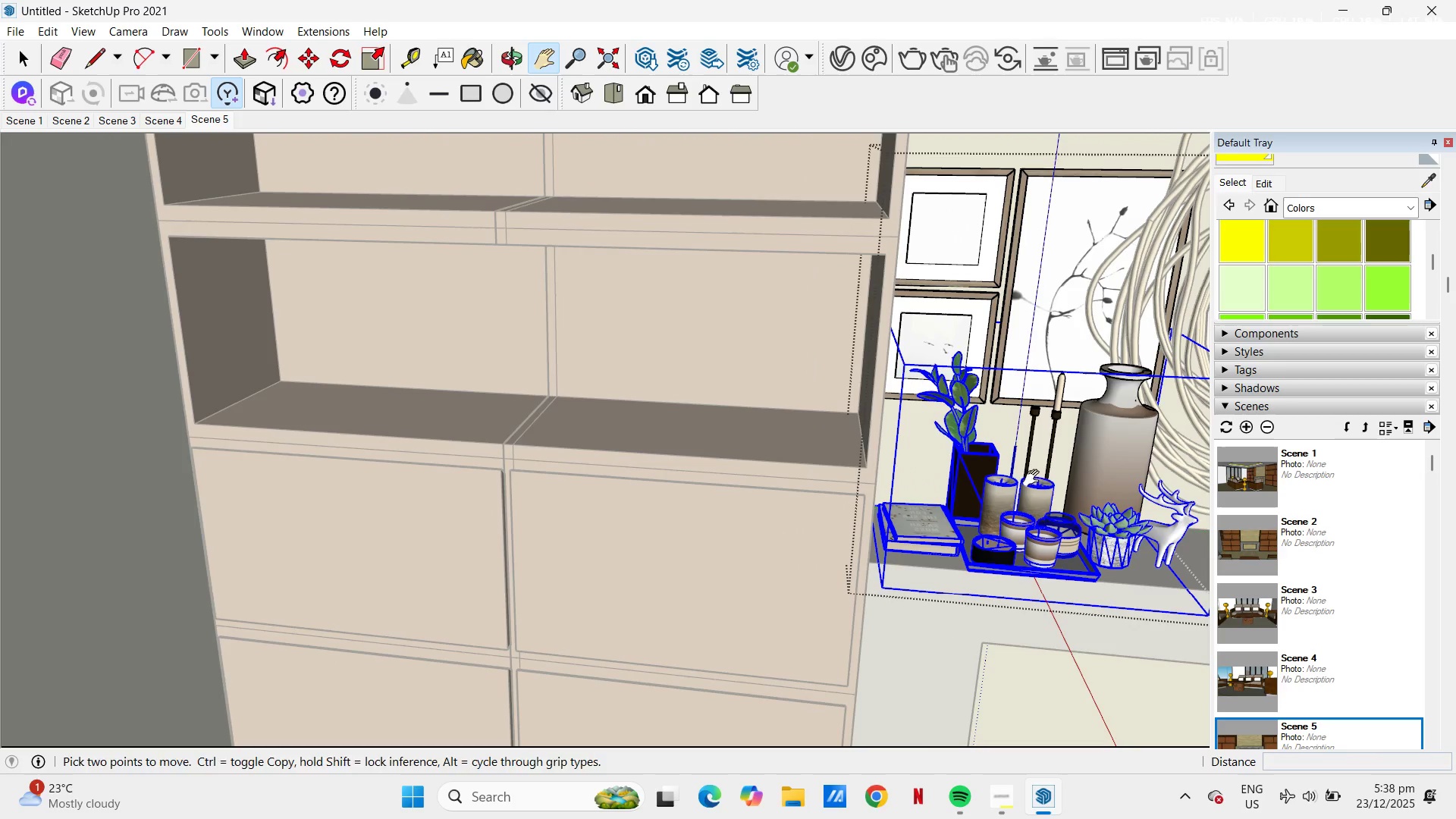 
key(Escape)
 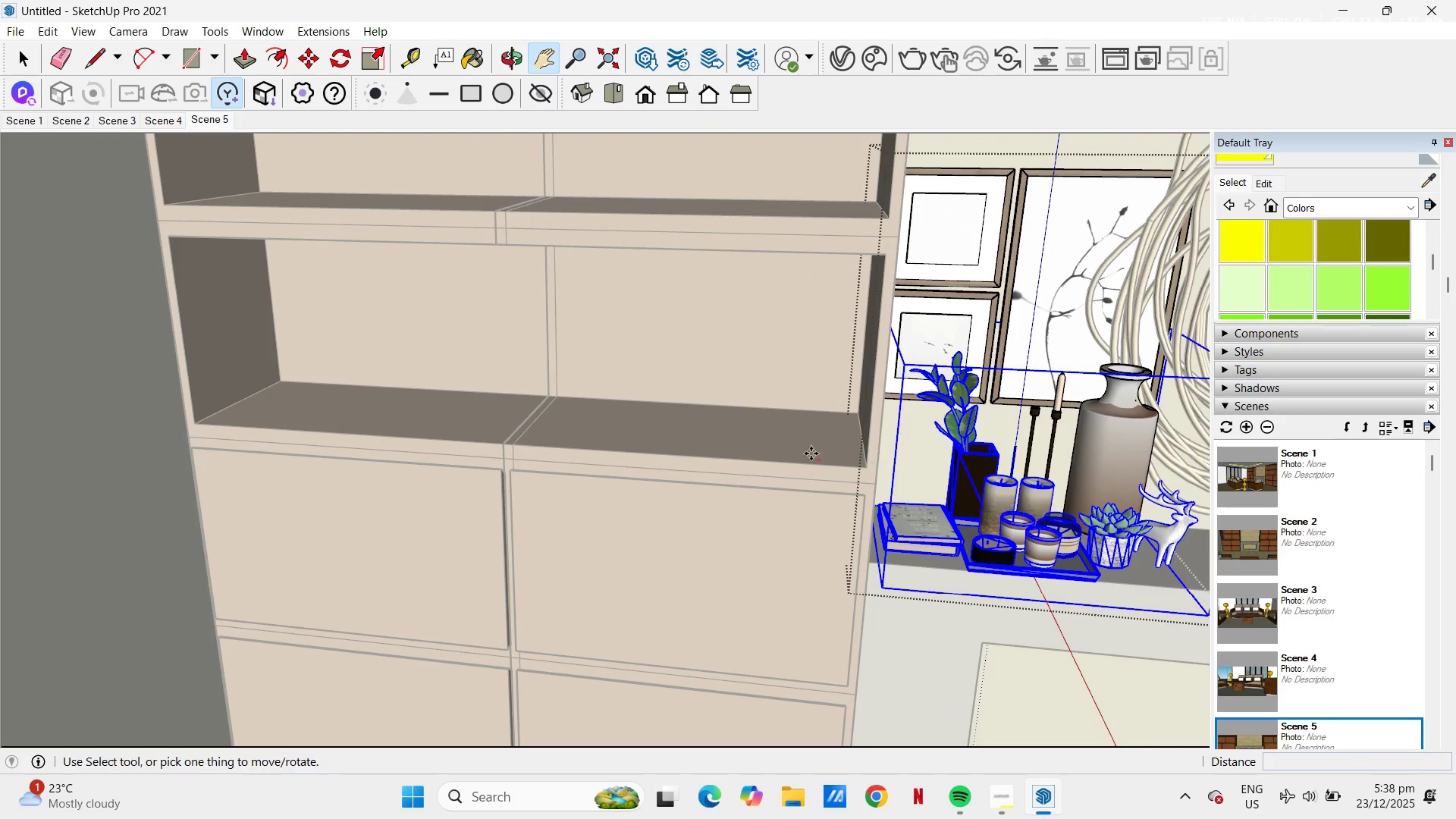 
key(Space)
 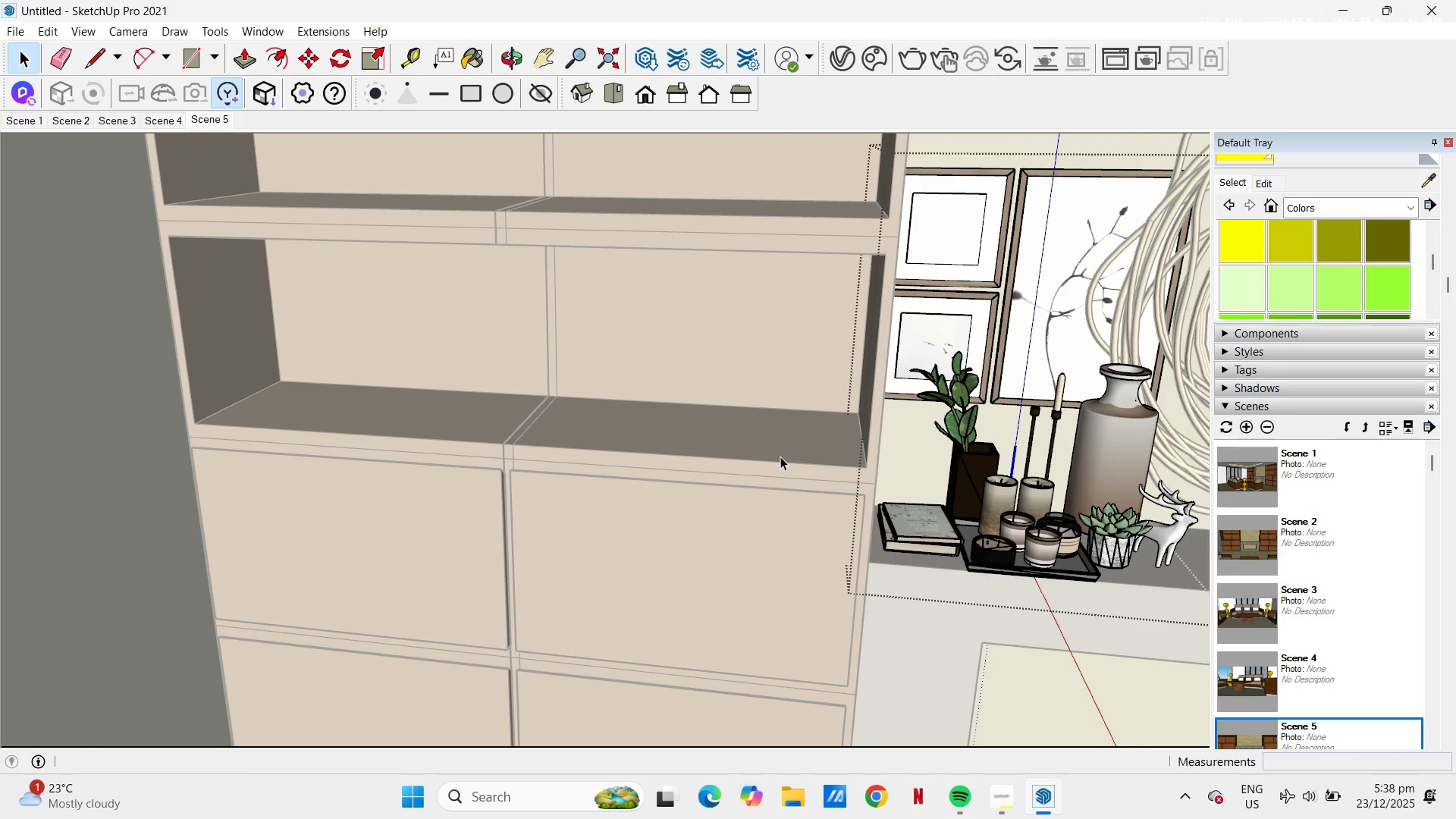 
key(Escape)
 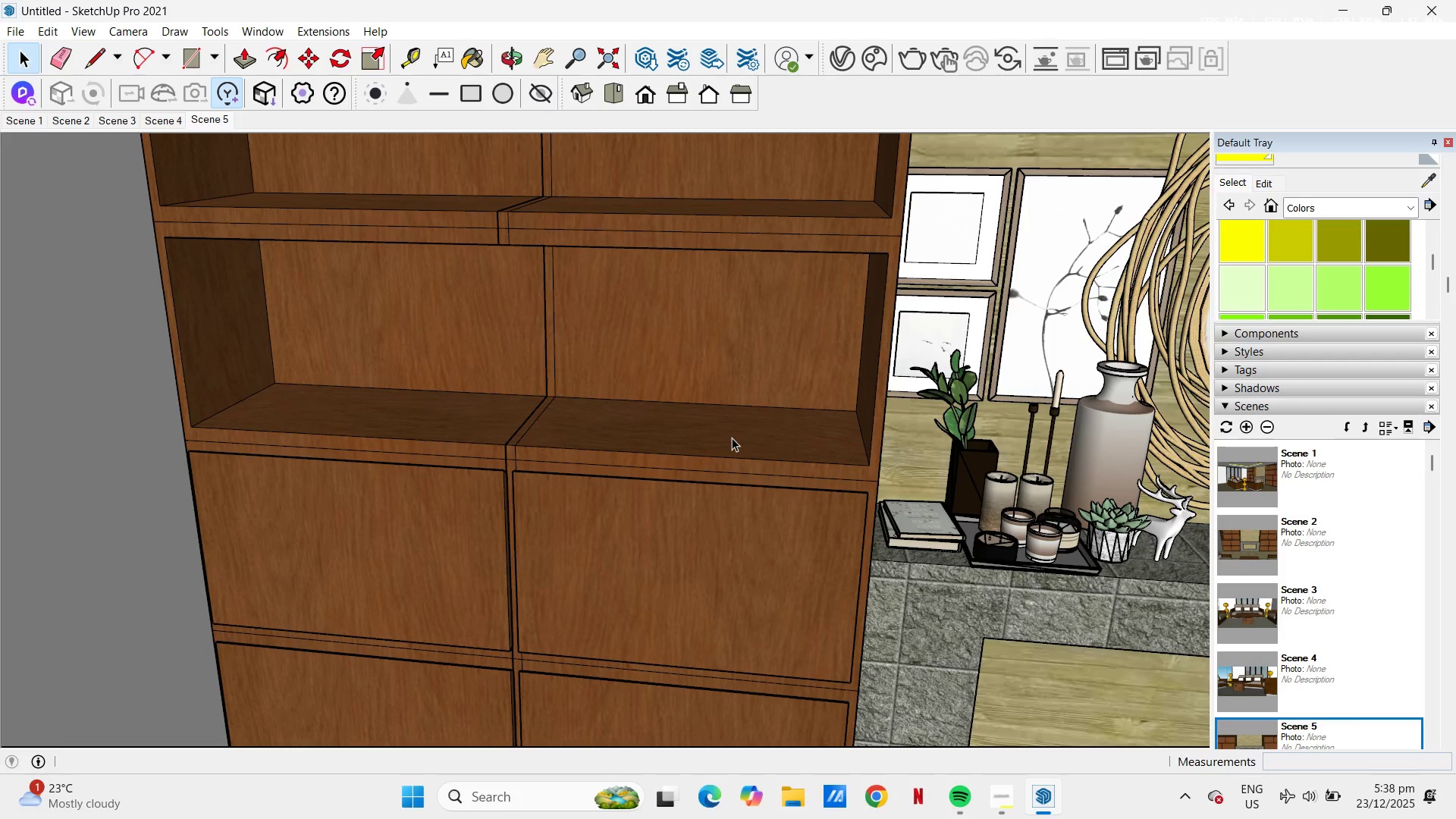 
double_click([732, 438])
 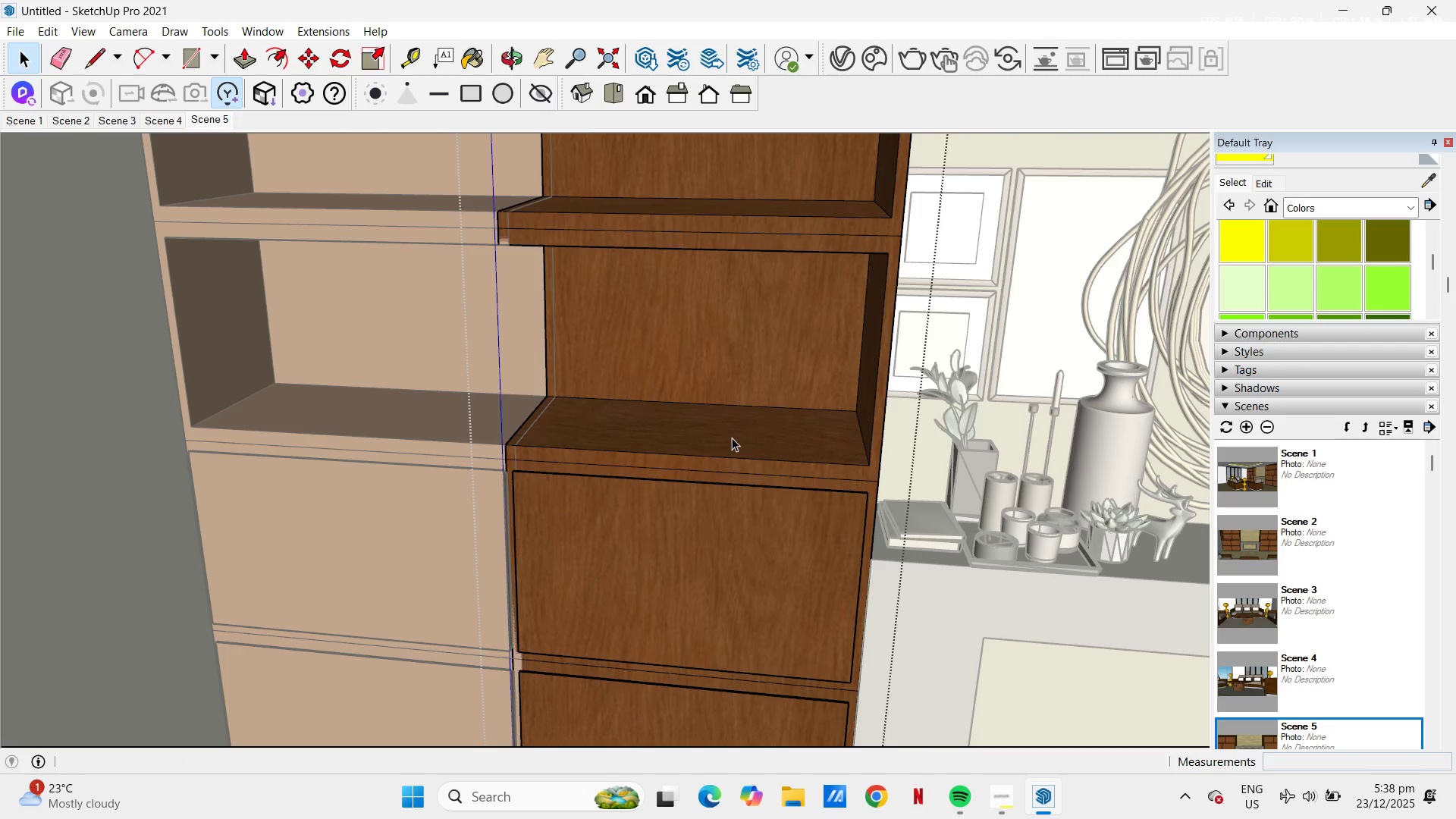 
key(Control+V)
 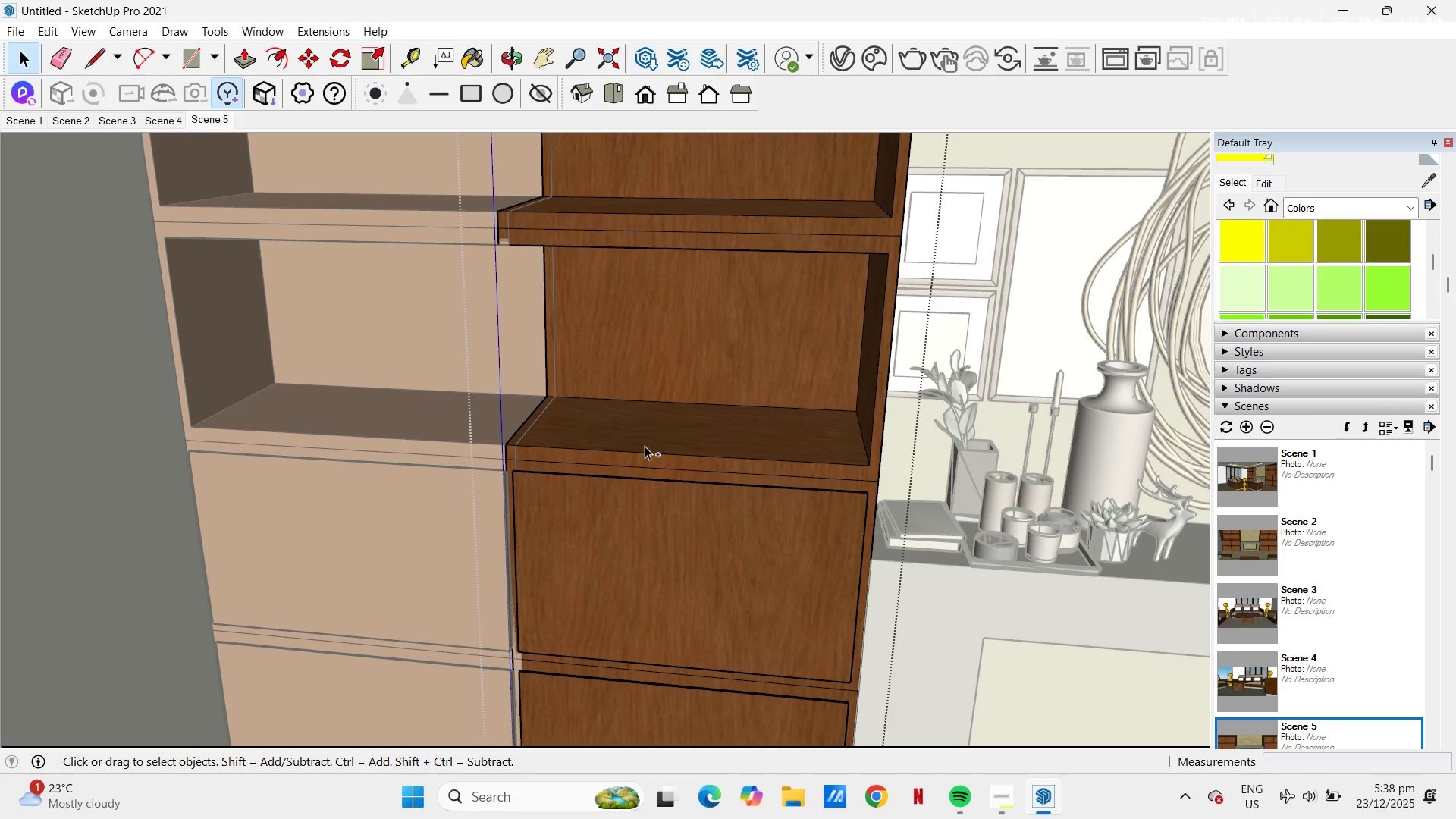 
wait(24.91)
 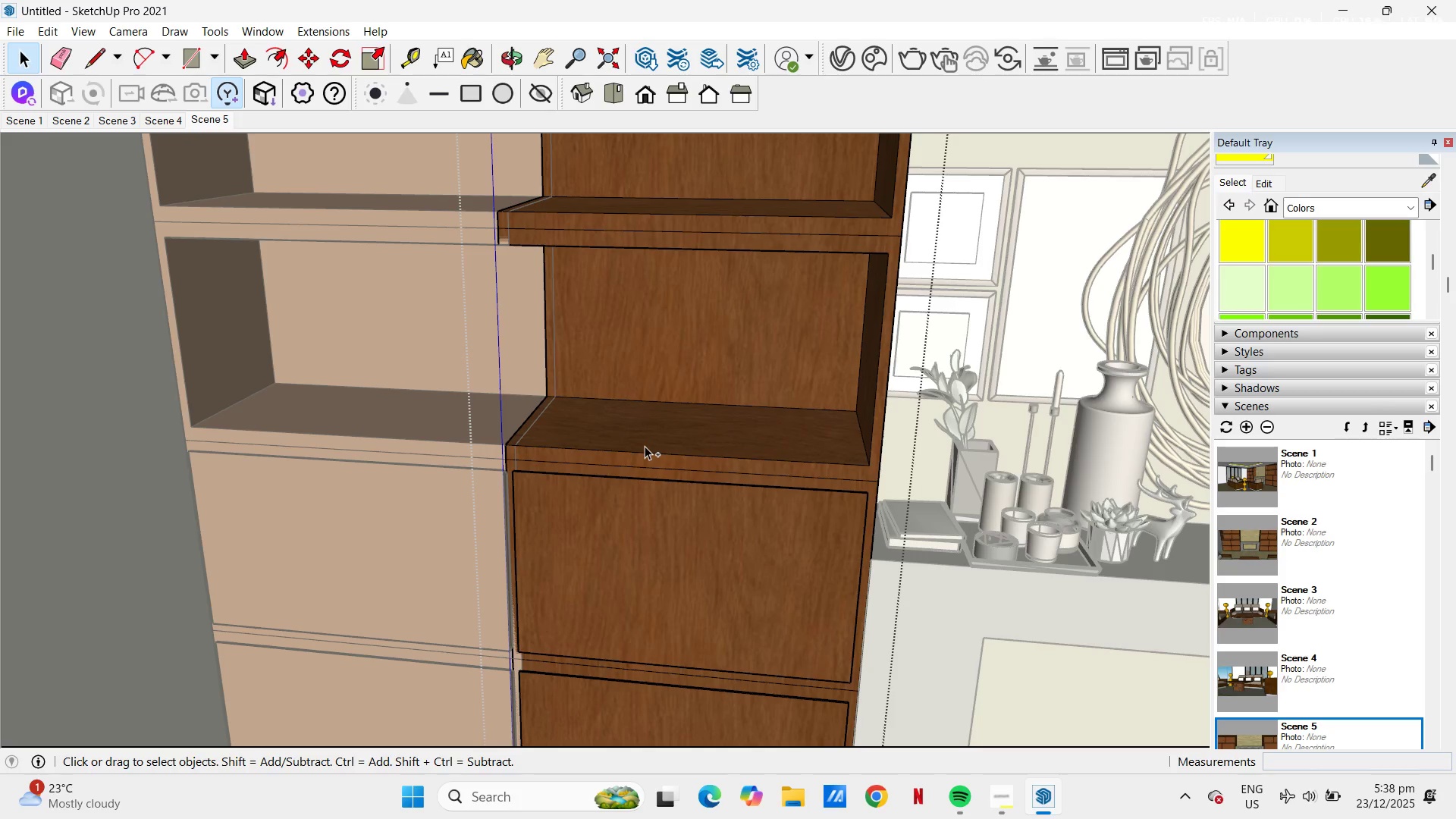 
scroll: coordinate [708, 395], scroll_direction: up, amount: 8.0
 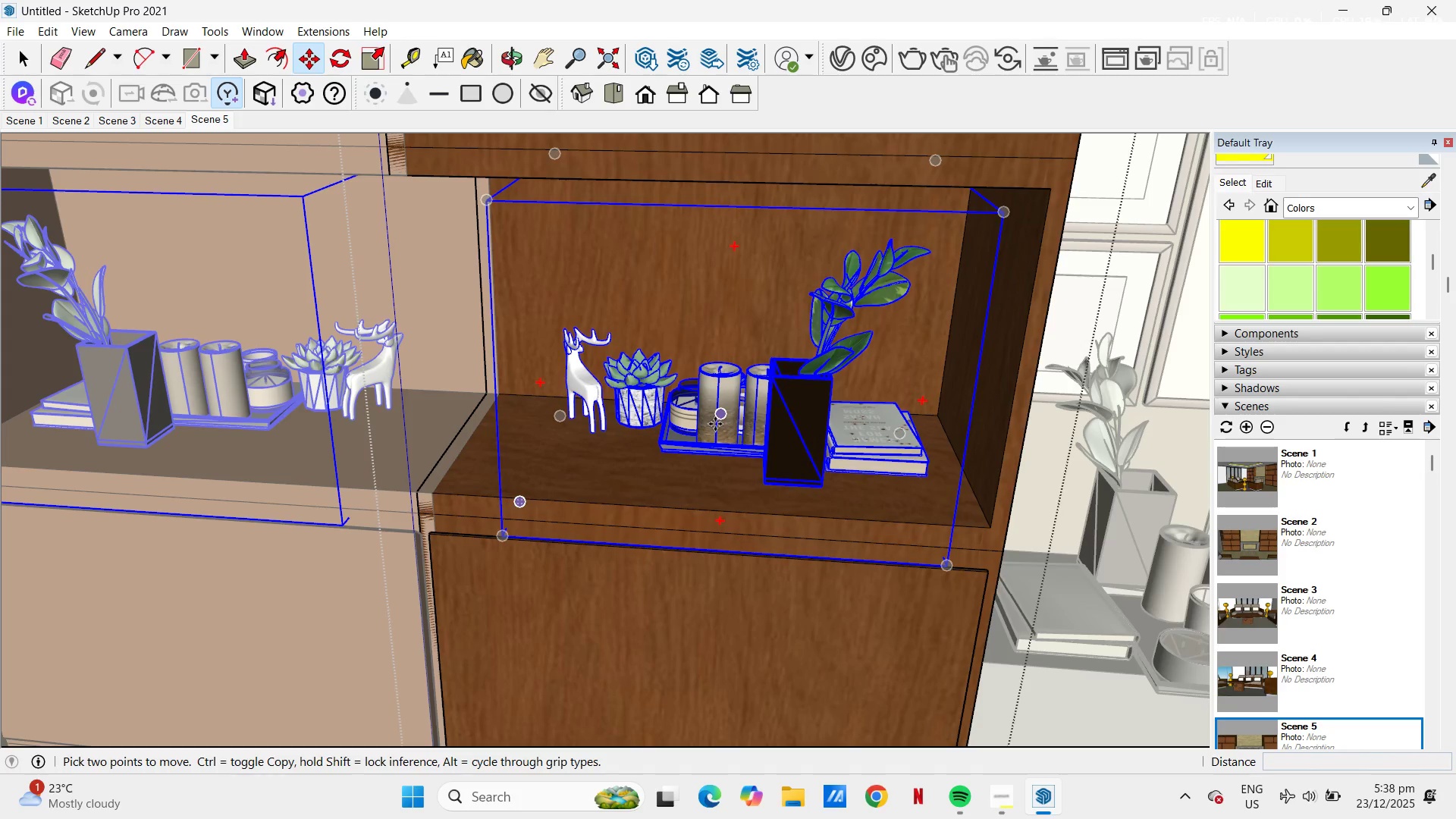 
key(Escape)
 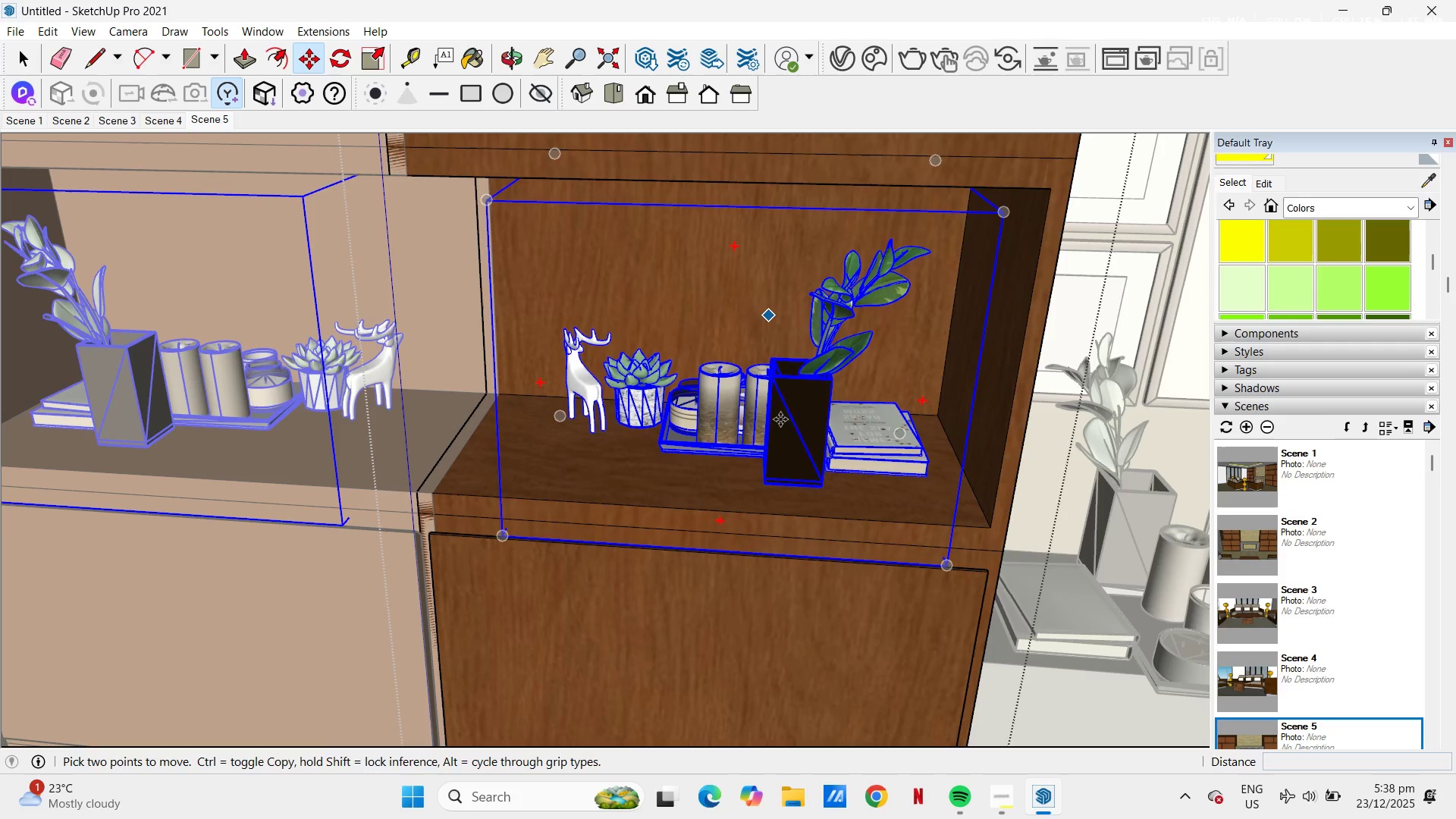 
key(Space)
 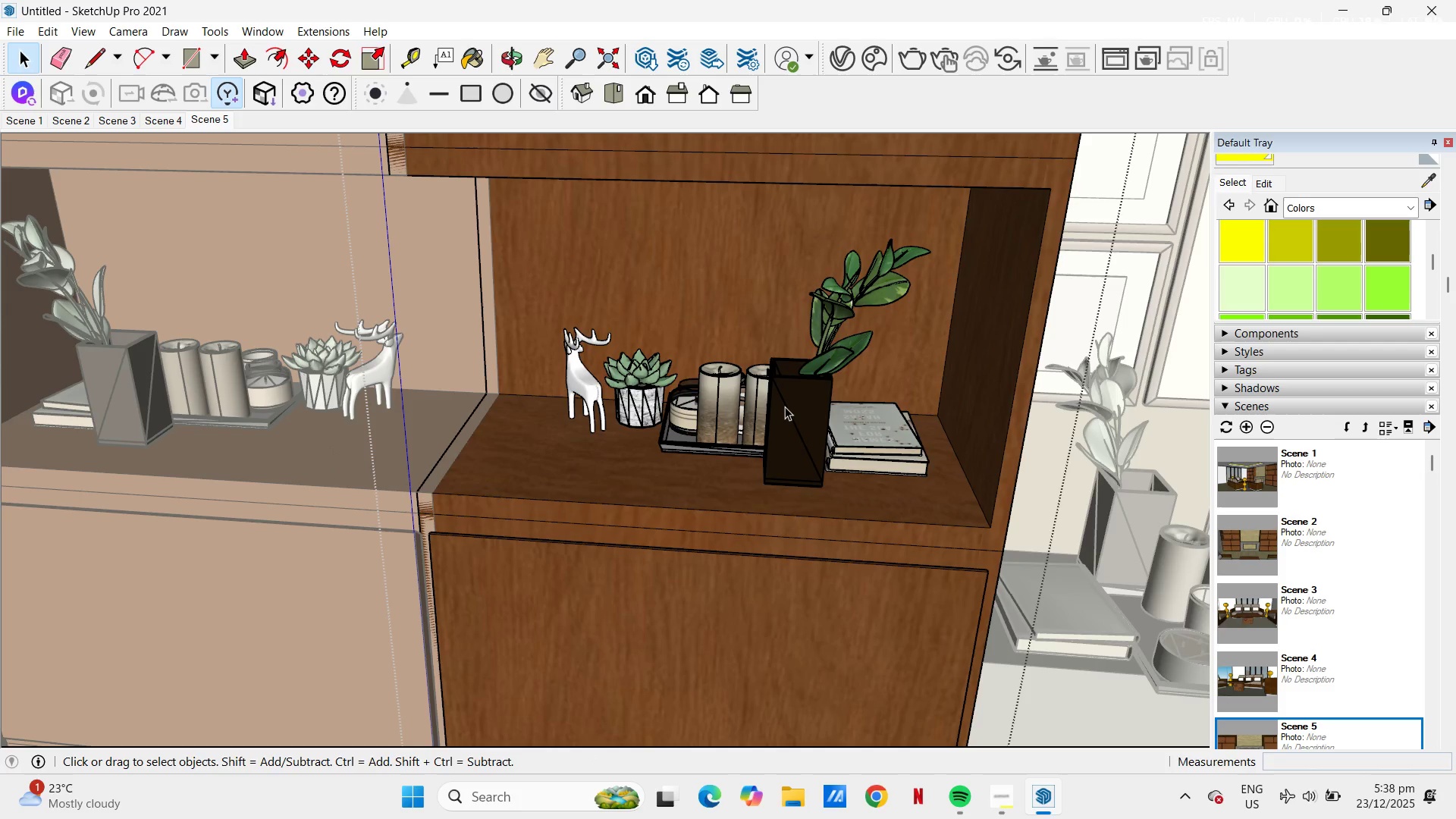 
left_click([785, 406])
 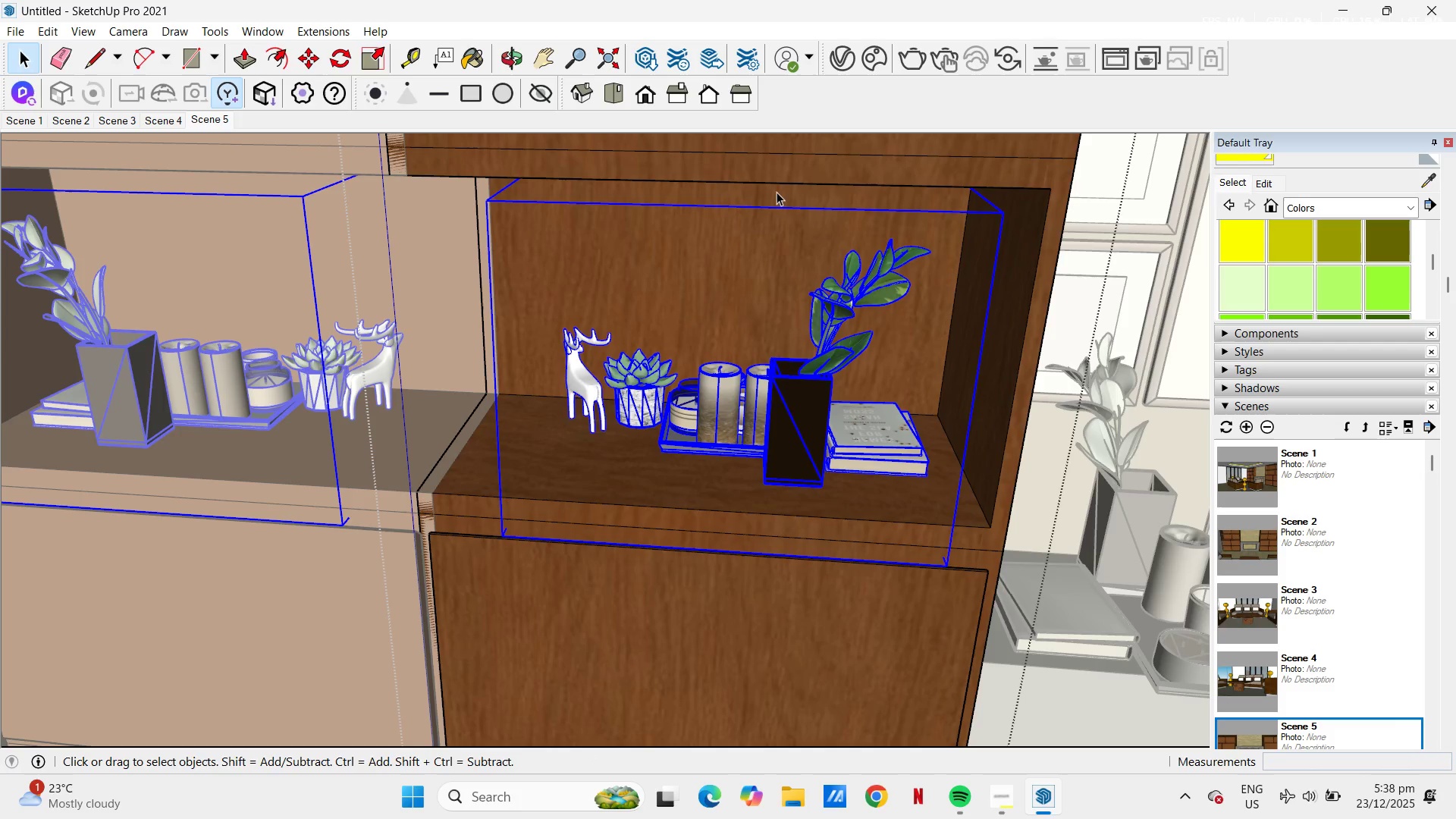 
key(M)
 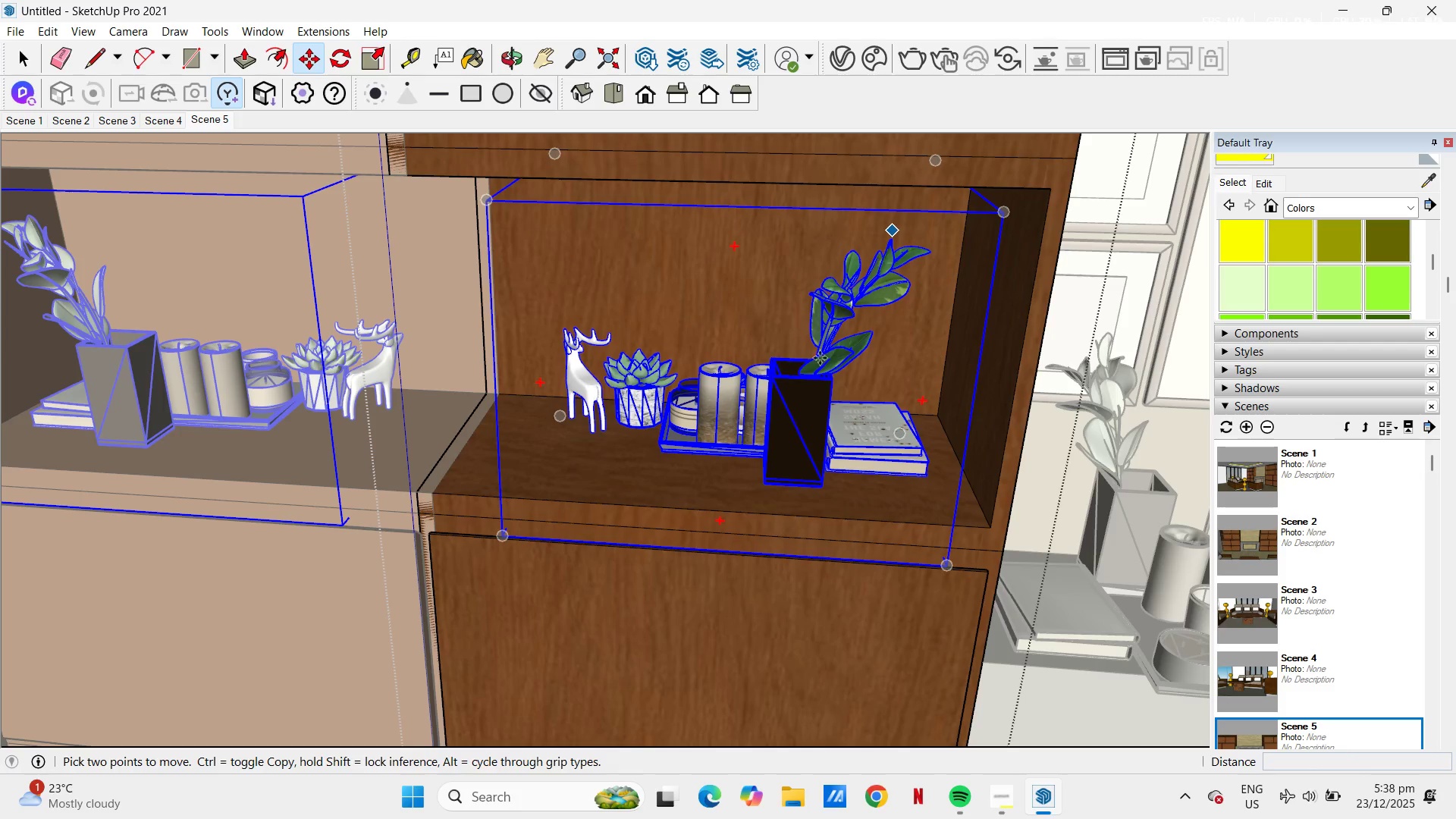 
right_click([808, 414])
 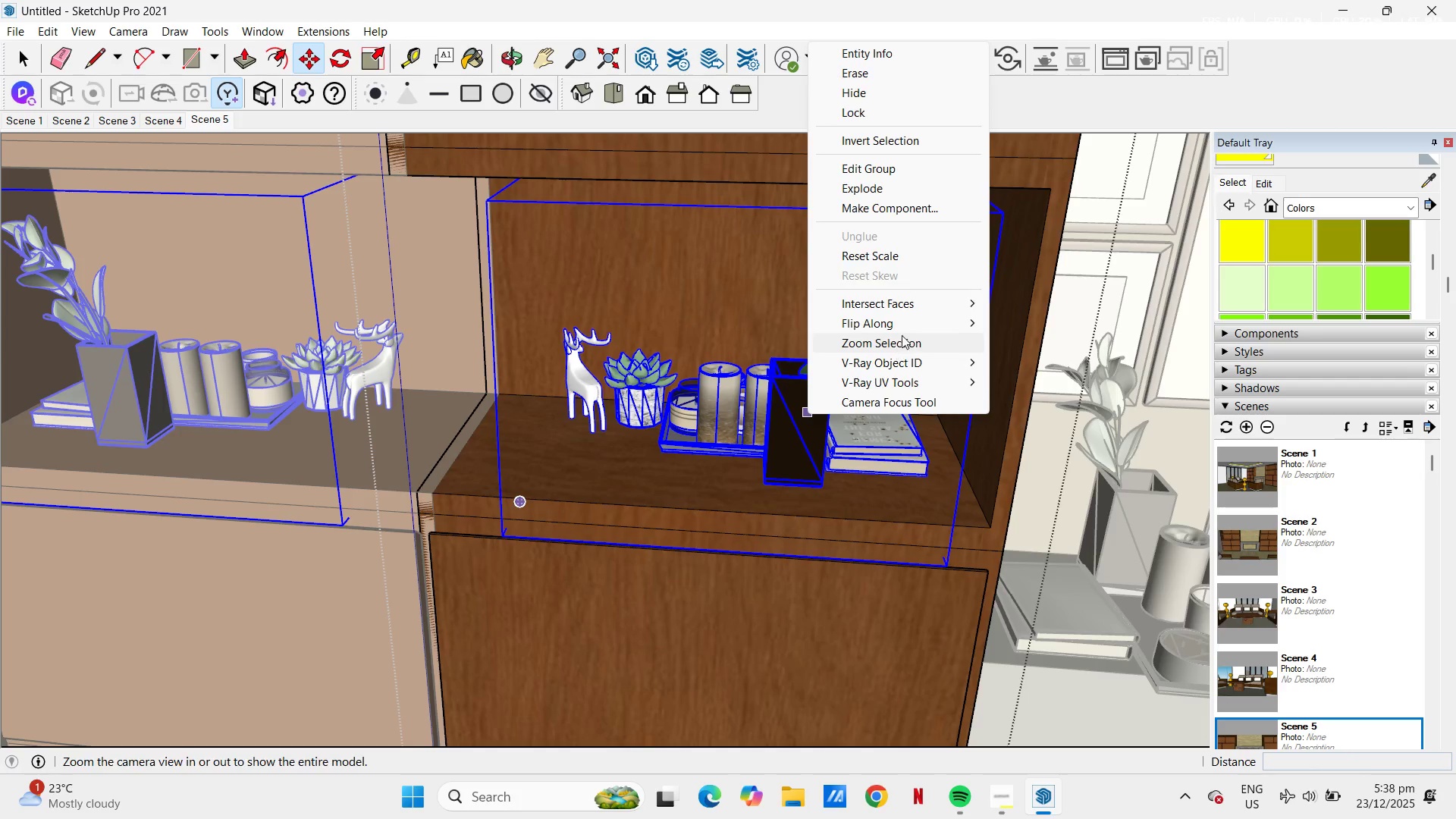 
left_click([904, 328])
 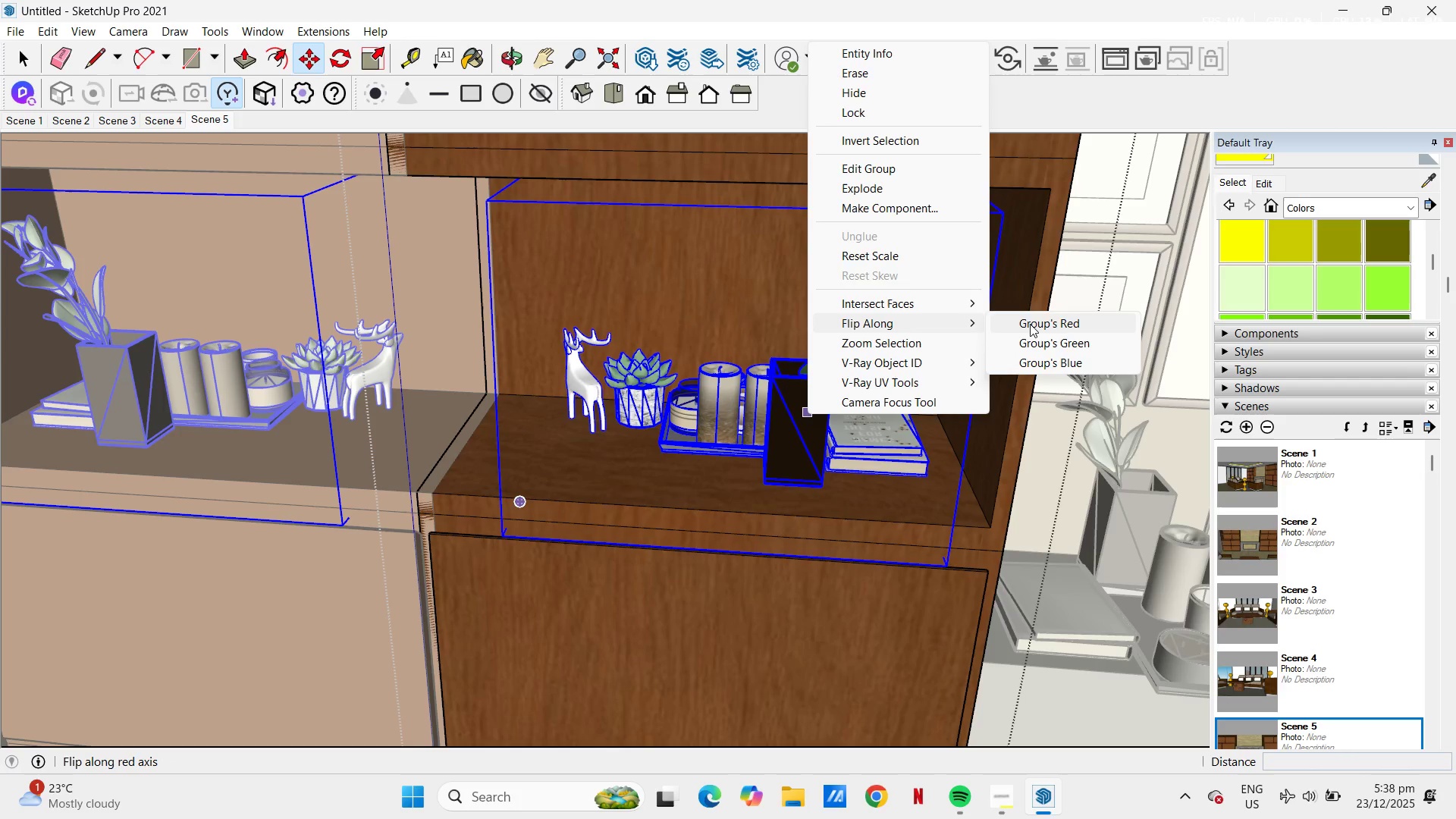 
left_click([1030, 324])
 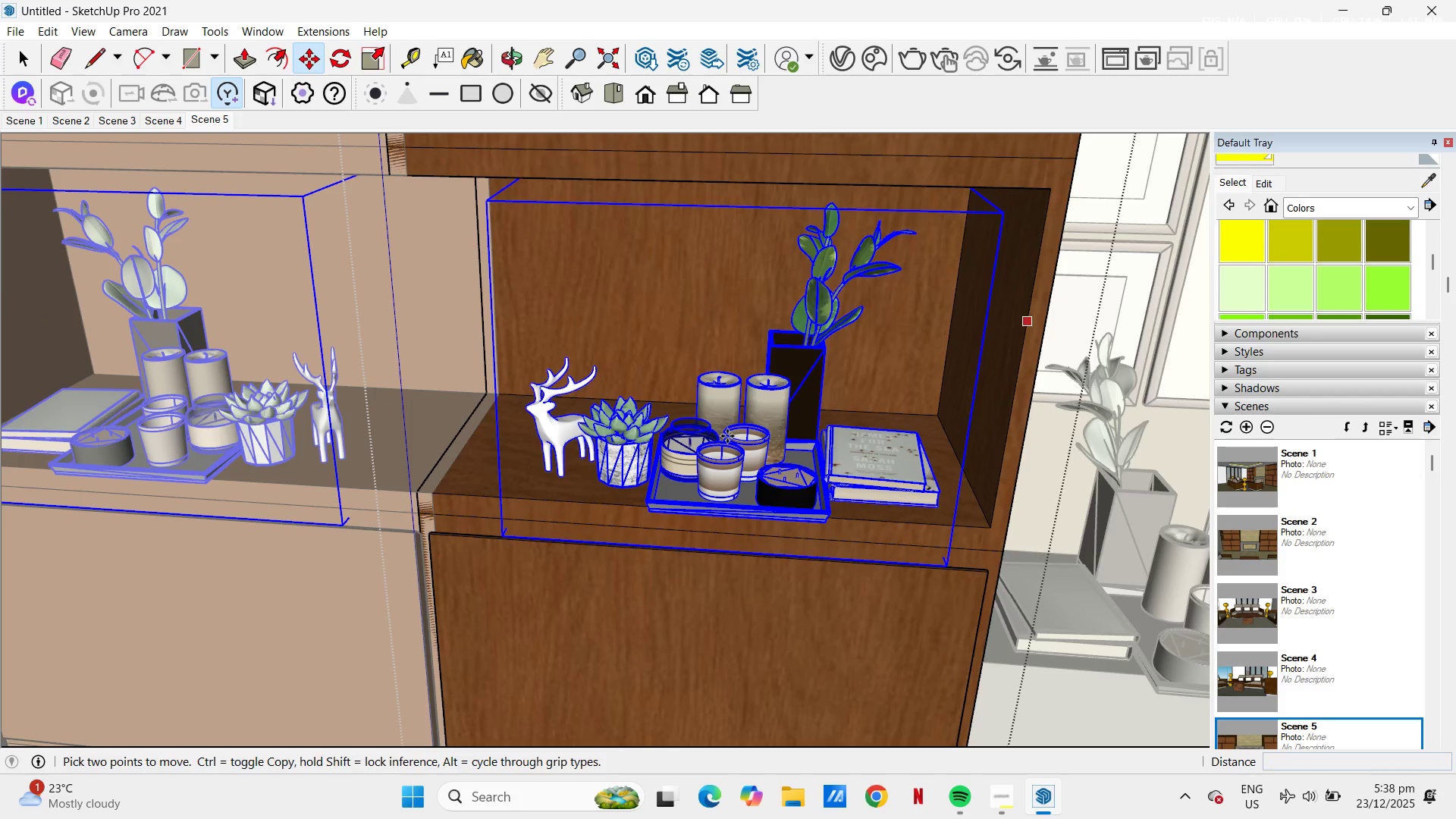 
scroll: coordinate [662, 397], scroll_direction: down, amount: 5.0
 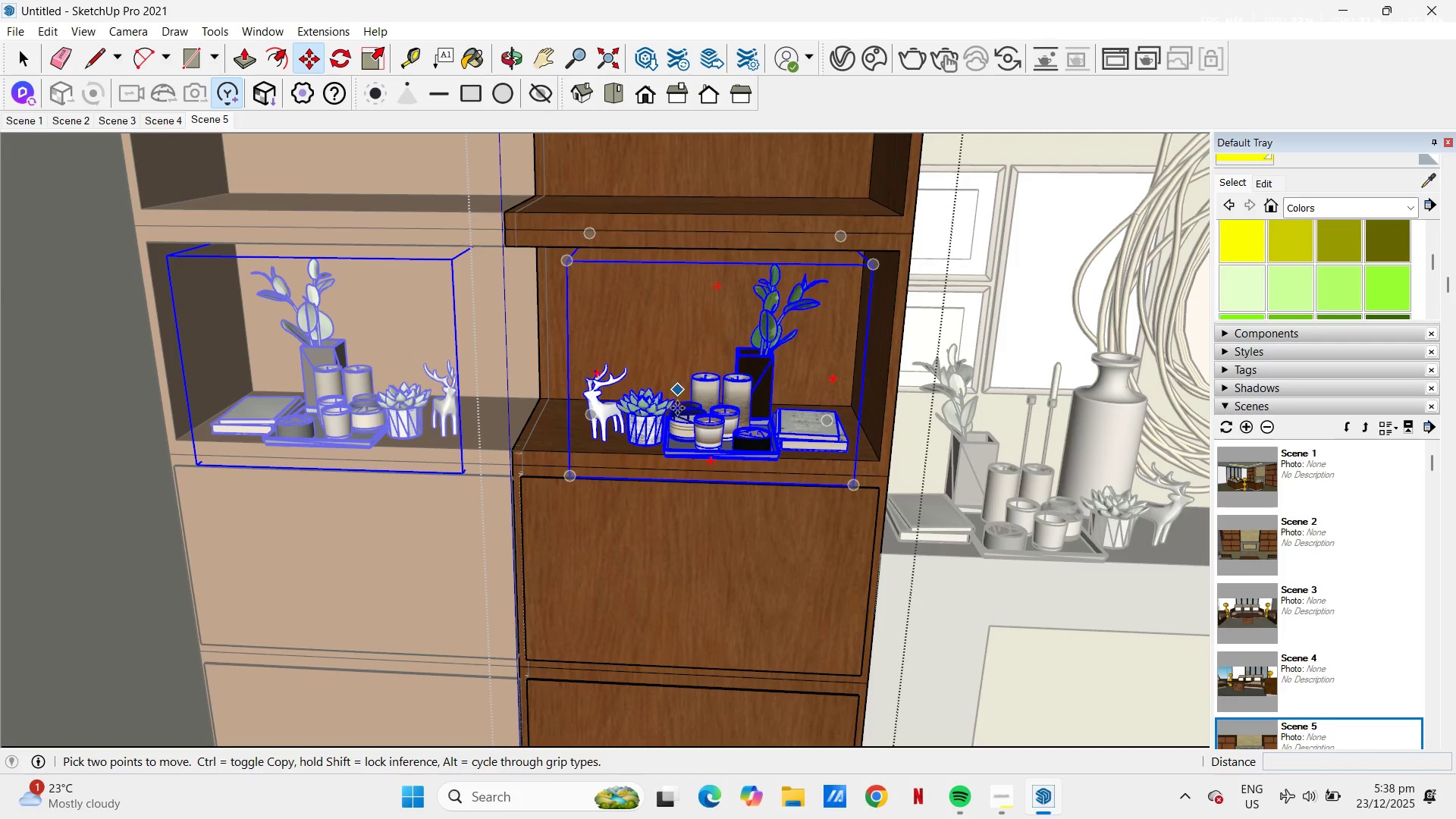 
scroll: coordinate [757, 403], scroll_direction: up, amount: 1.0
 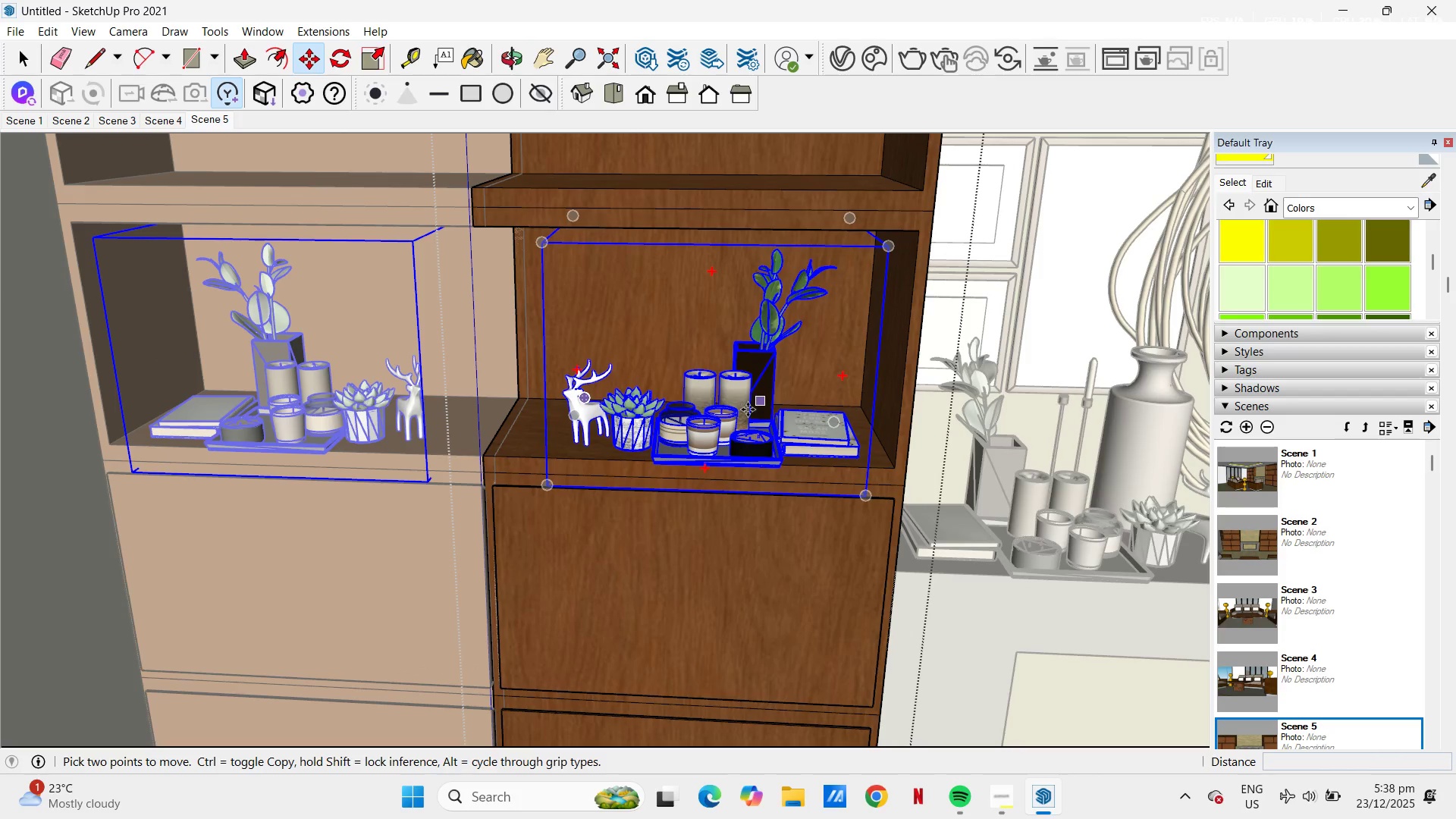 
key(Space)
 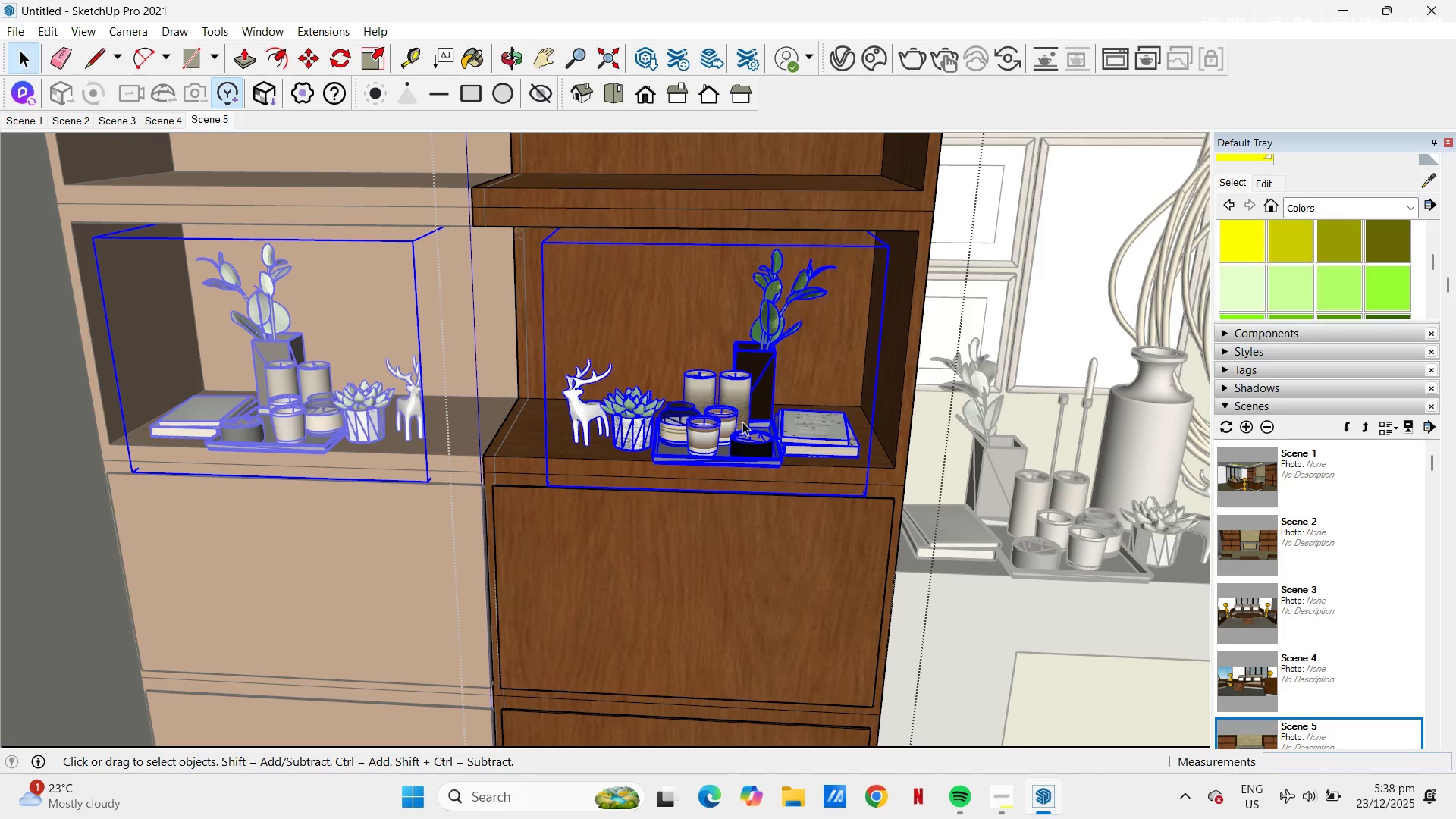 
left_click([742, 422])
 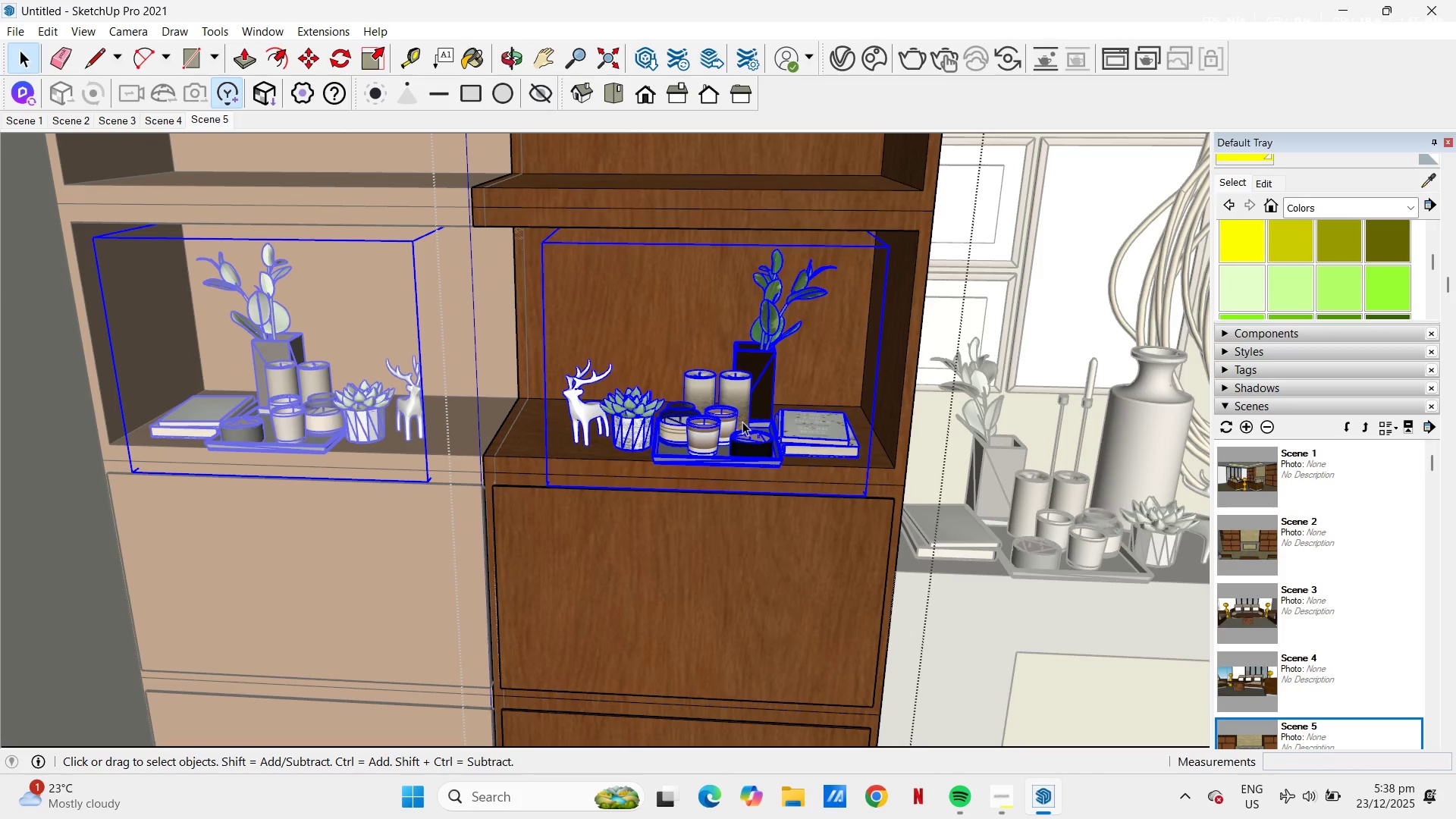 
key(Escape)
 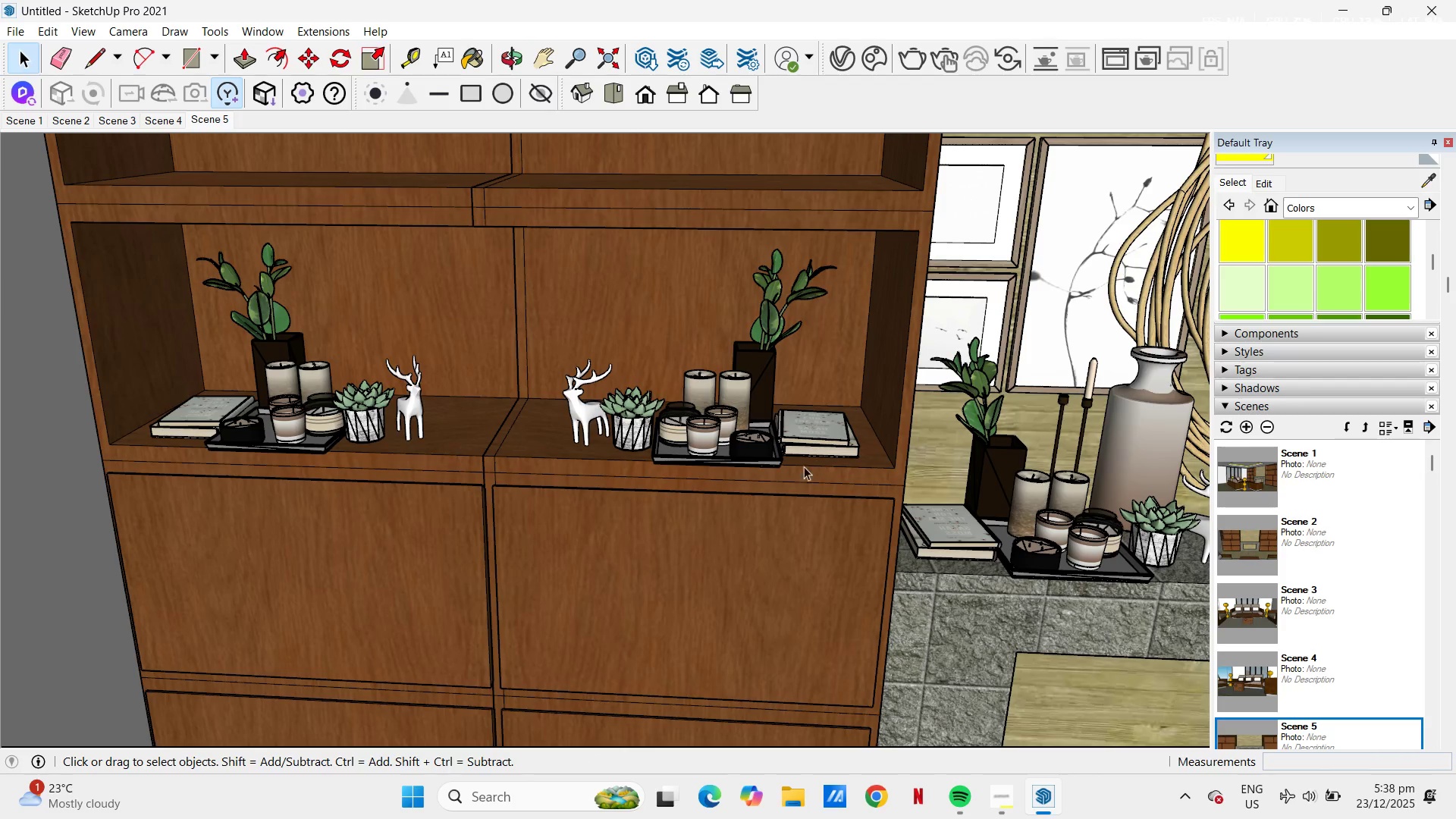 
left_click([695, 426])
 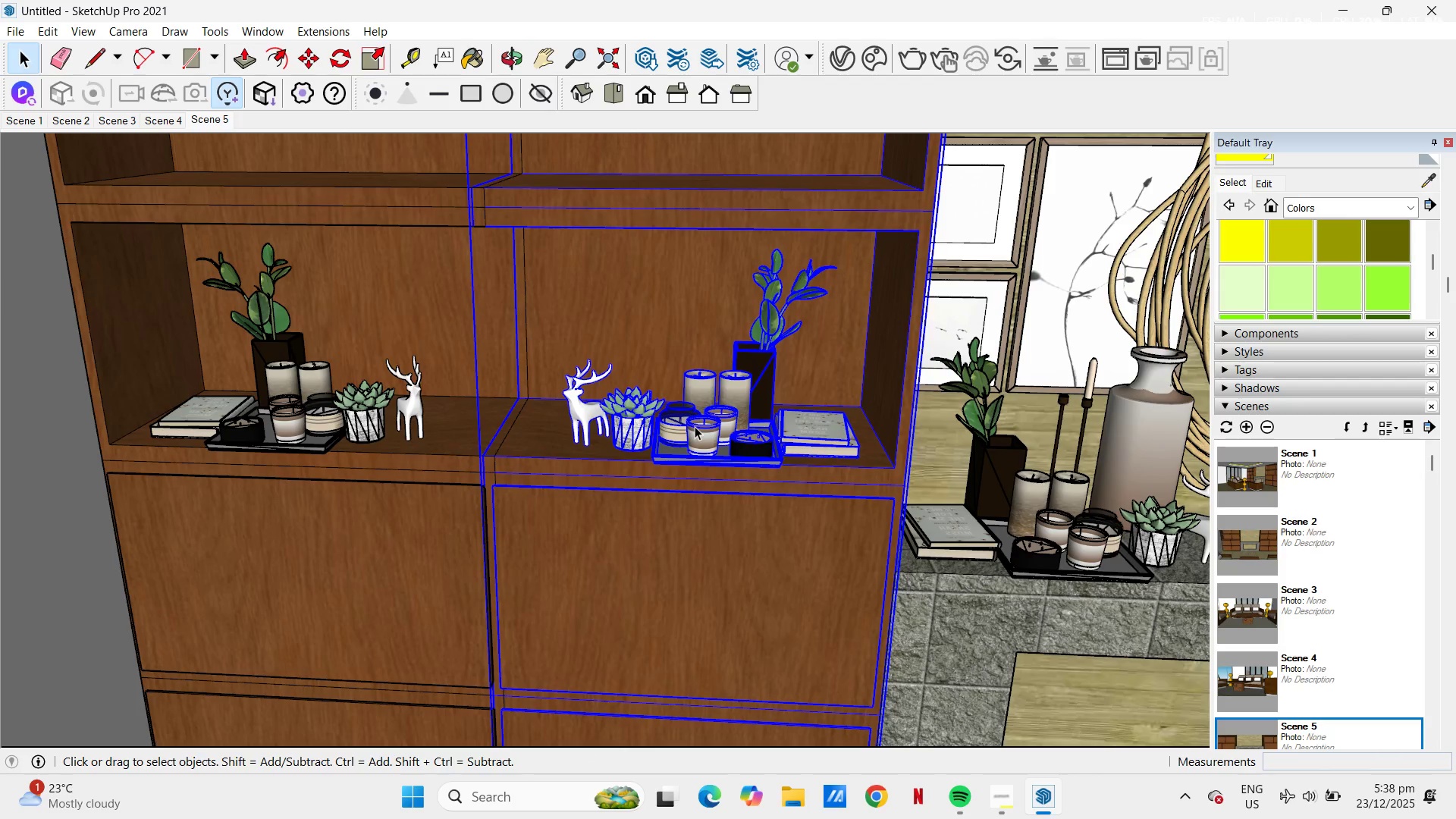 
left_click([695, 426])
 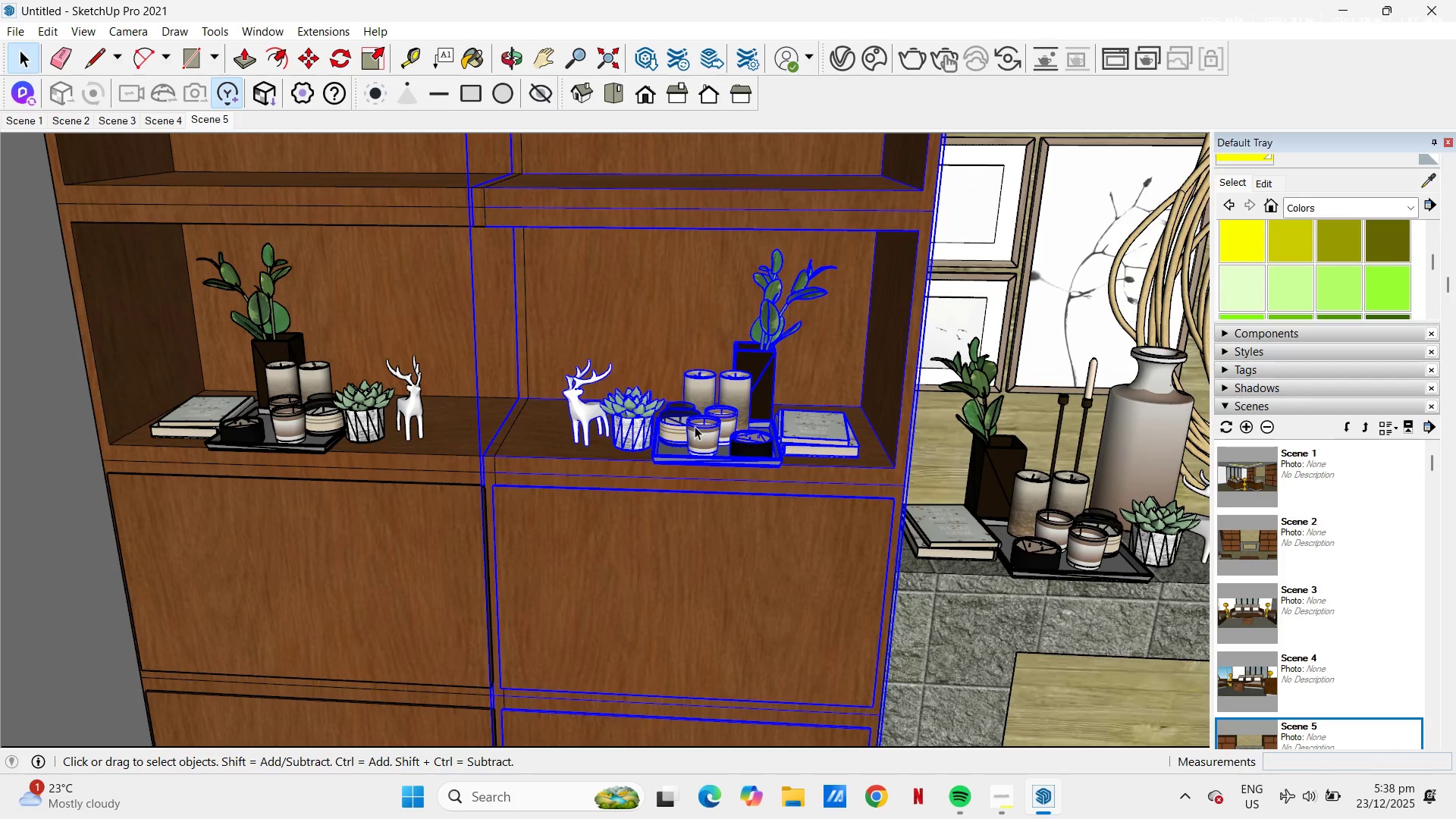 
left_click([695, 426])
 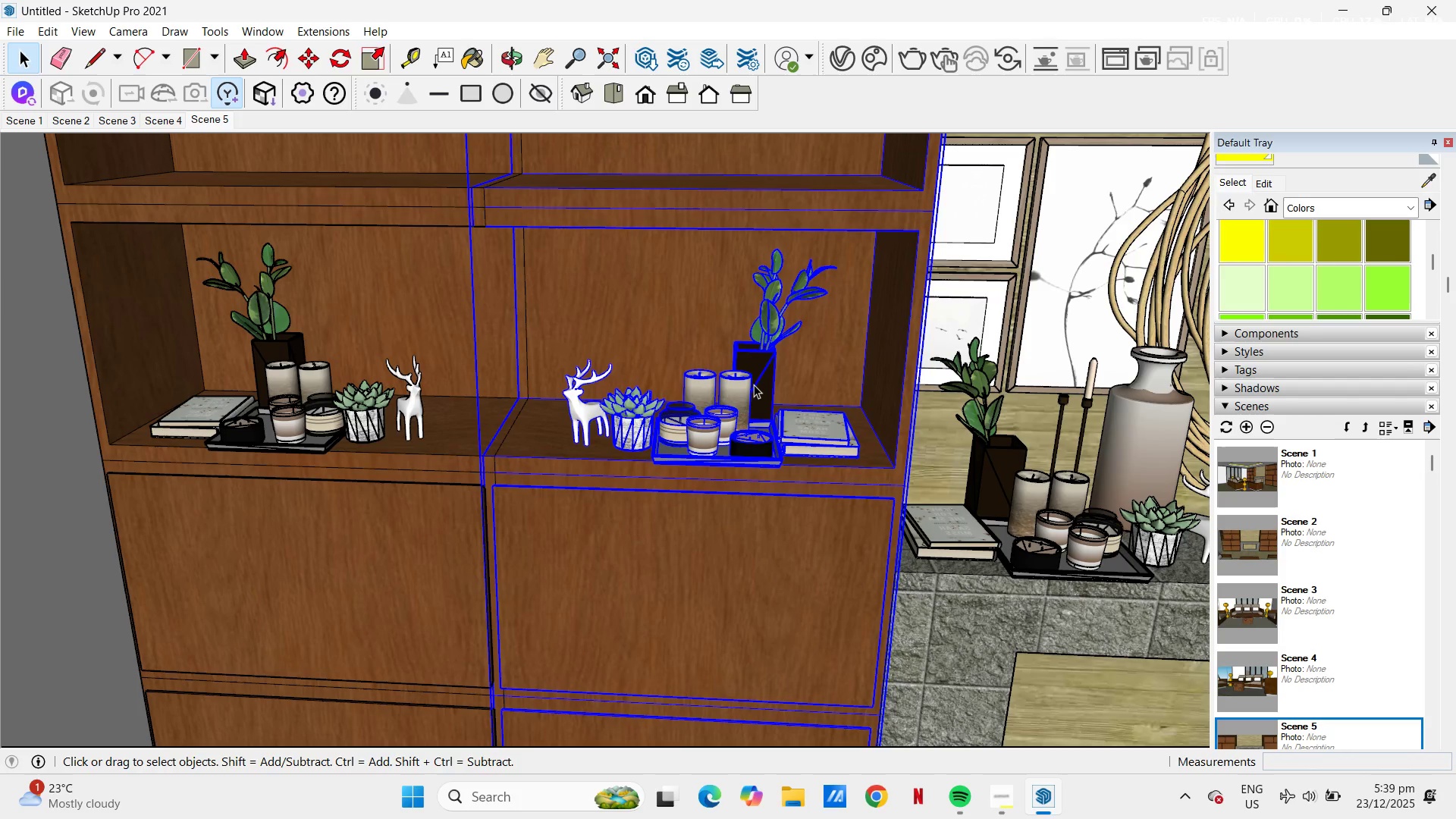 
wait(17.95)
 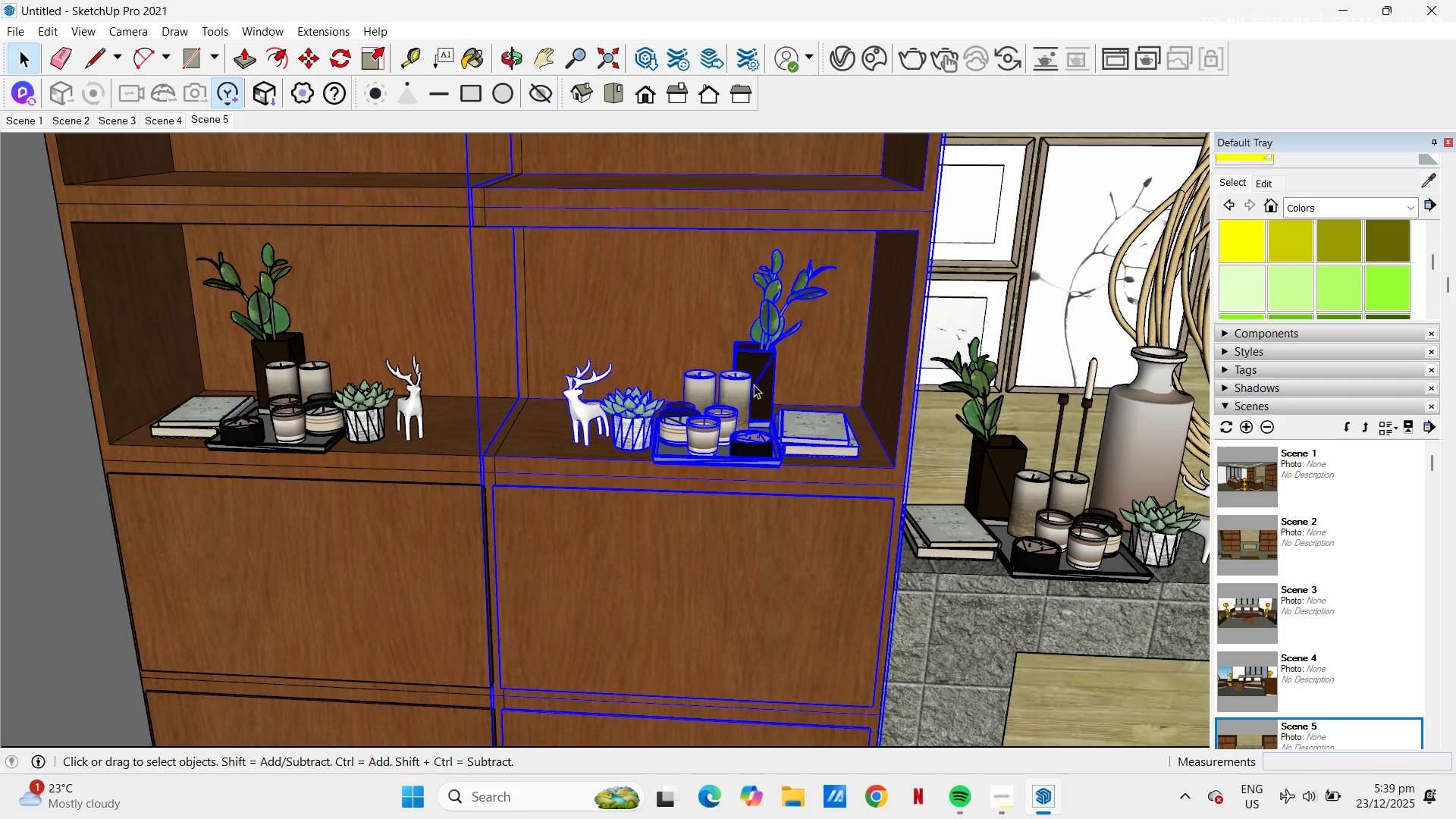 
double_click([761, 361])
 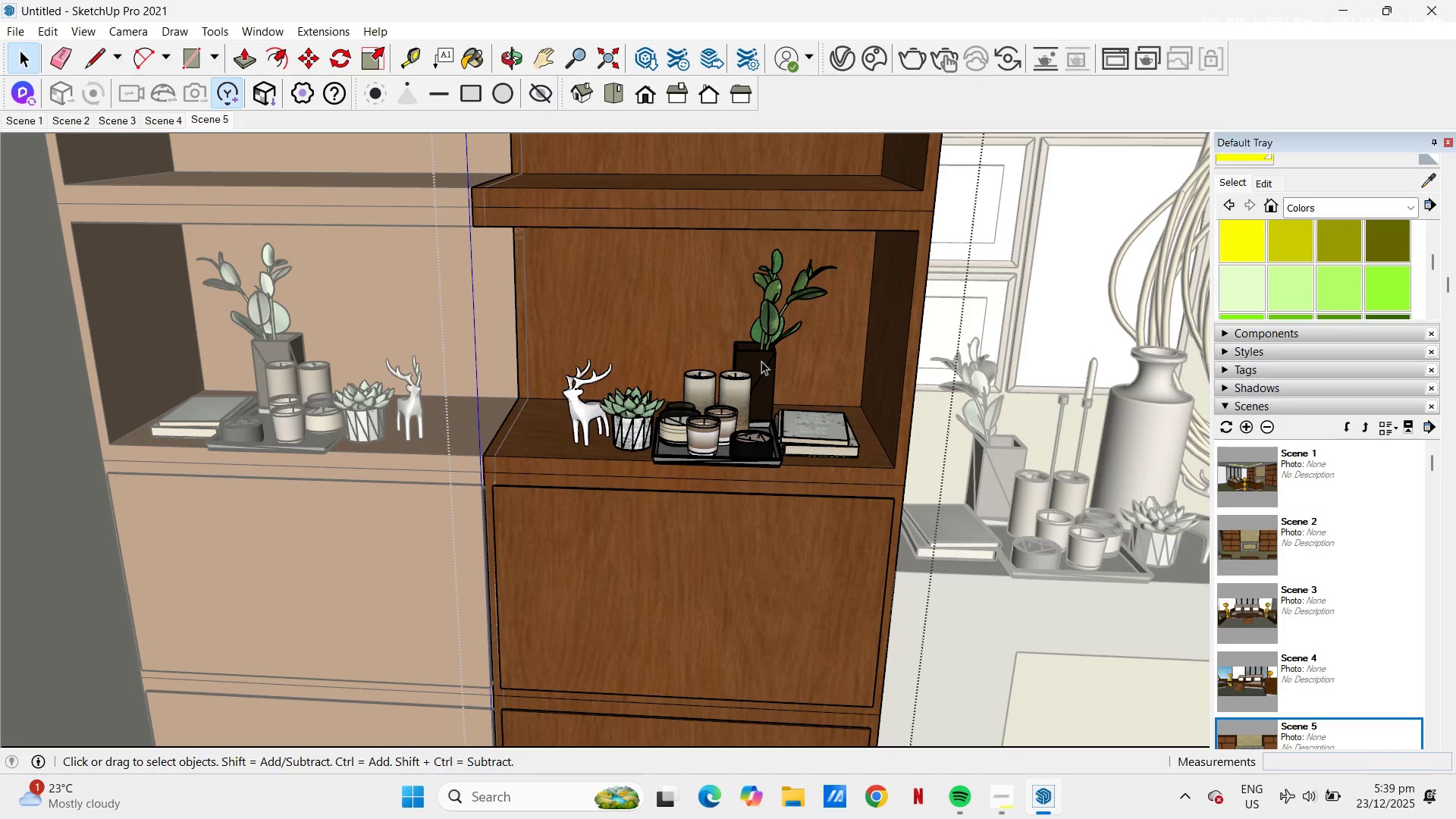 
left_click([758, 391])
 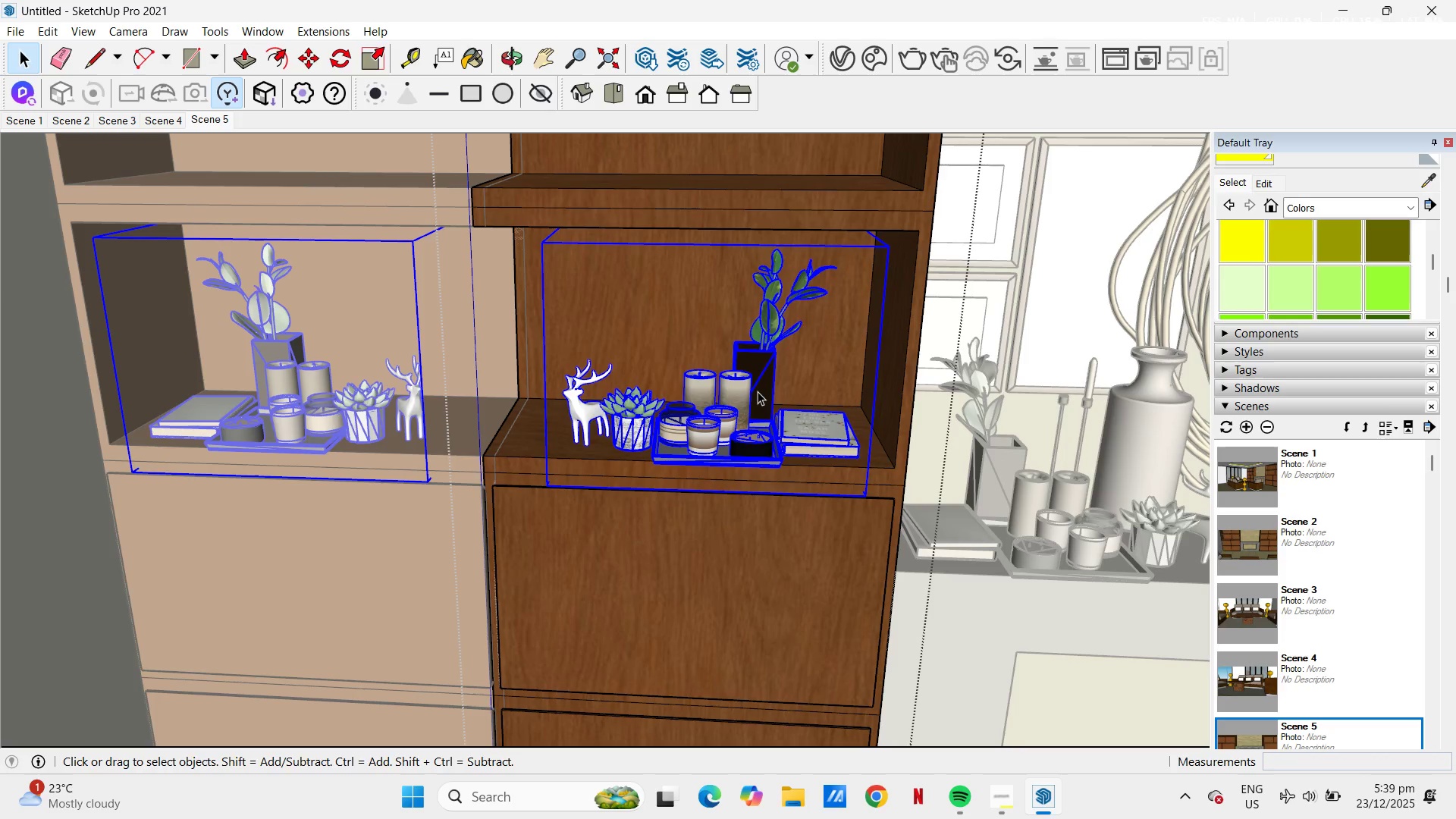 
key(Control+C)
 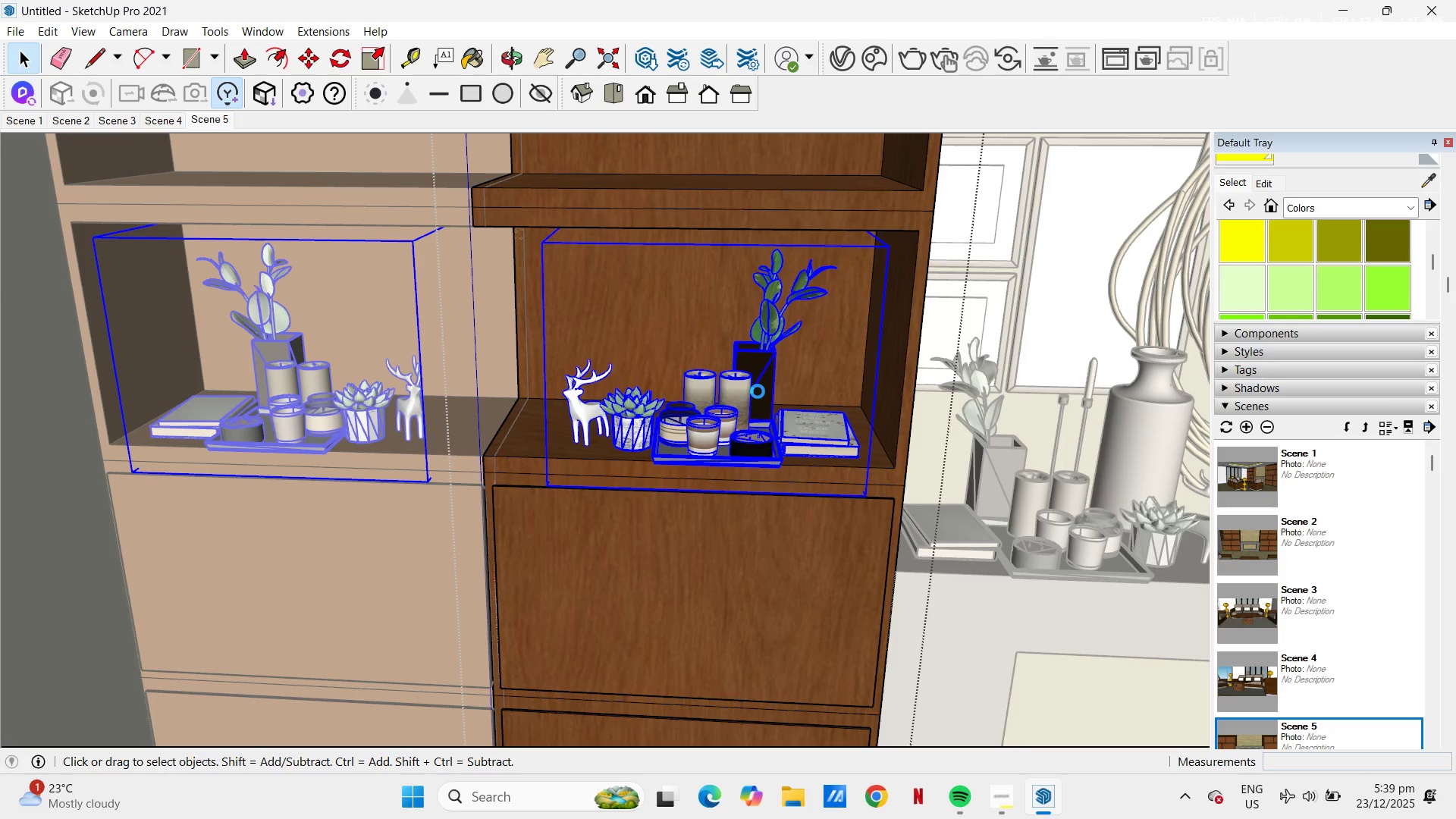 
key(Escape)
 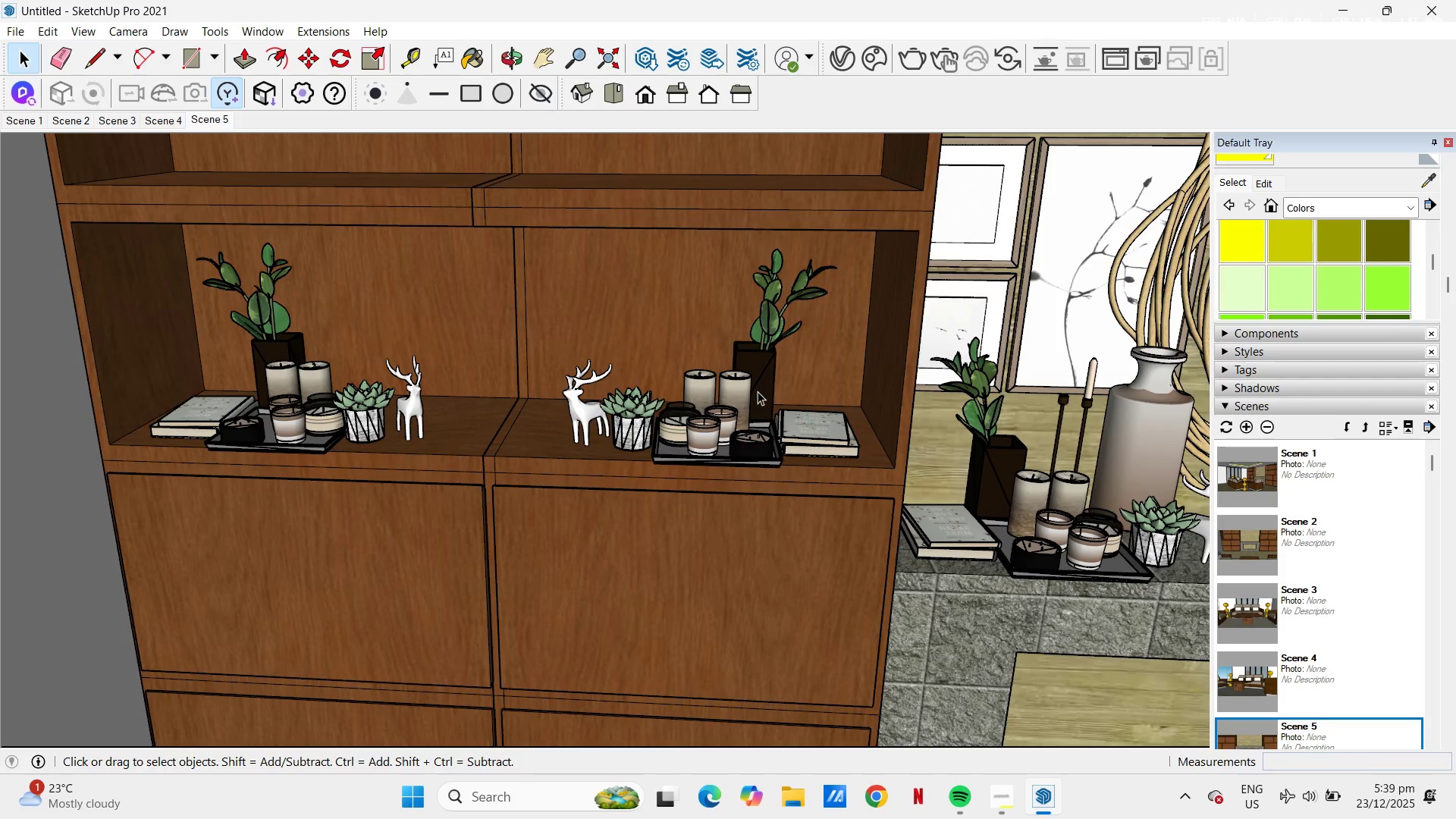 
left_click([756, 392])
 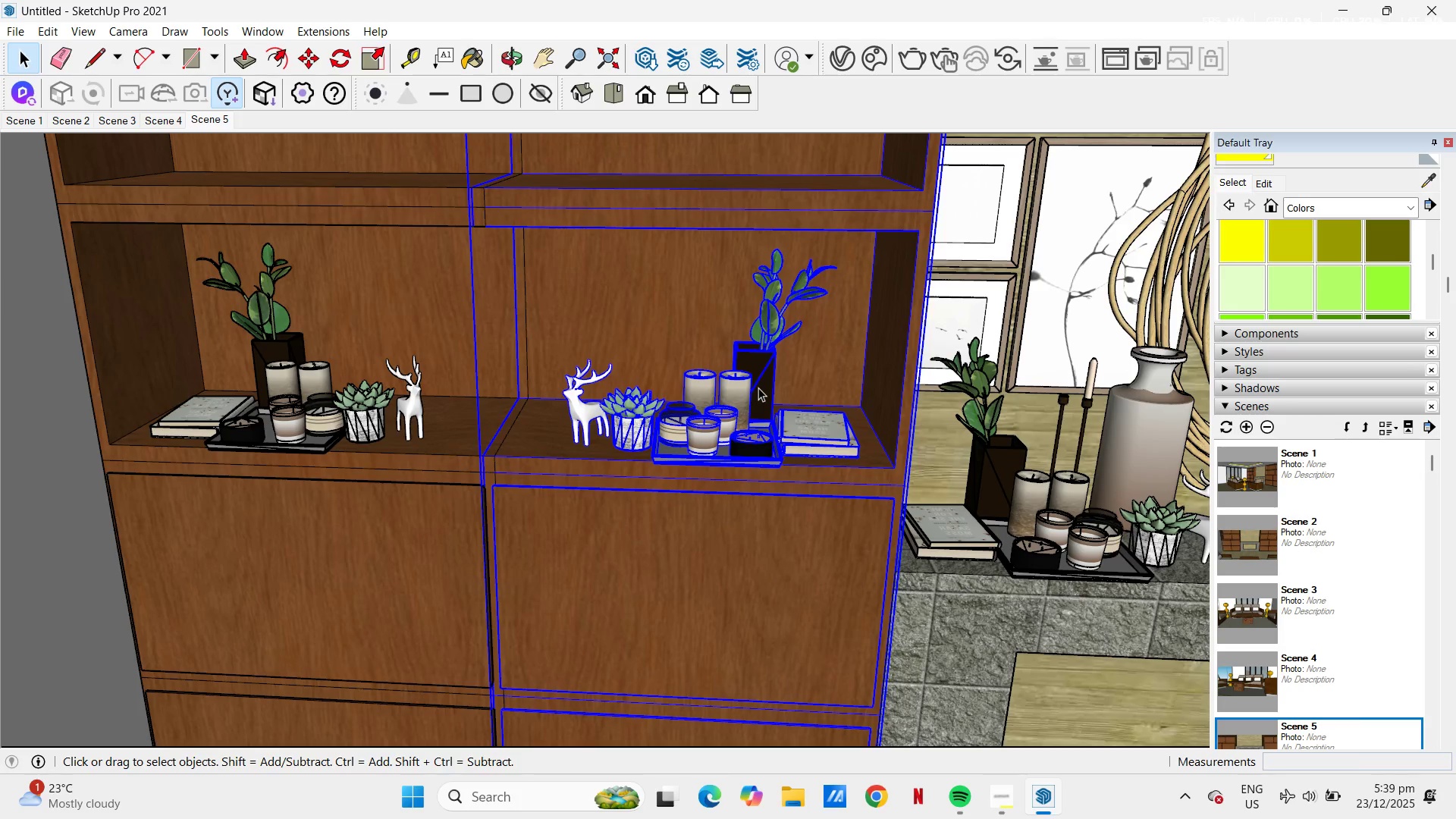 
right_click([758, 388])
 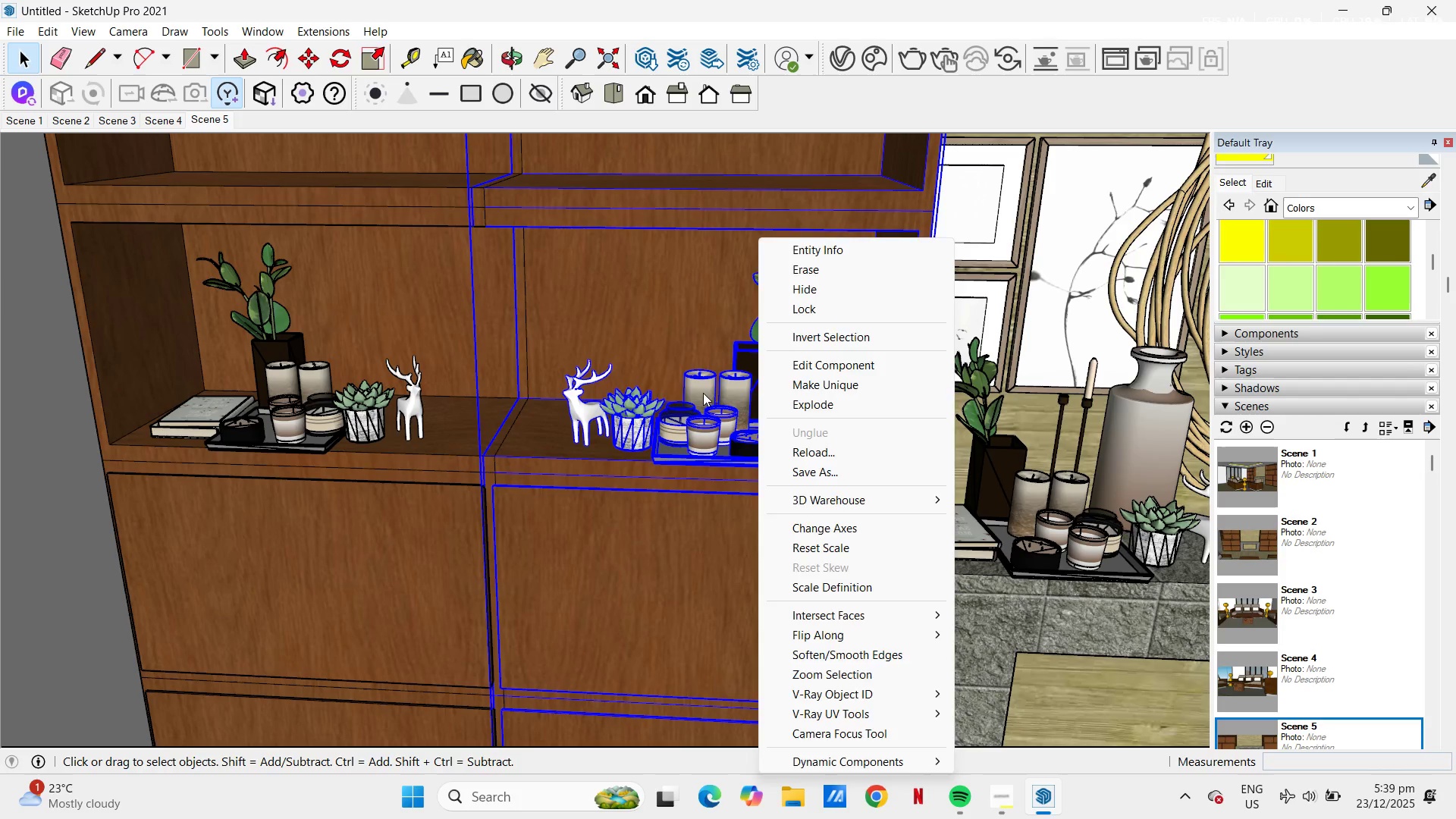 
double_click([703, 394])
 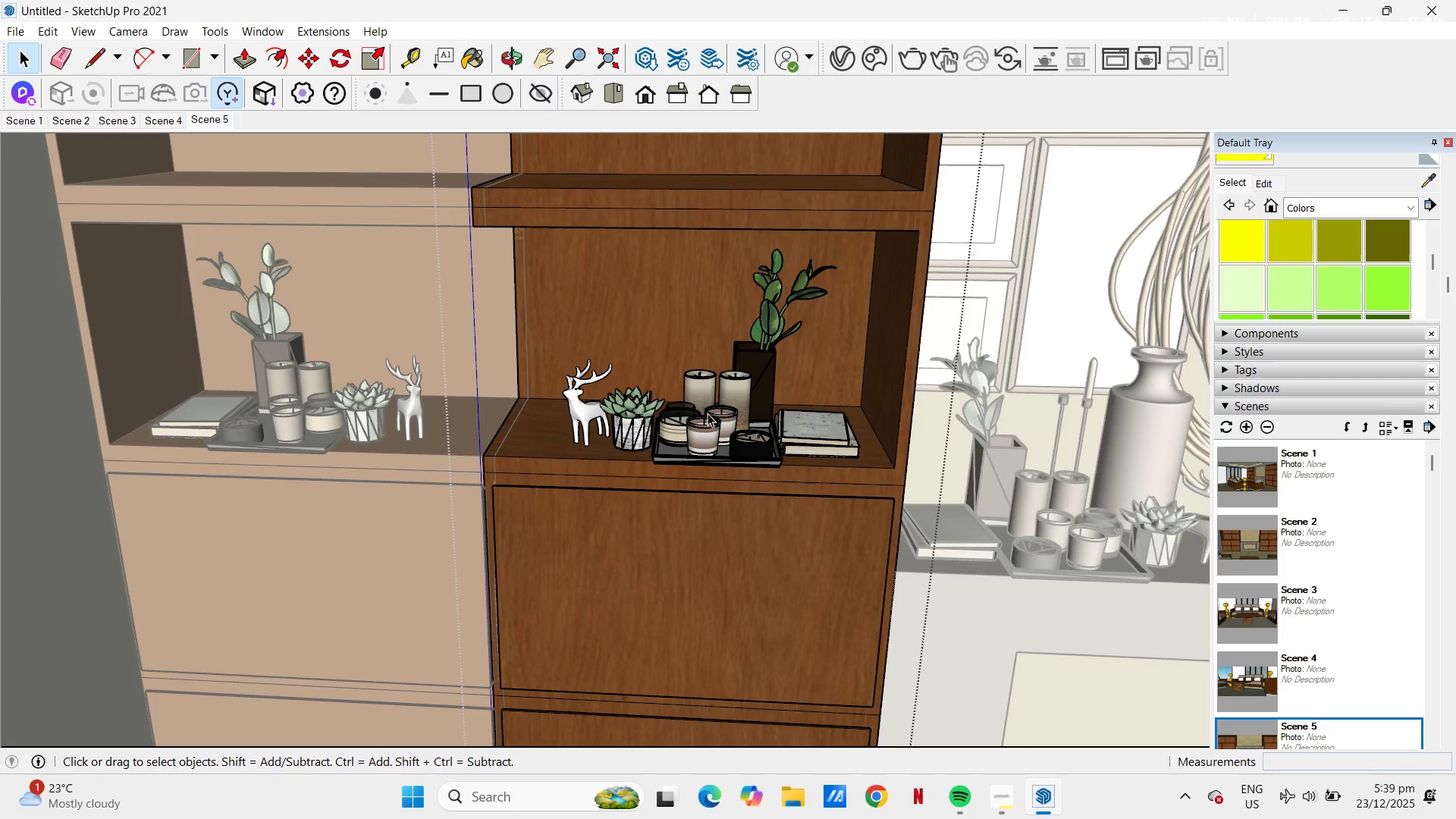 
left_click([708, 413])
 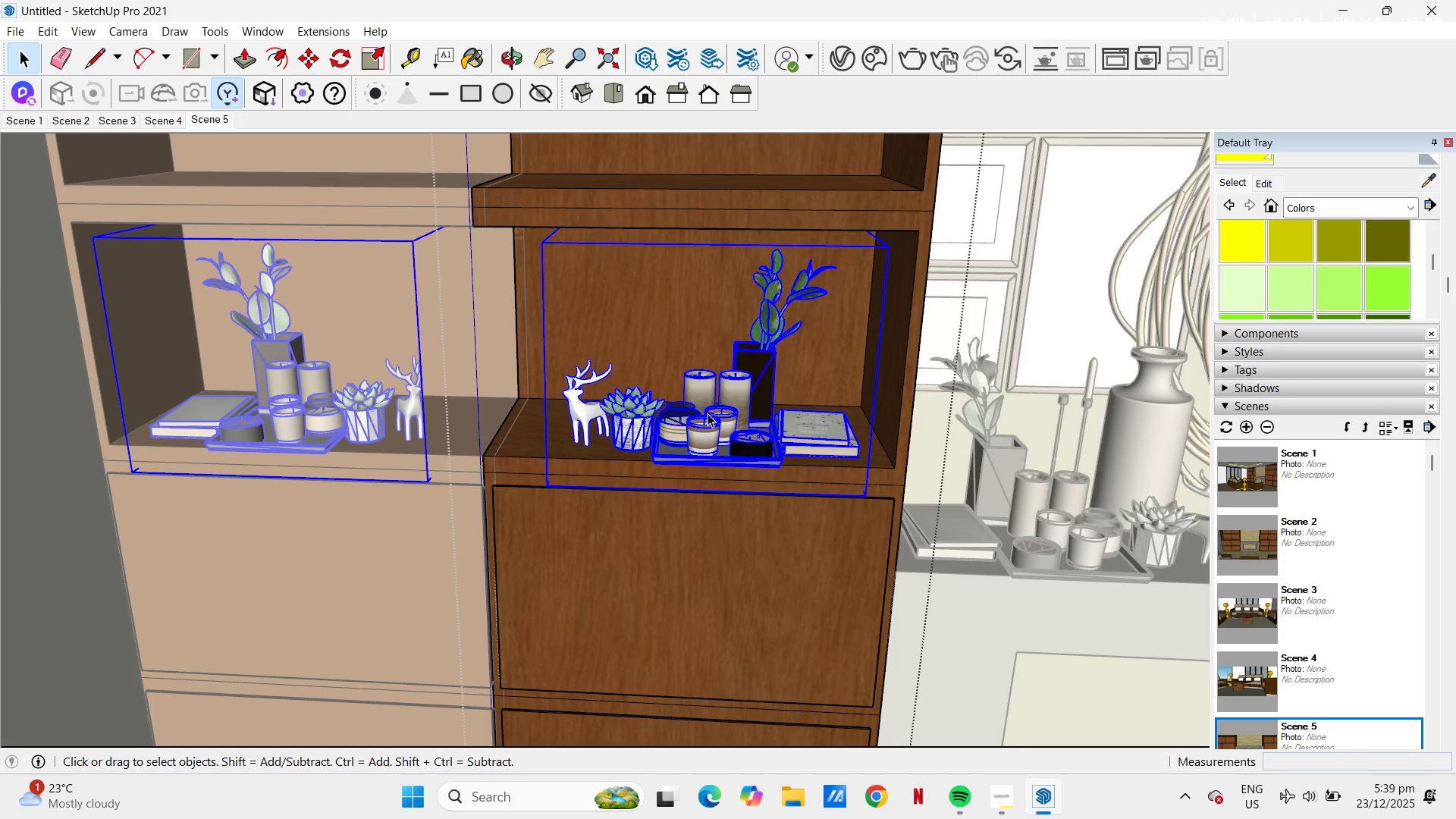 
key(Escape)
 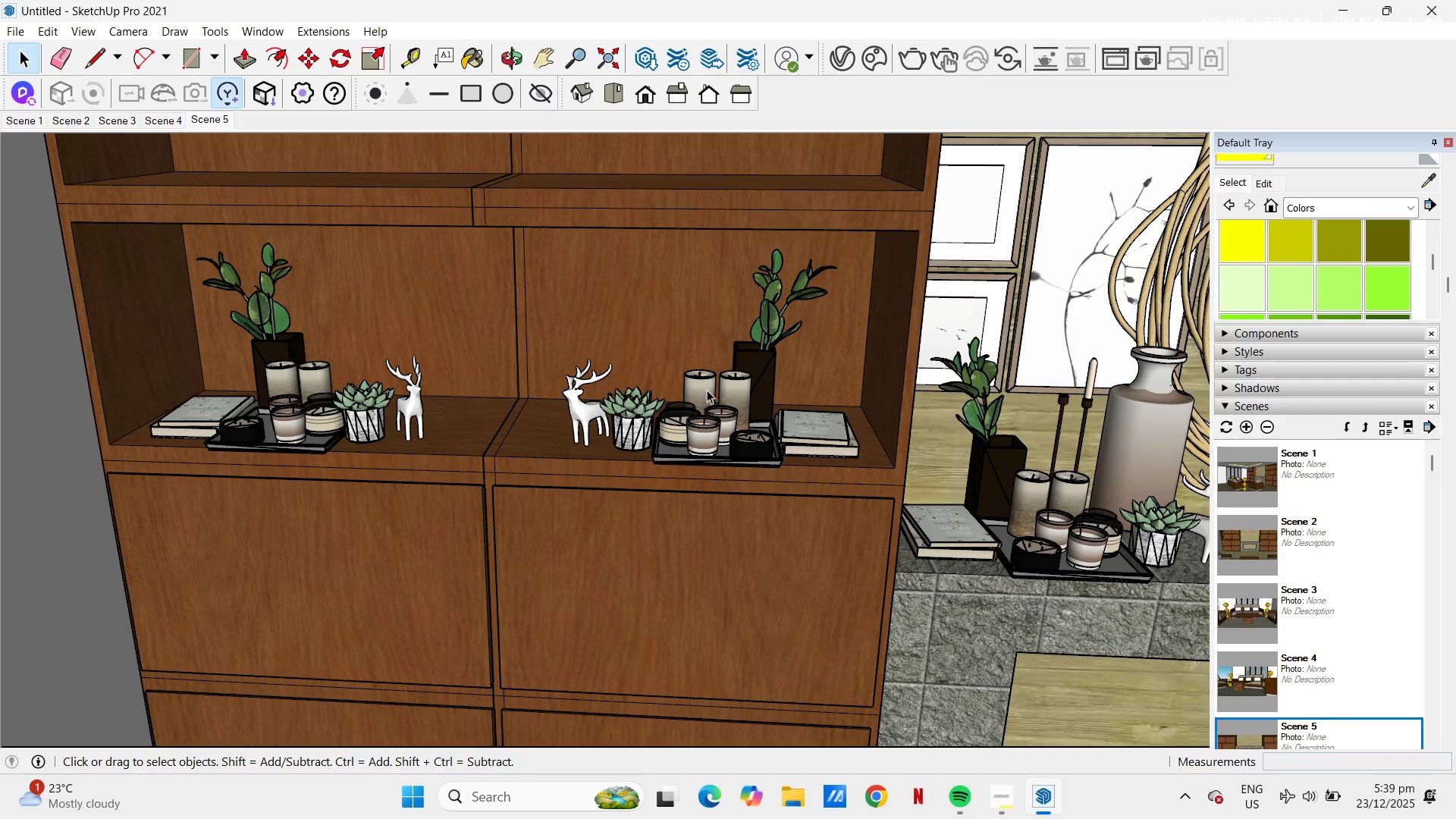 
left_click([707, 390])
 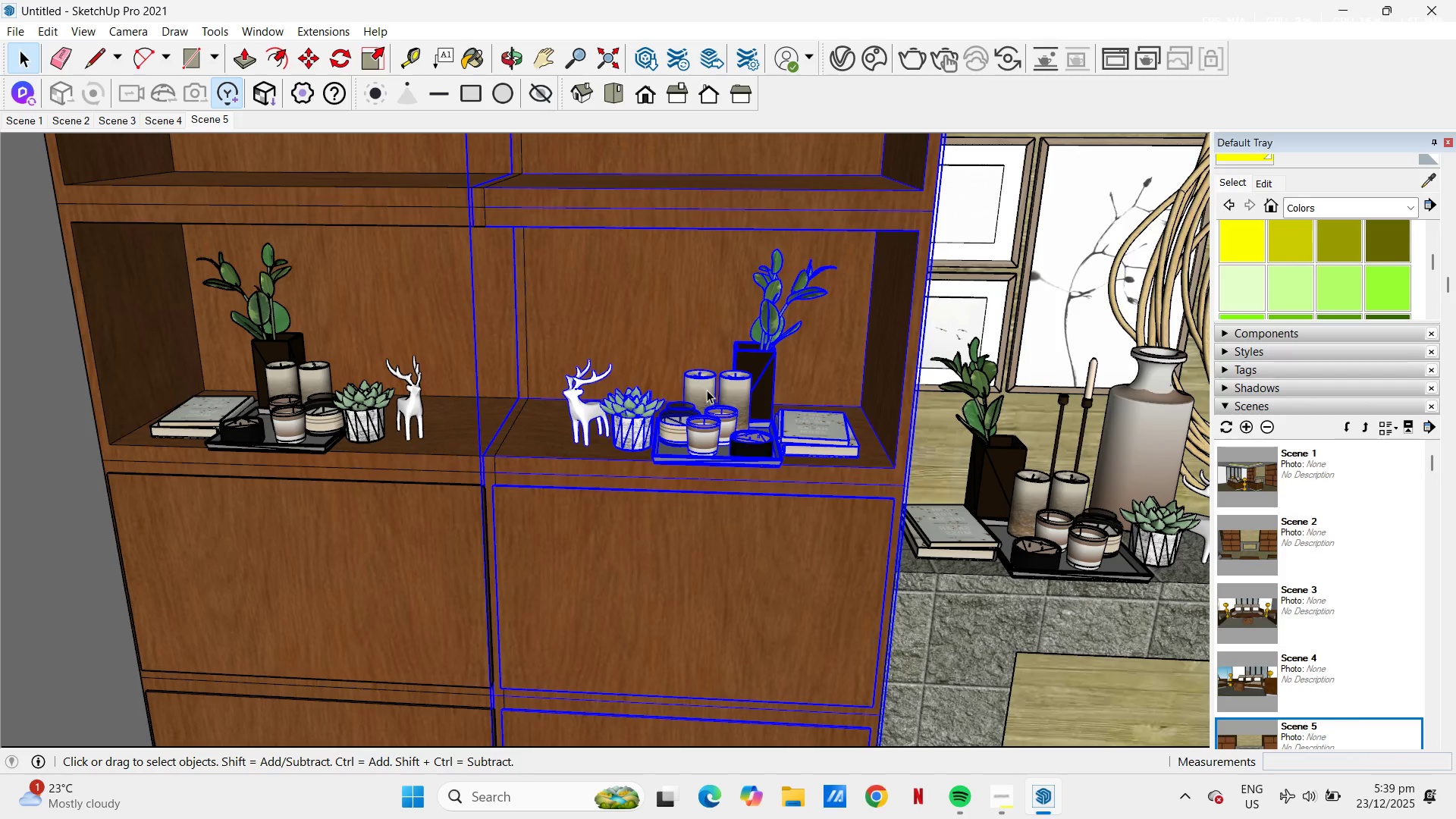 
double_click([707, 390])
 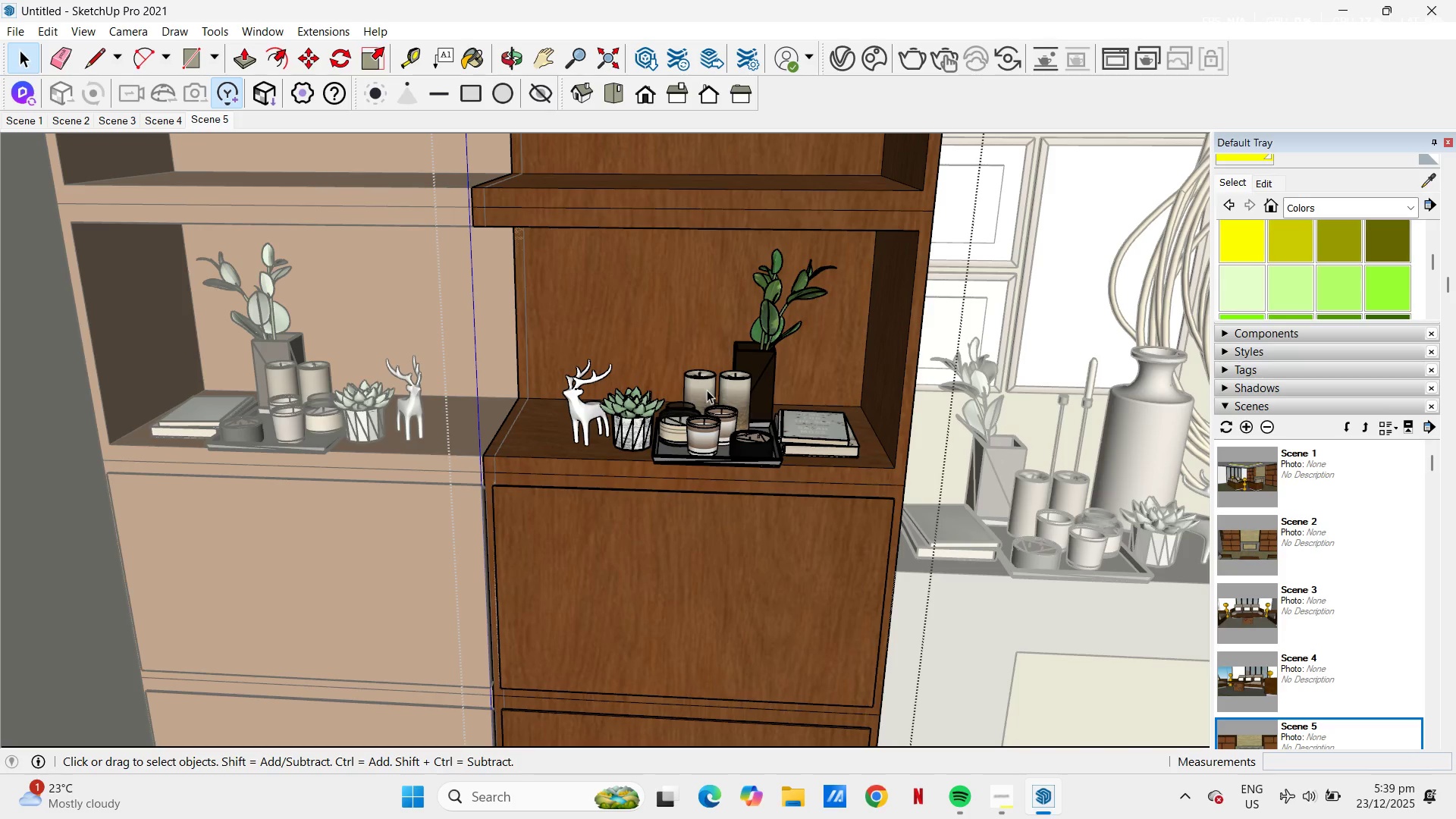 
left_click([707, 390])
 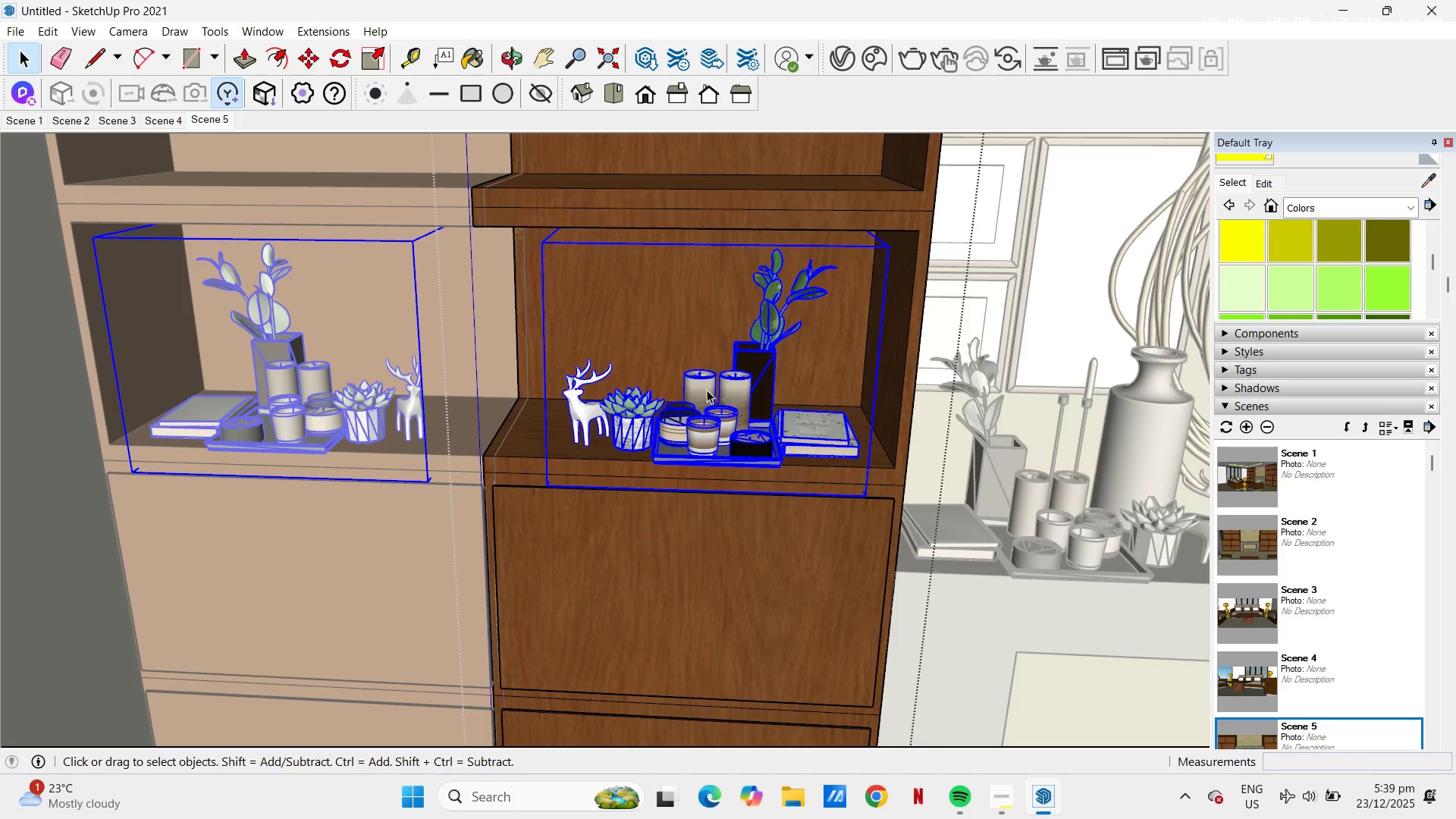 
right_click([707, 390])
 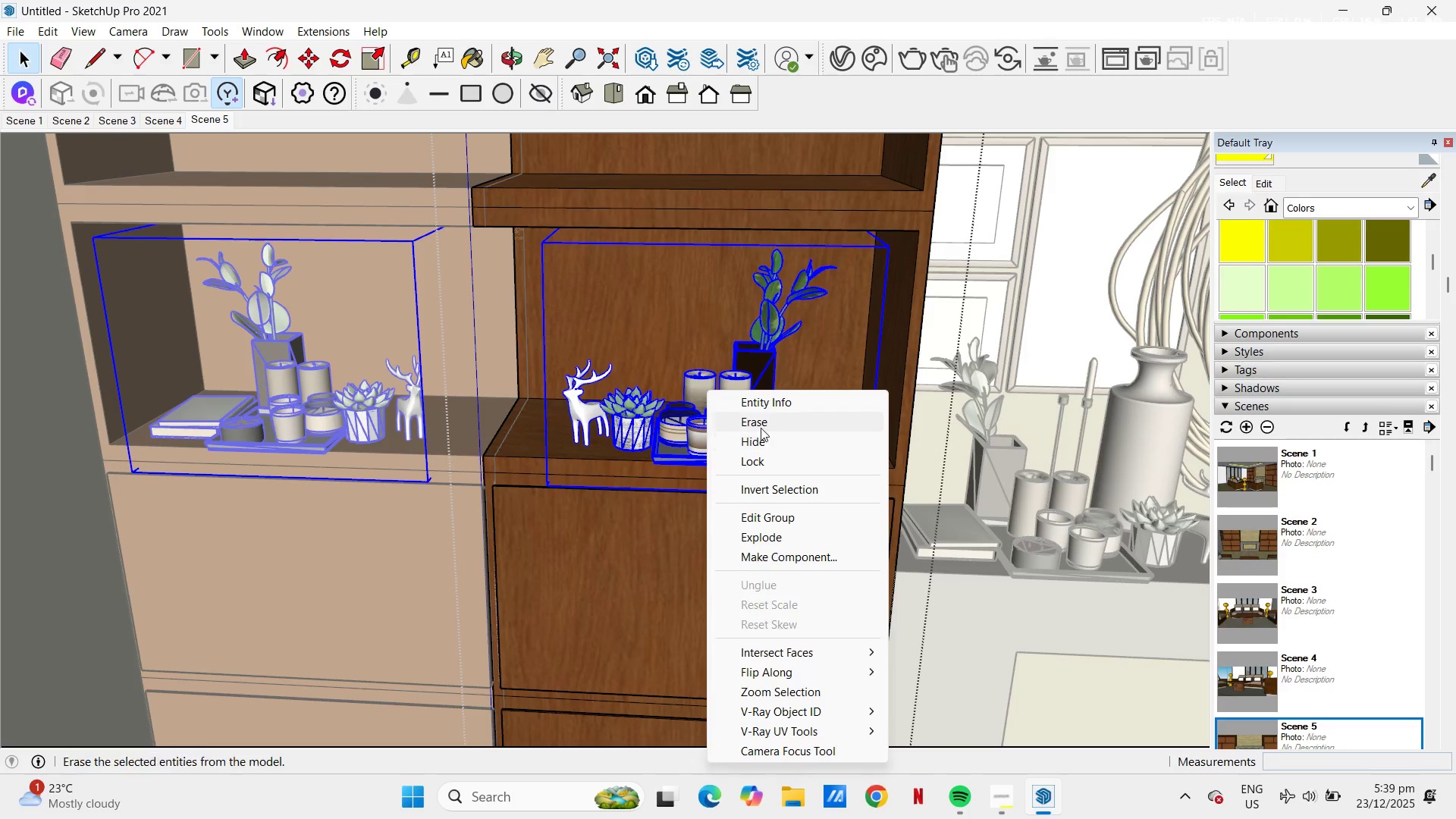 
left_click([761, 422])
 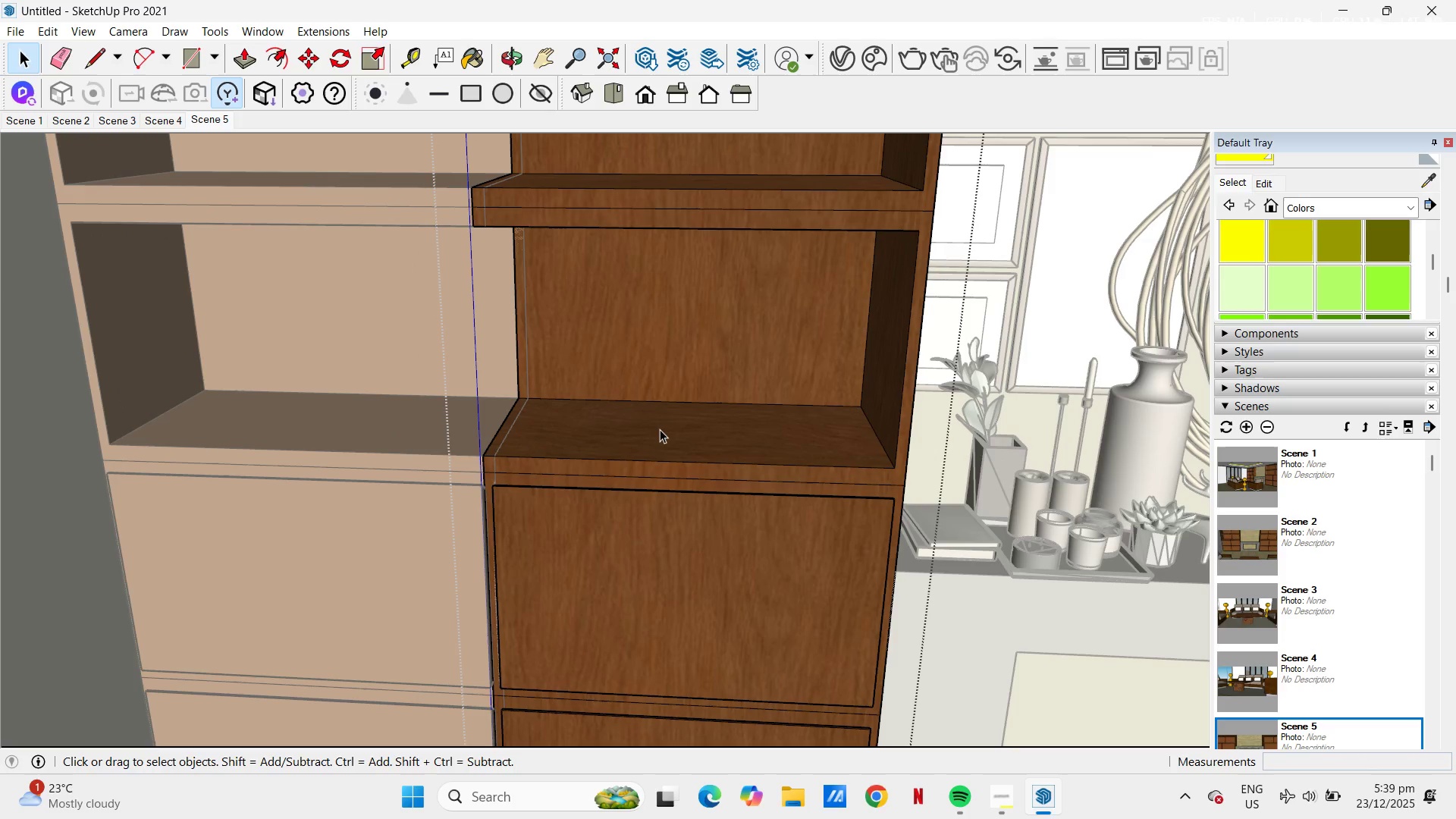 
key(Escape)
 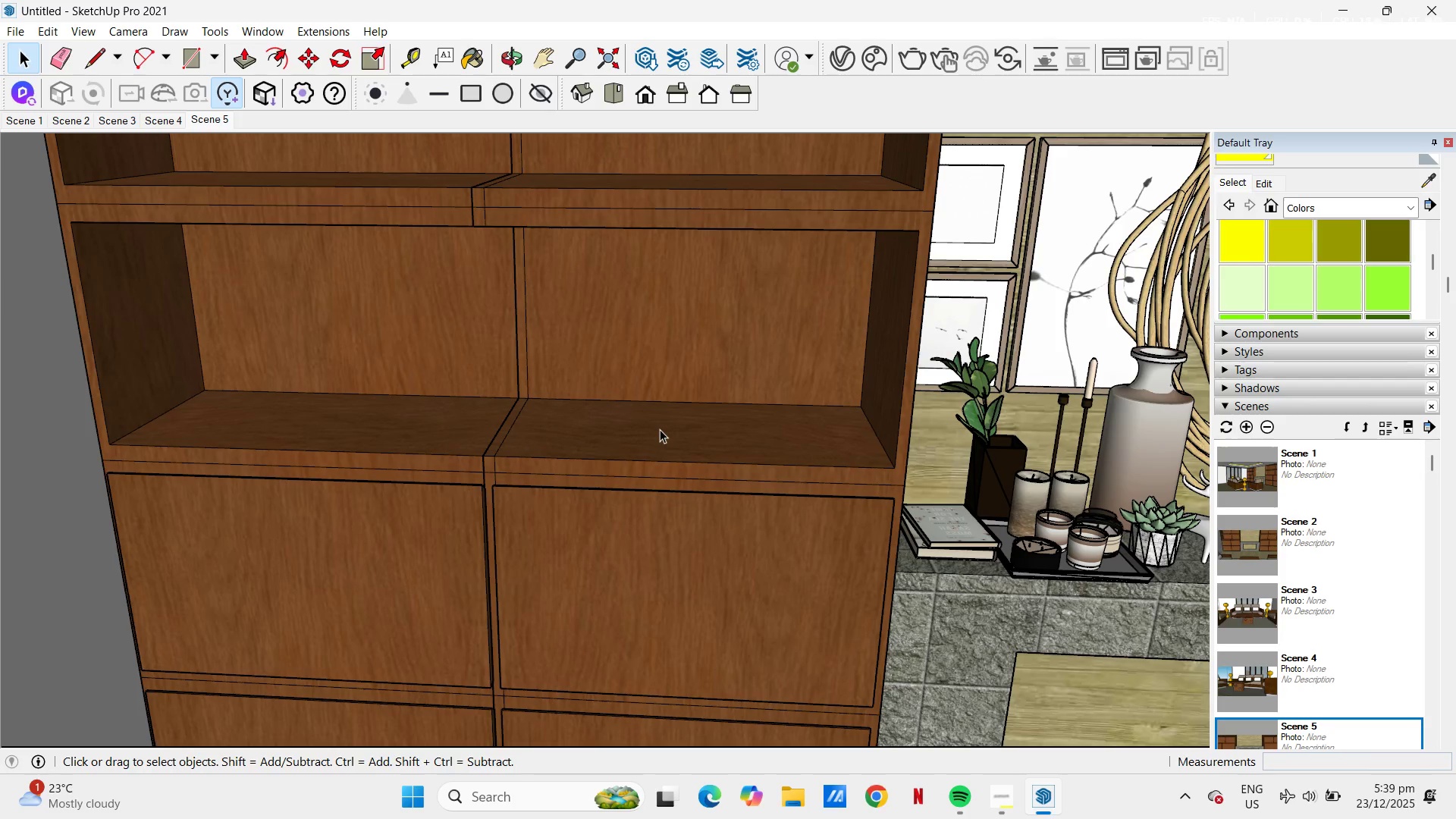 
key(Control+V)
 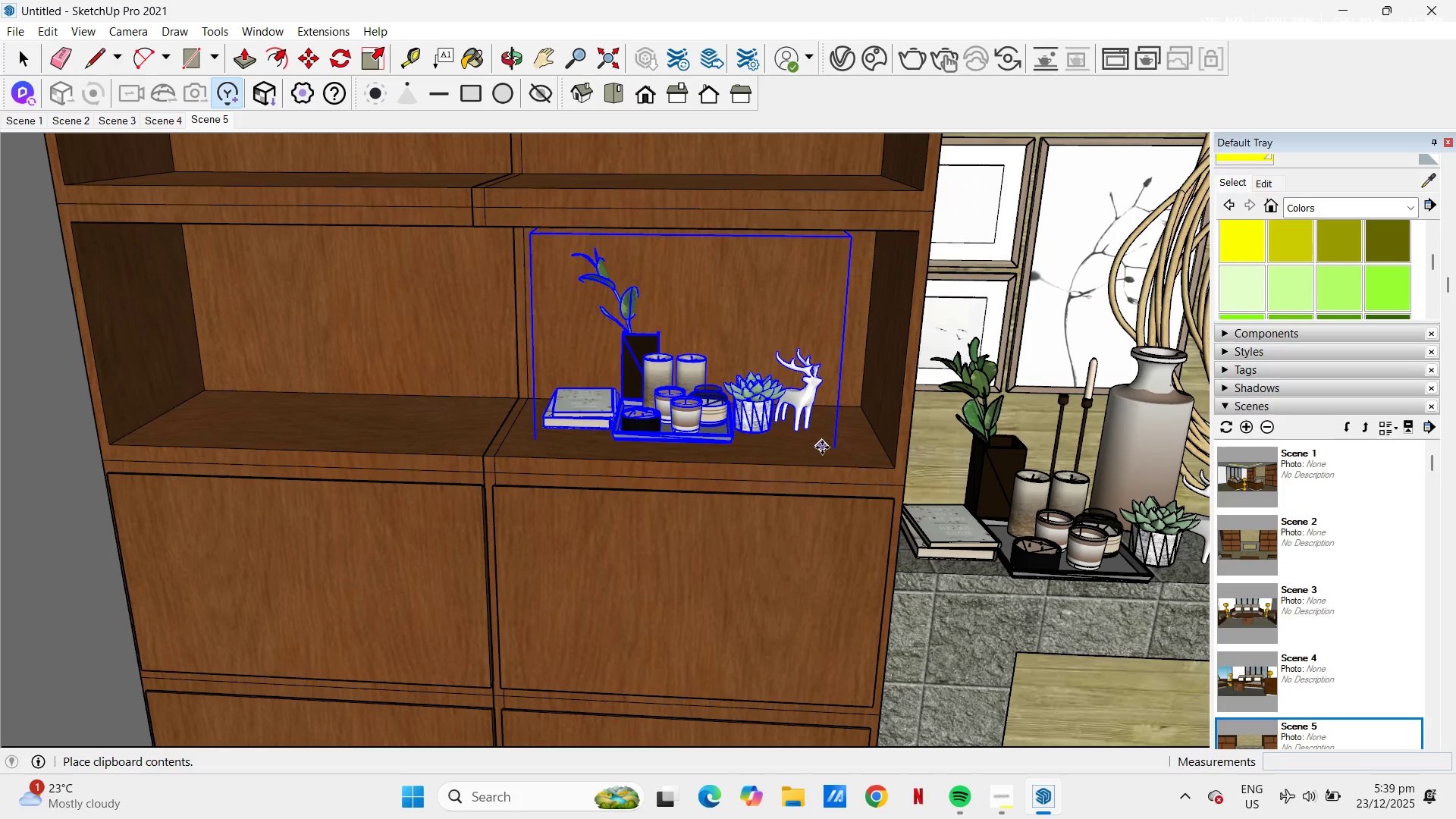 
wait(28.28)
 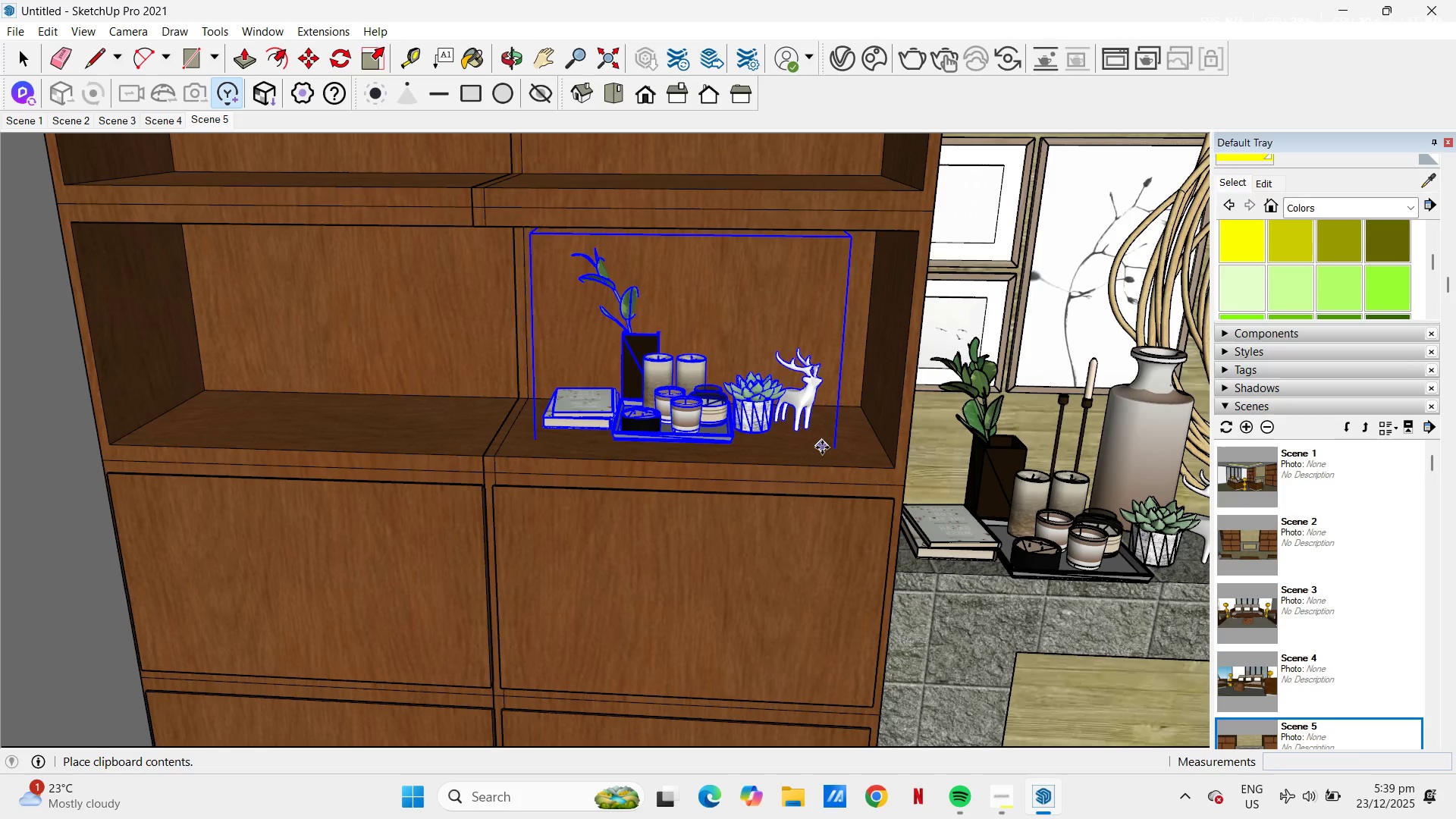 
left_click([645, 451])
 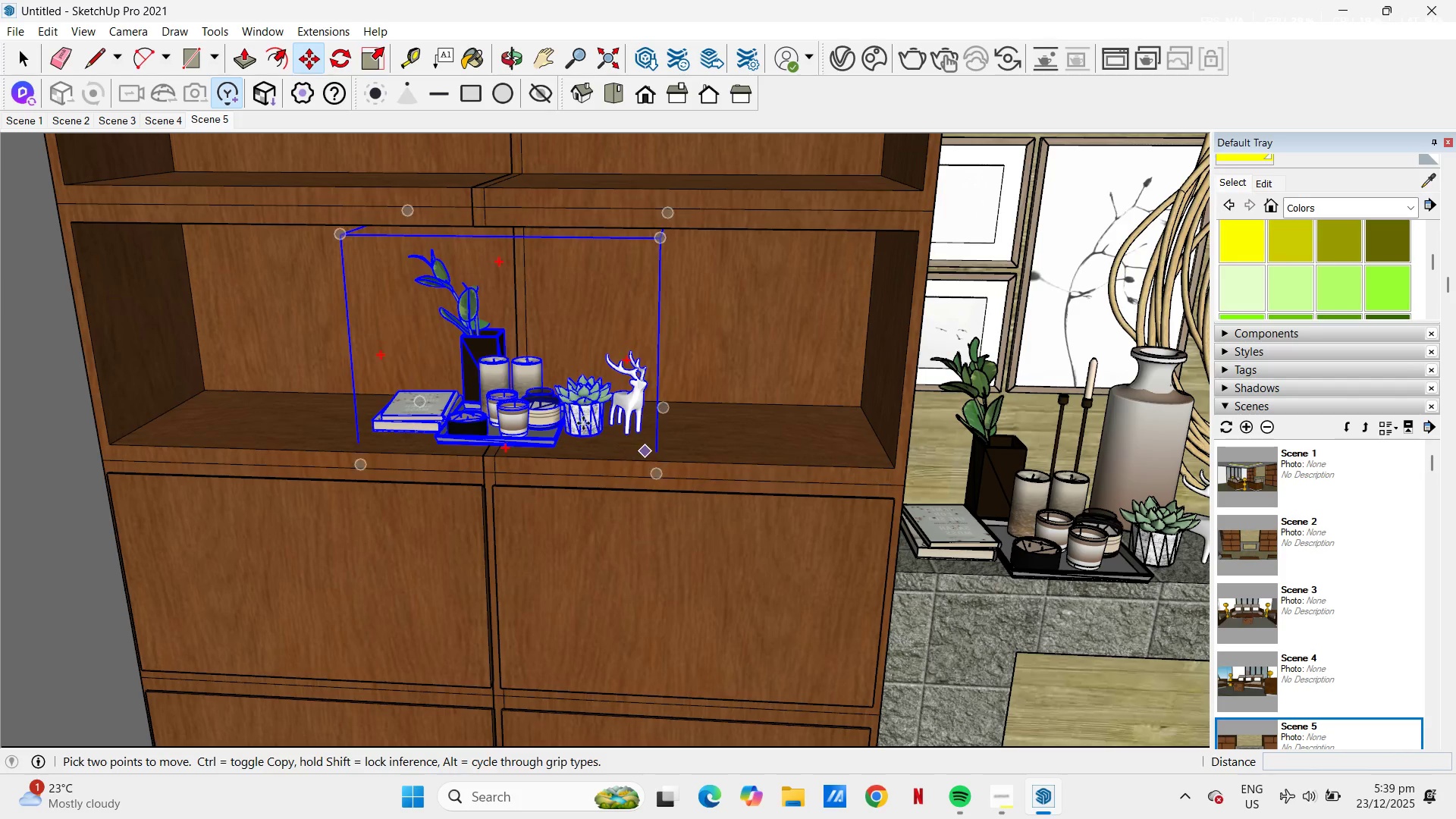 
scroll: coordinate [464, 369], scroll_direction: down, amount: 8.0
 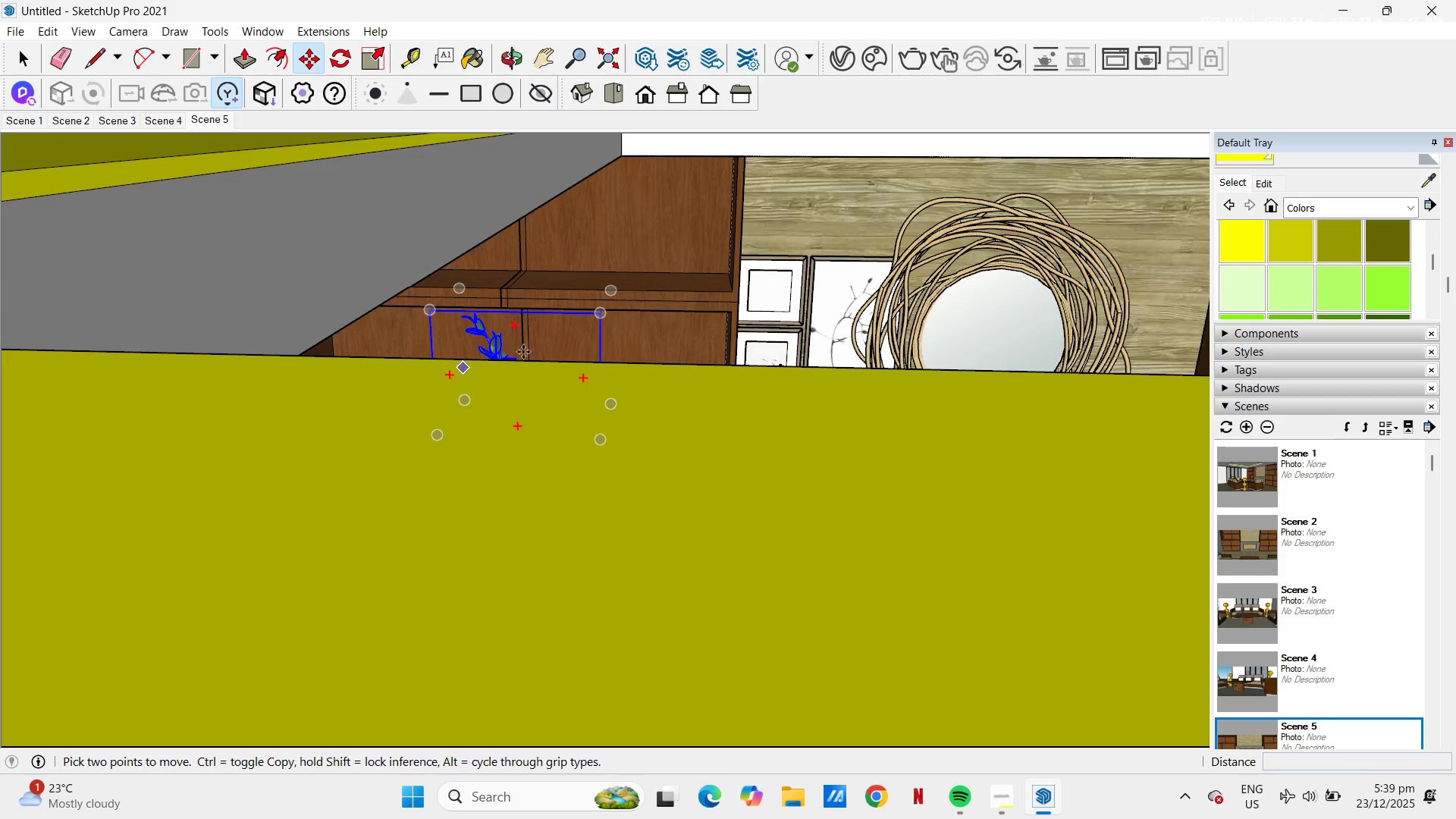 
scroll: coordinate [534, 417], scroll_direction: up, amount: 10.0
 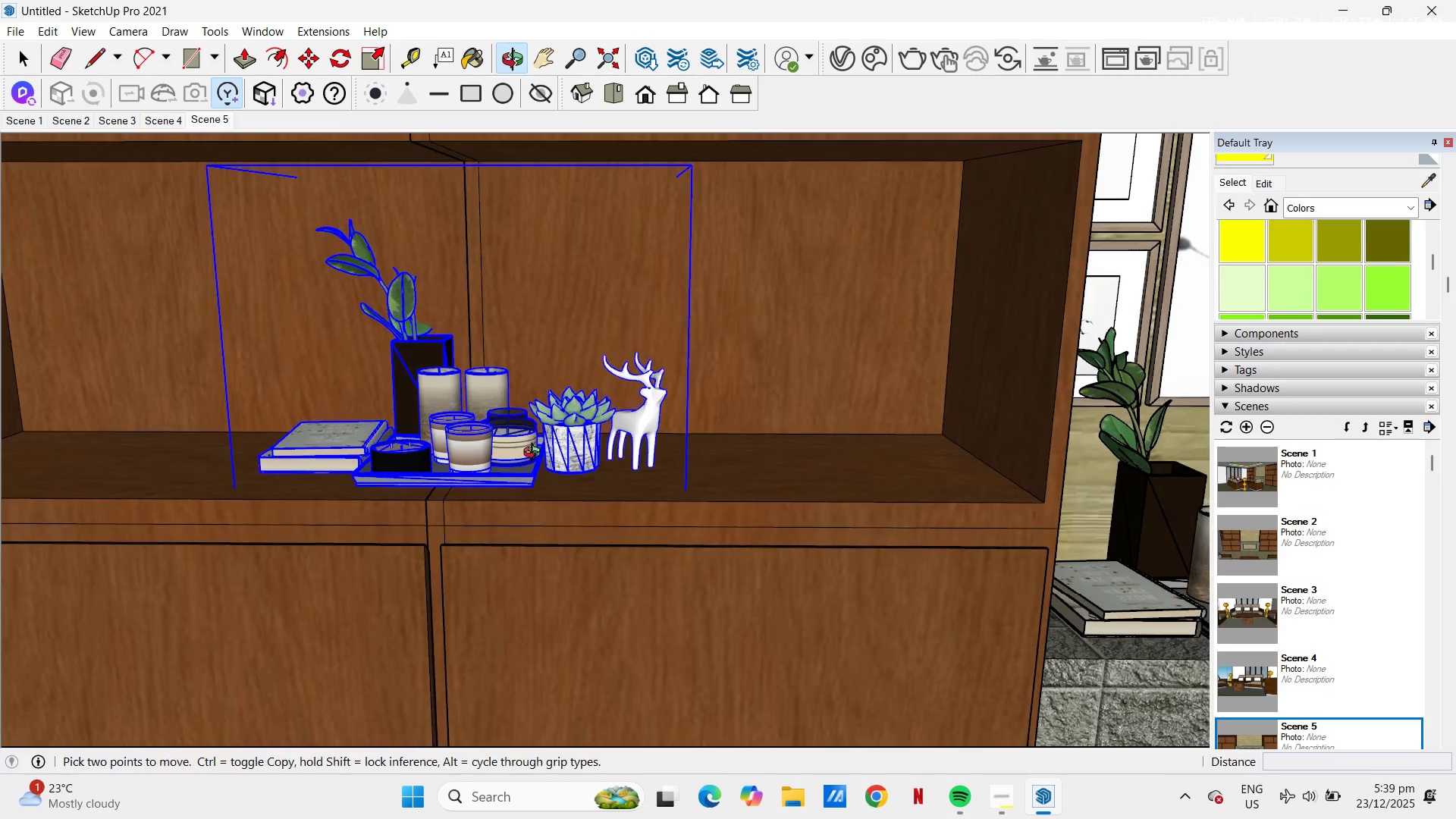 
scroll: coordinate [547, 450], scroll_direction: down, amount: 2.0
 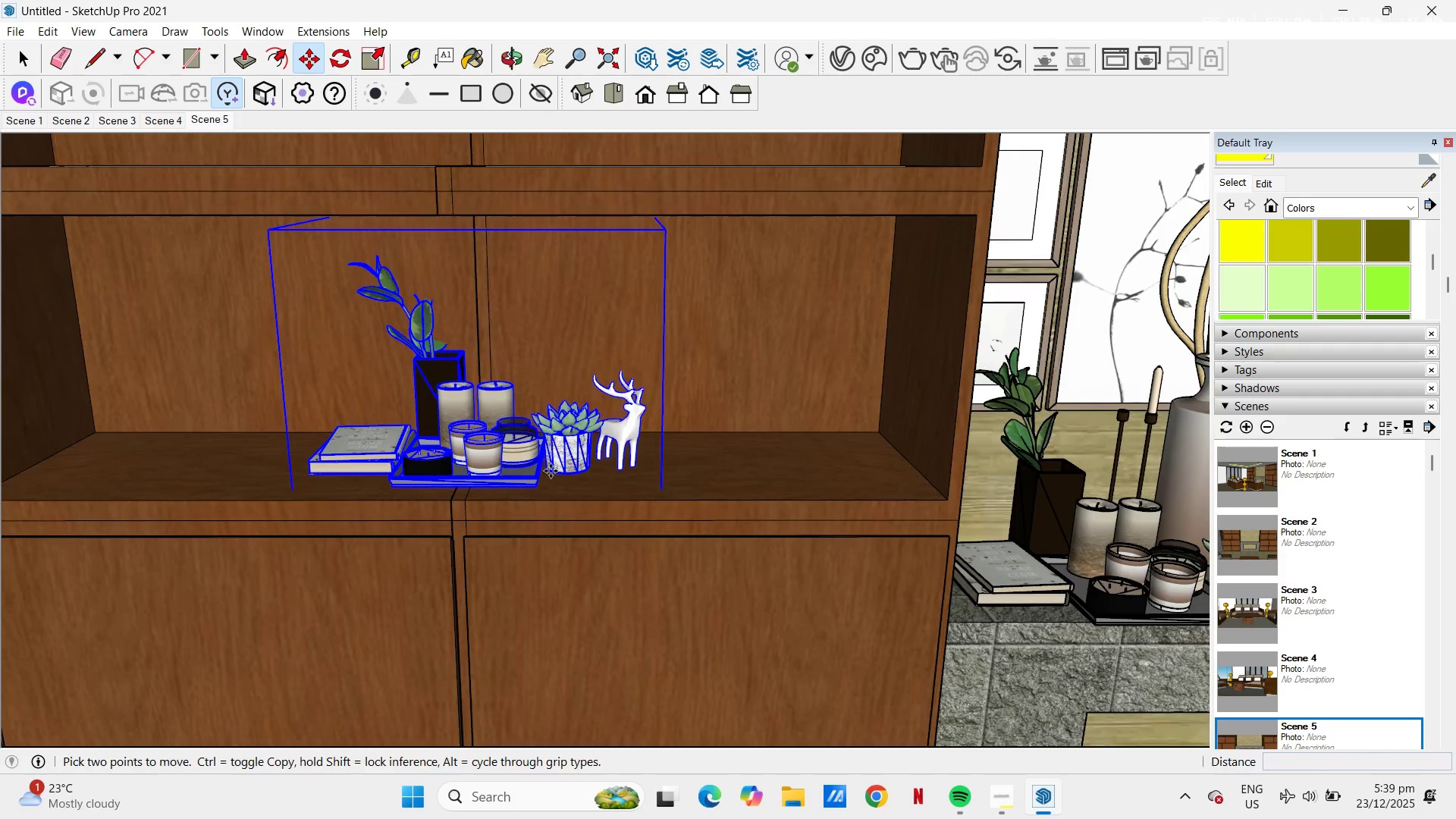 
key(Space)
 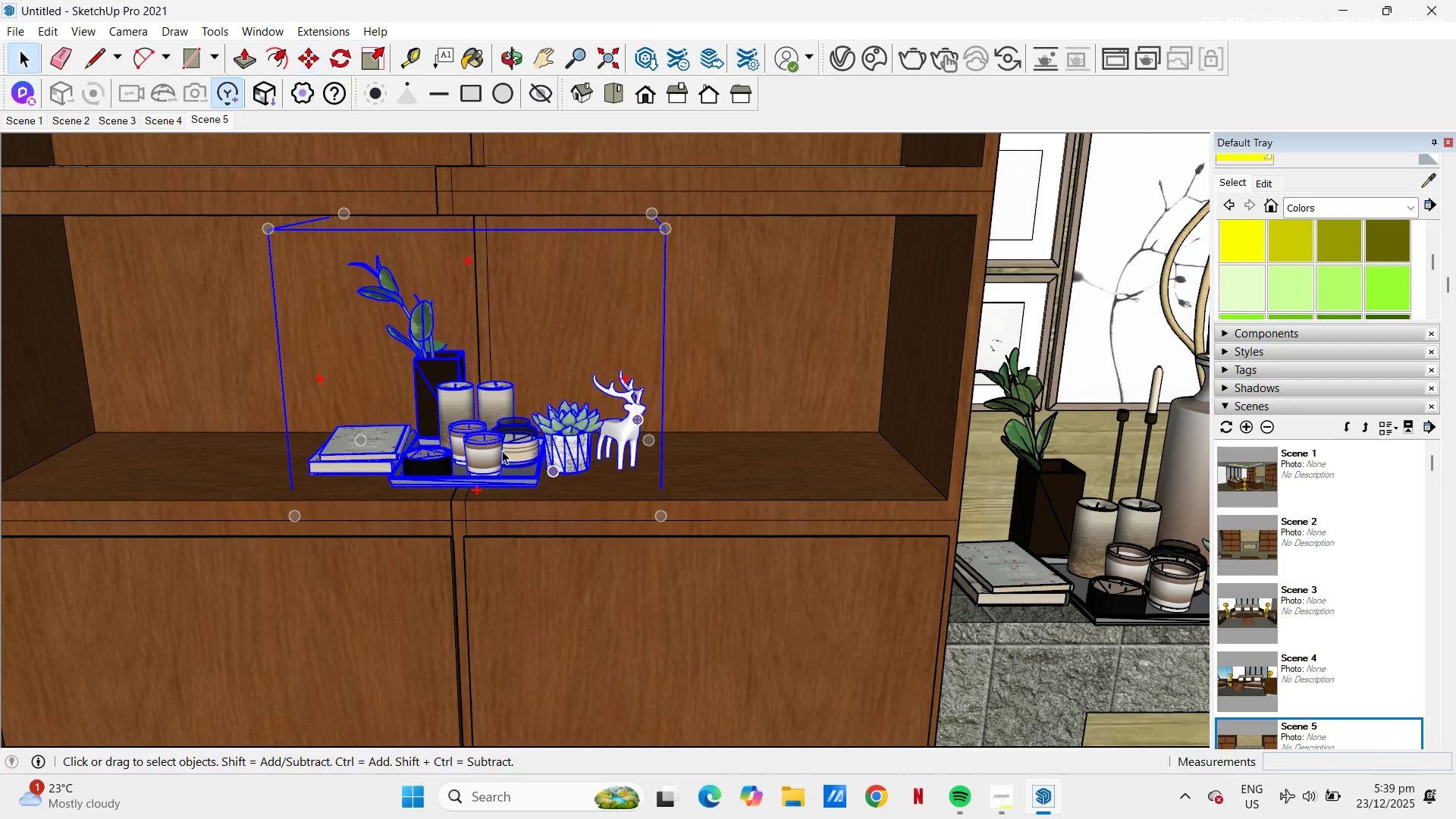 
left_click([501, 450])
 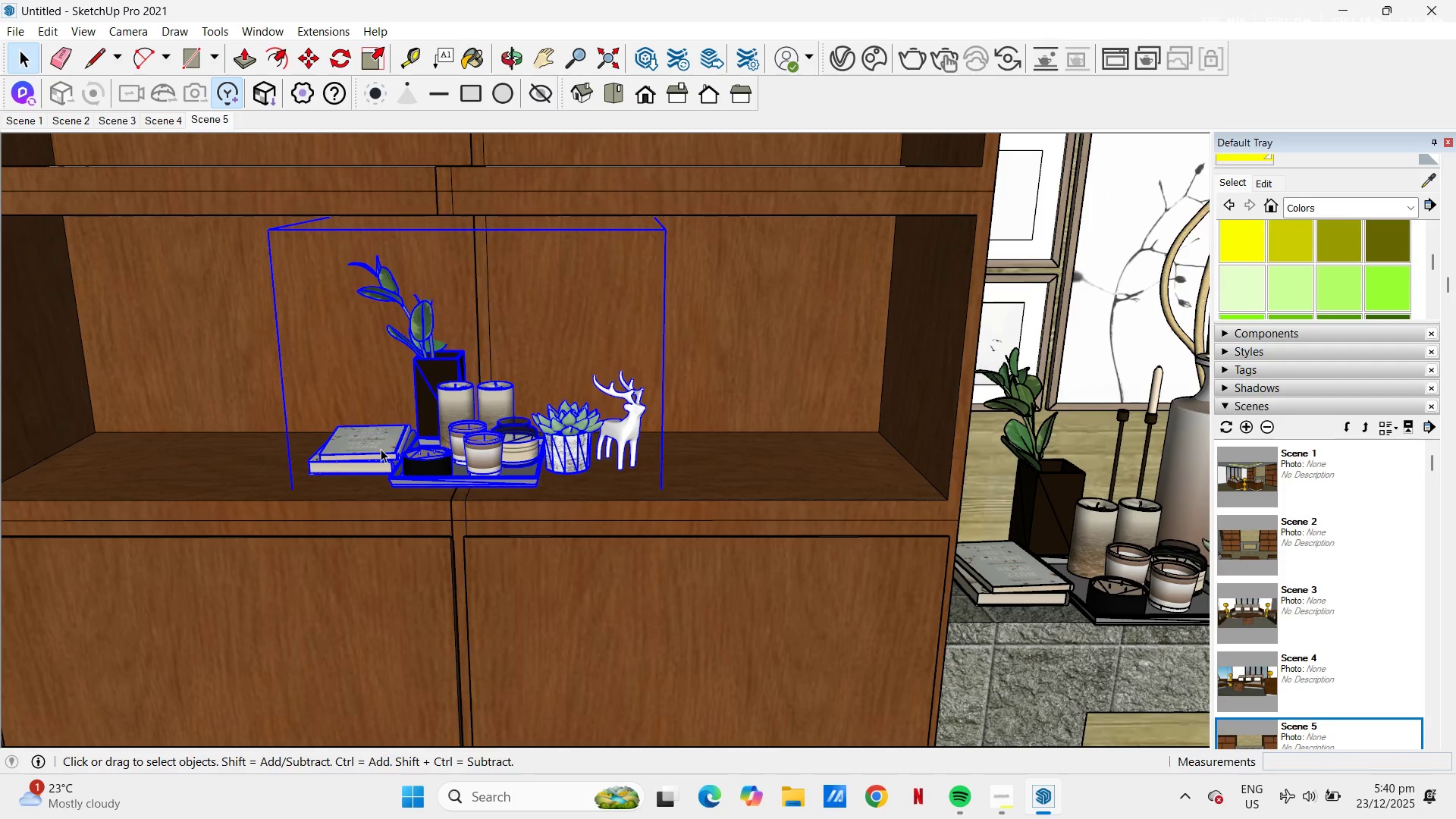 
key(Escape)
 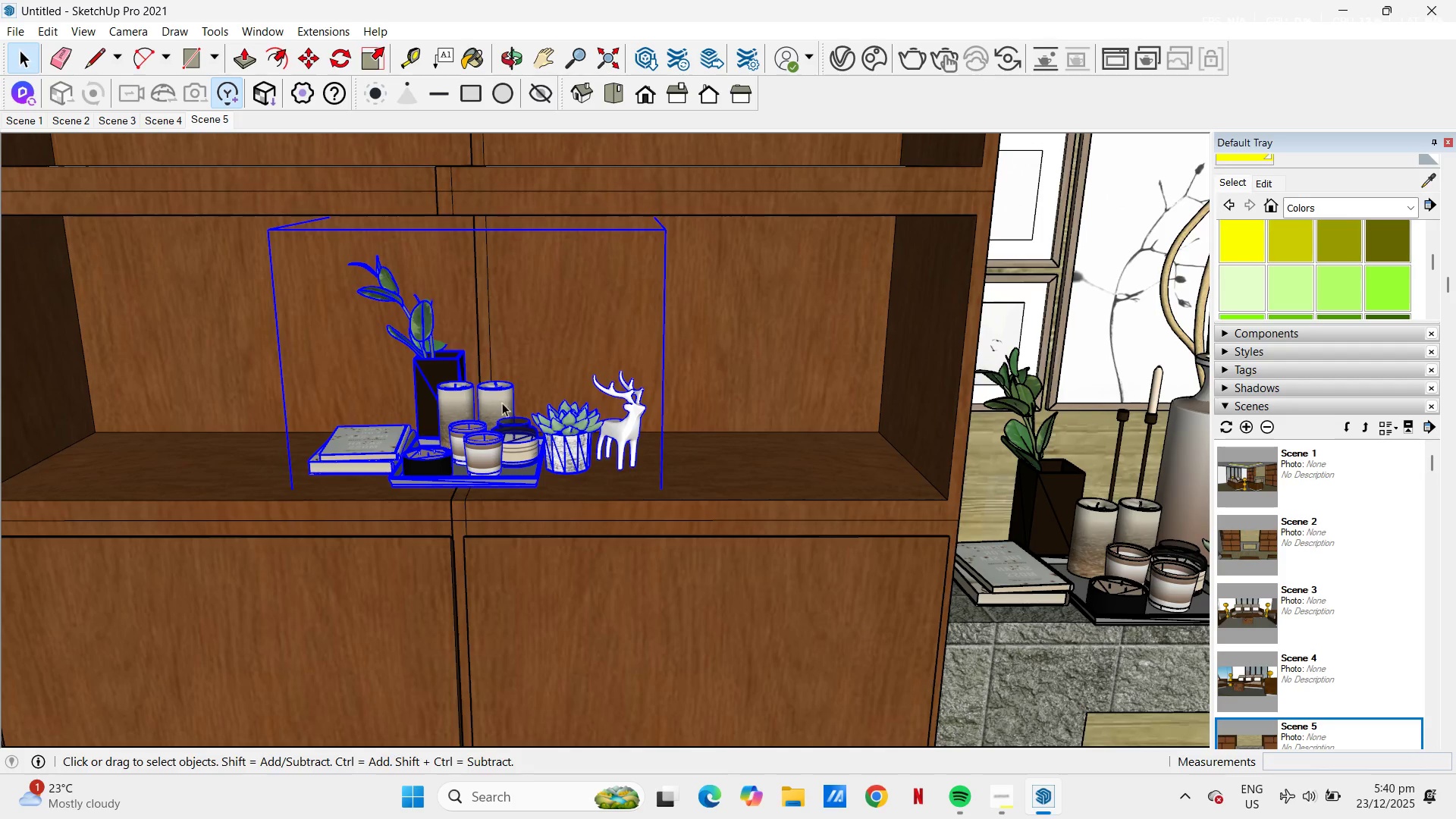 
key(H)
 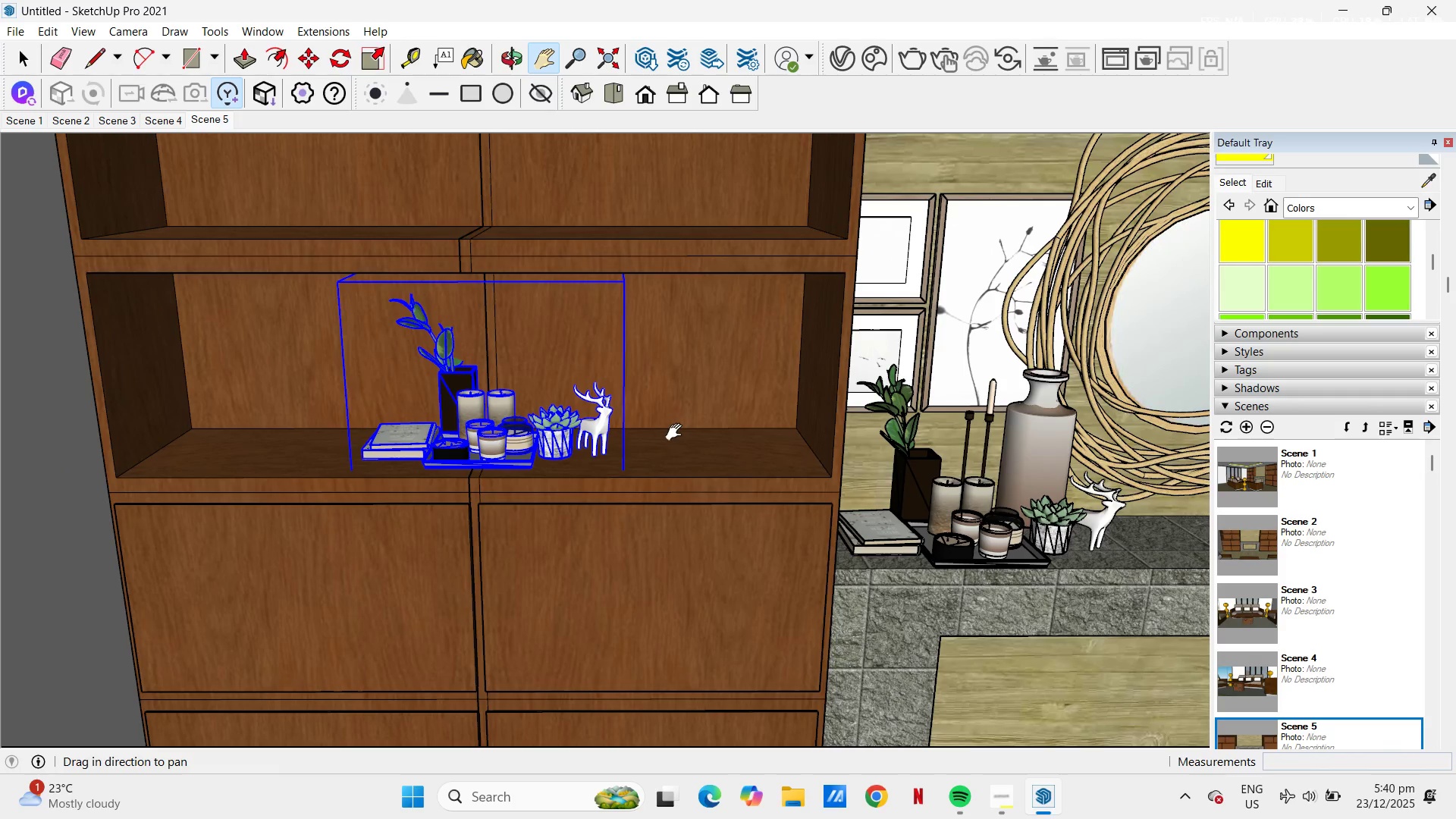 
scroll: coordinate [518, 417], scroll_direction: down, amount: 3.0
 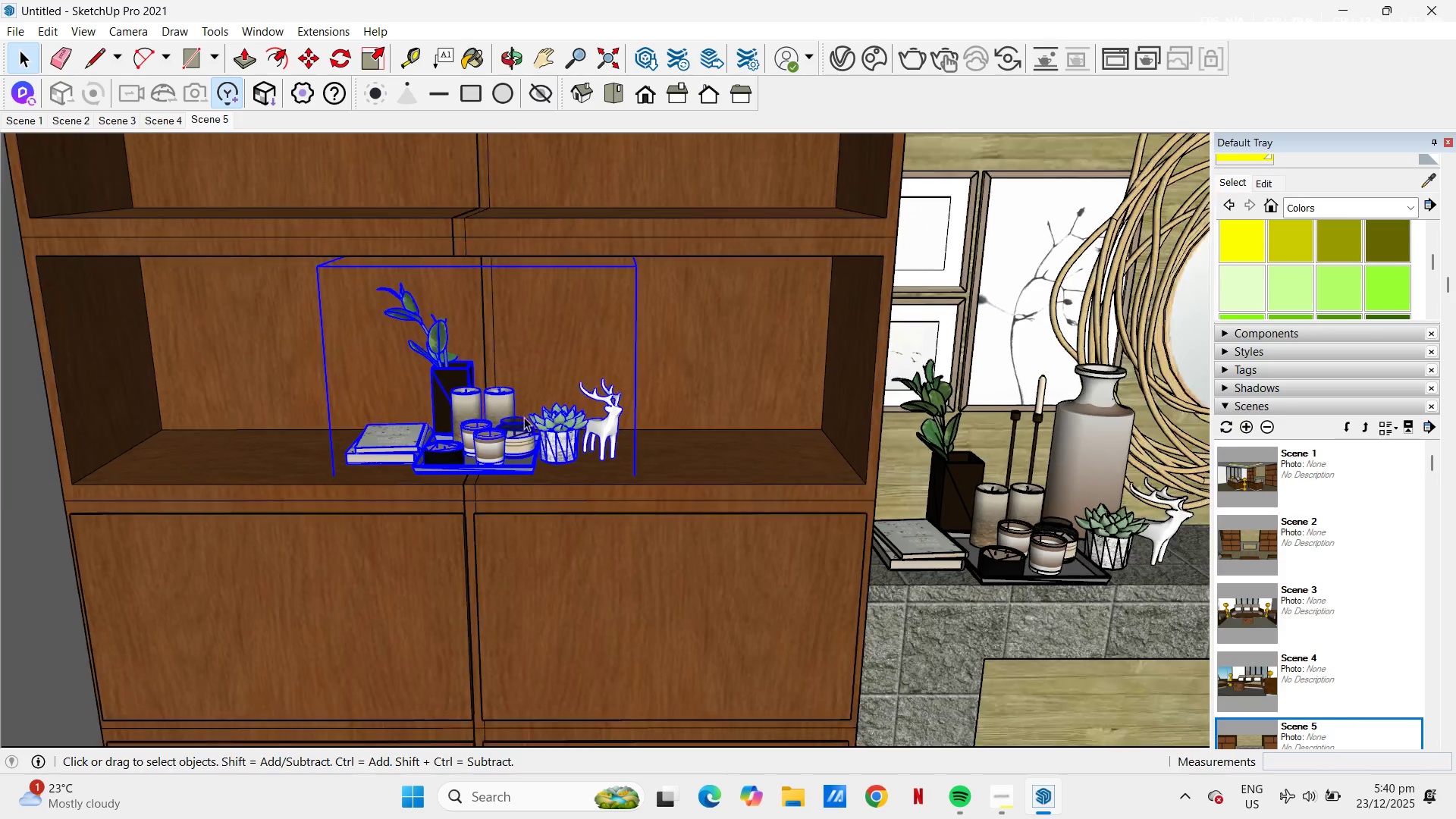 
left_click_drag(start_coordinate=[667, 433], to_coordinate=[358, 441])
 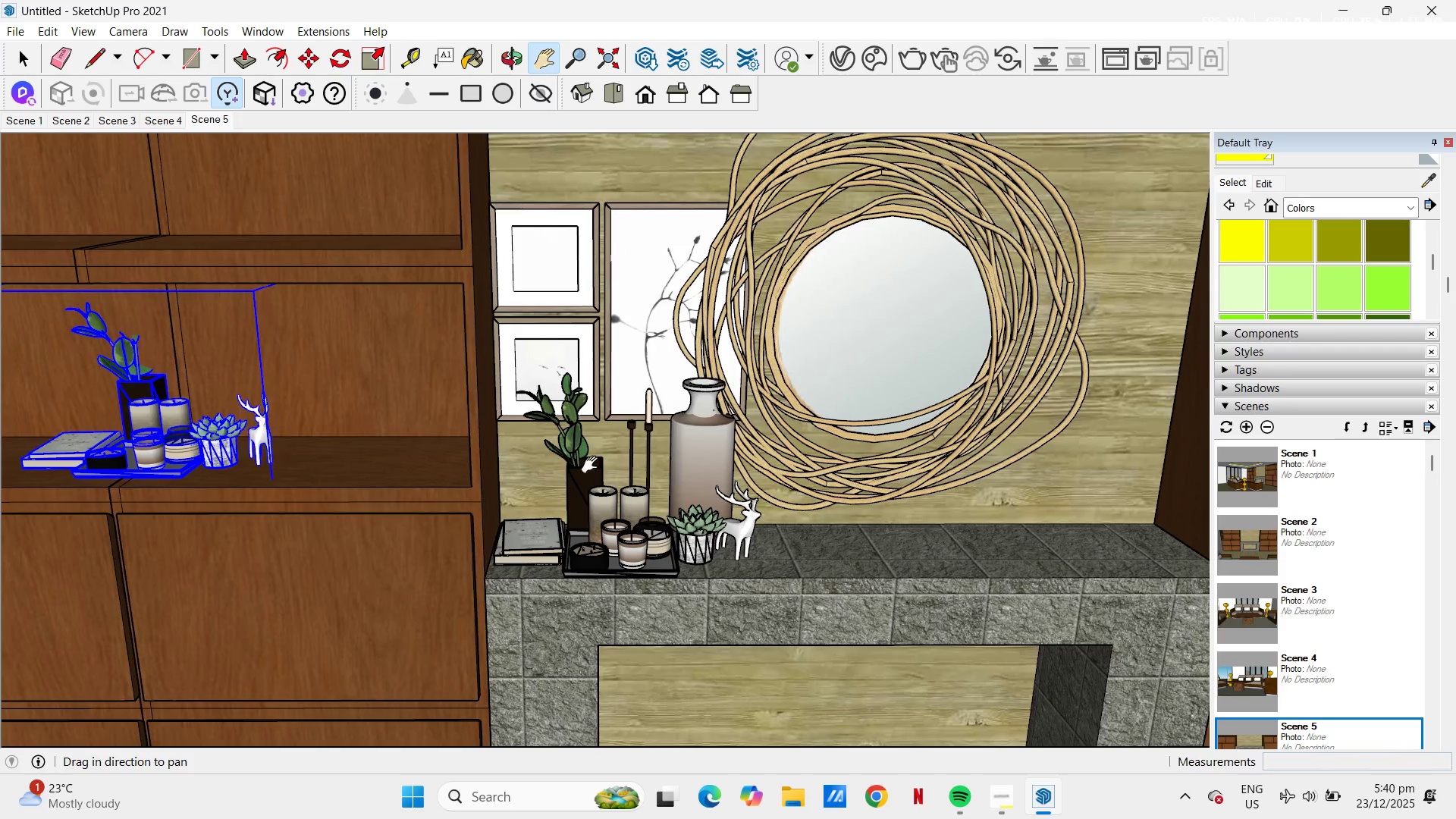 
key(Space)
 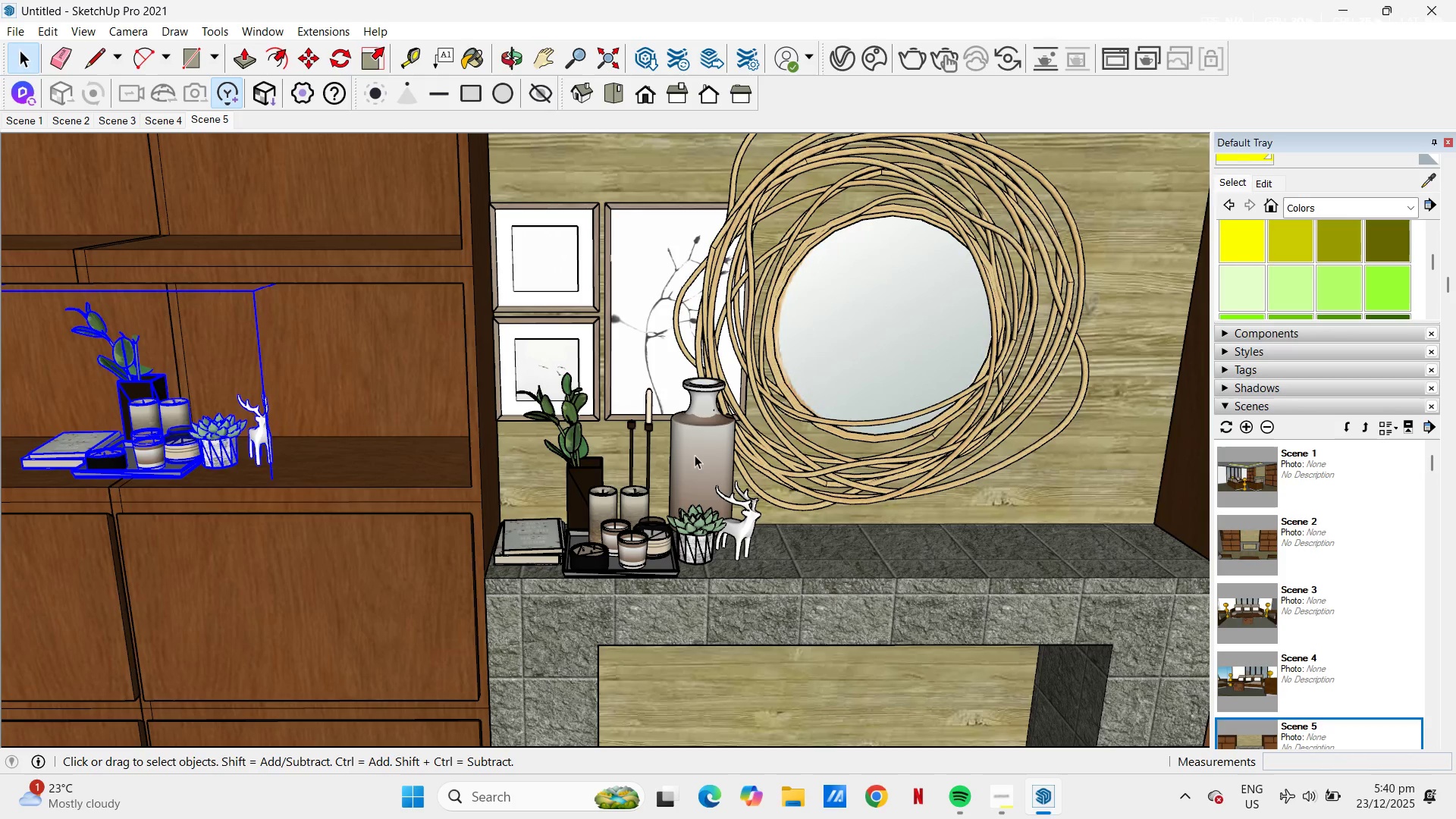 
left_click([695, 455])
 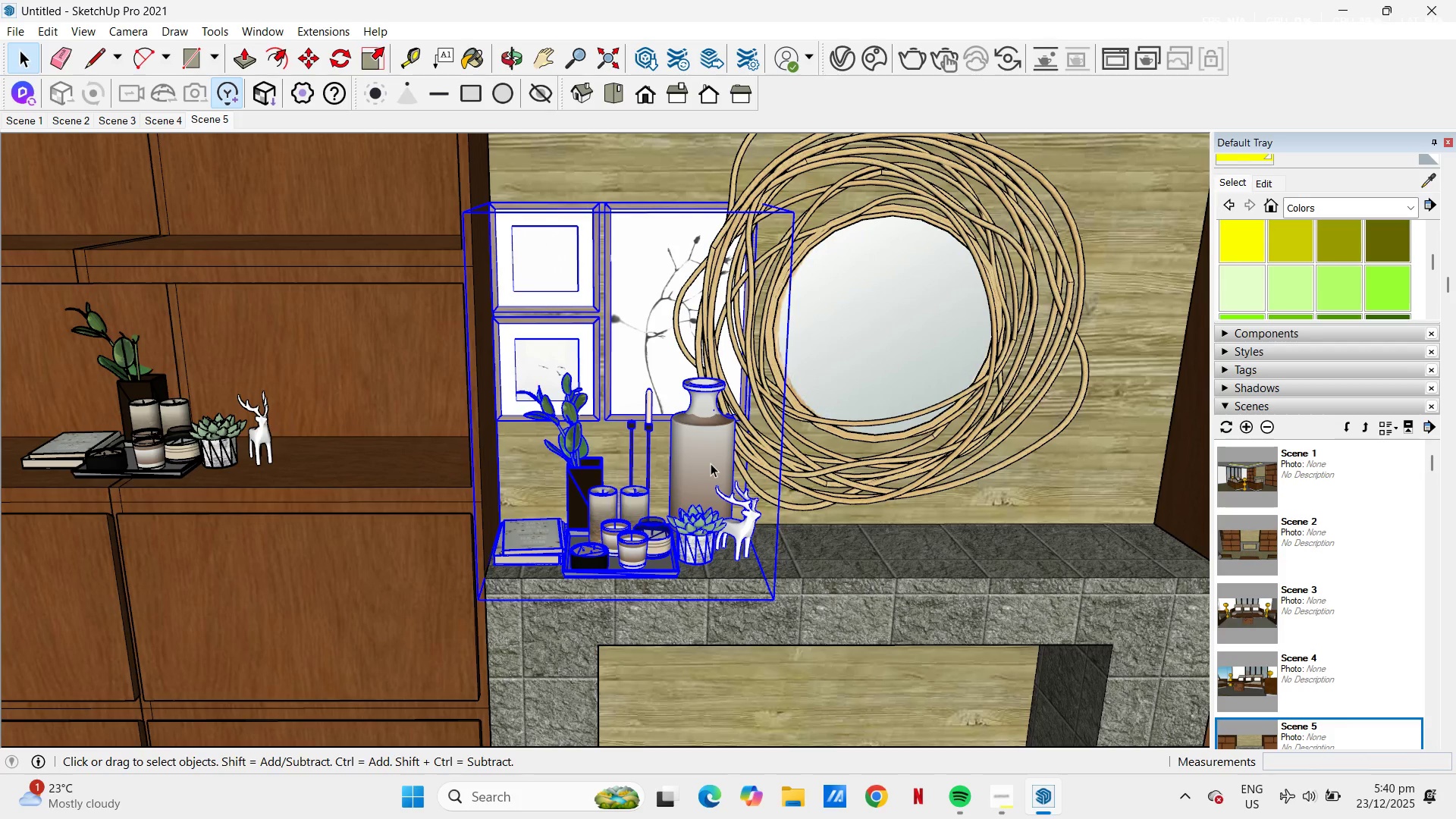 
wait(7.44)
 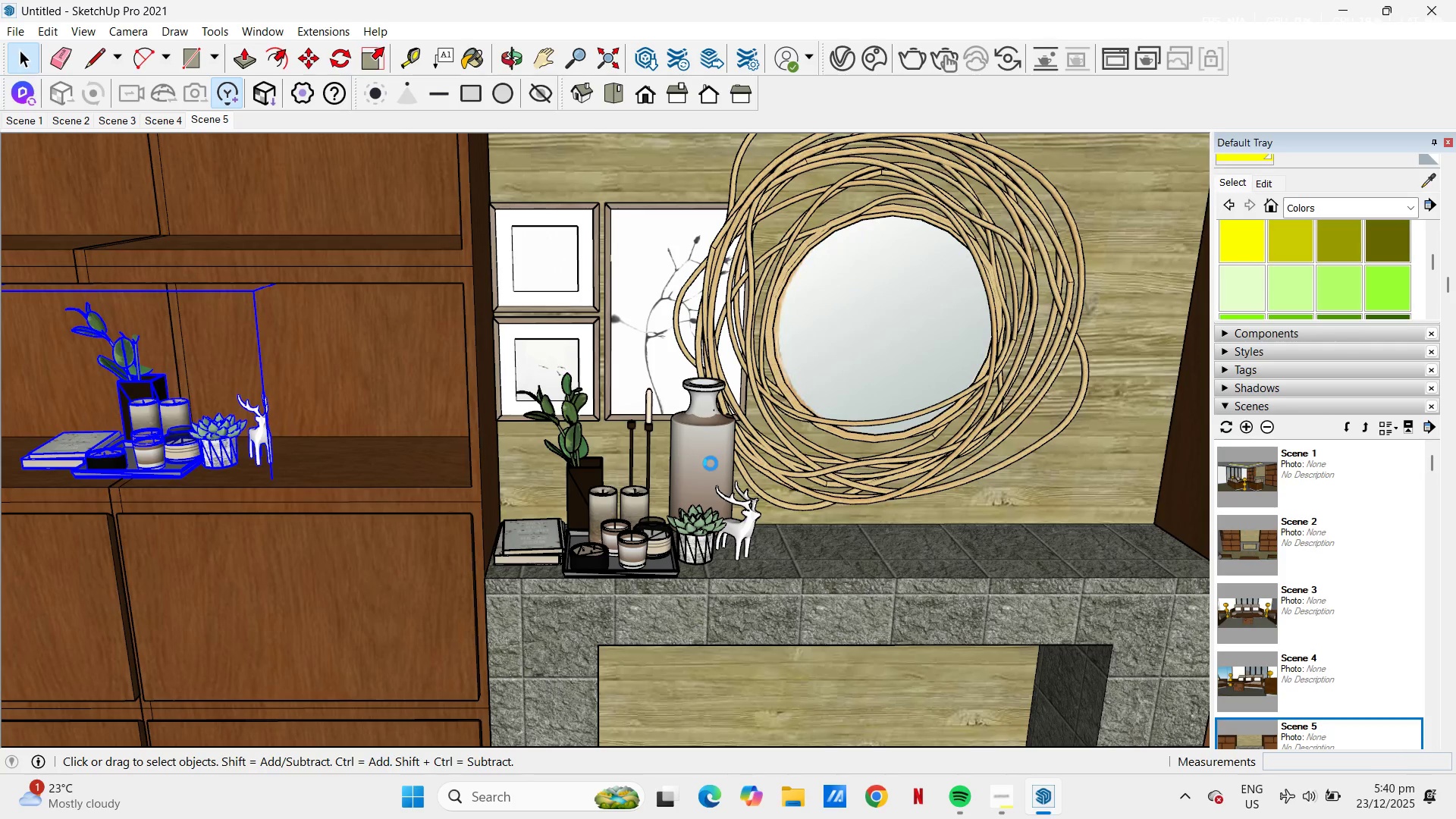 
double_click([716, 431])
 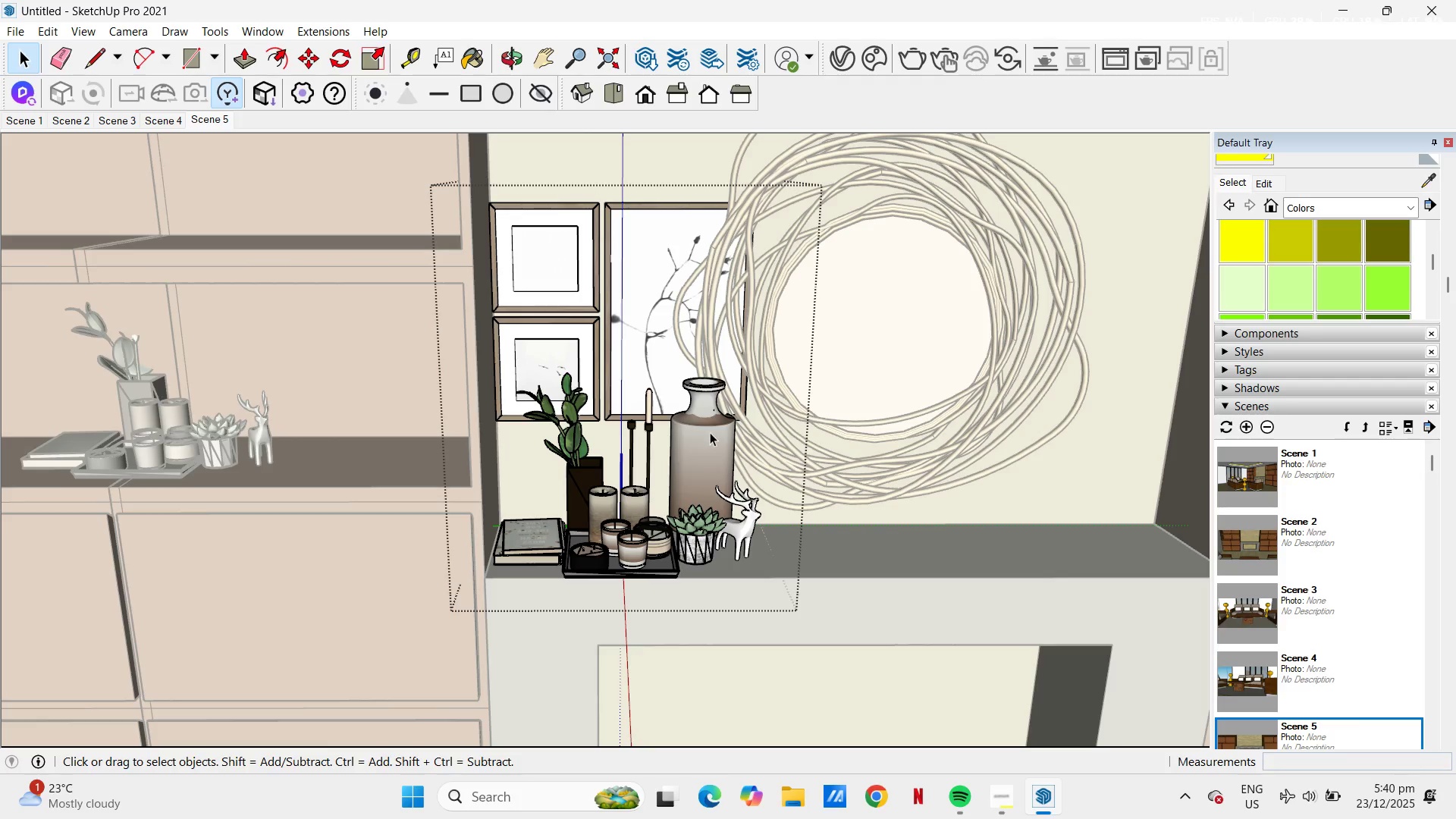 
left_click([710, 432])
 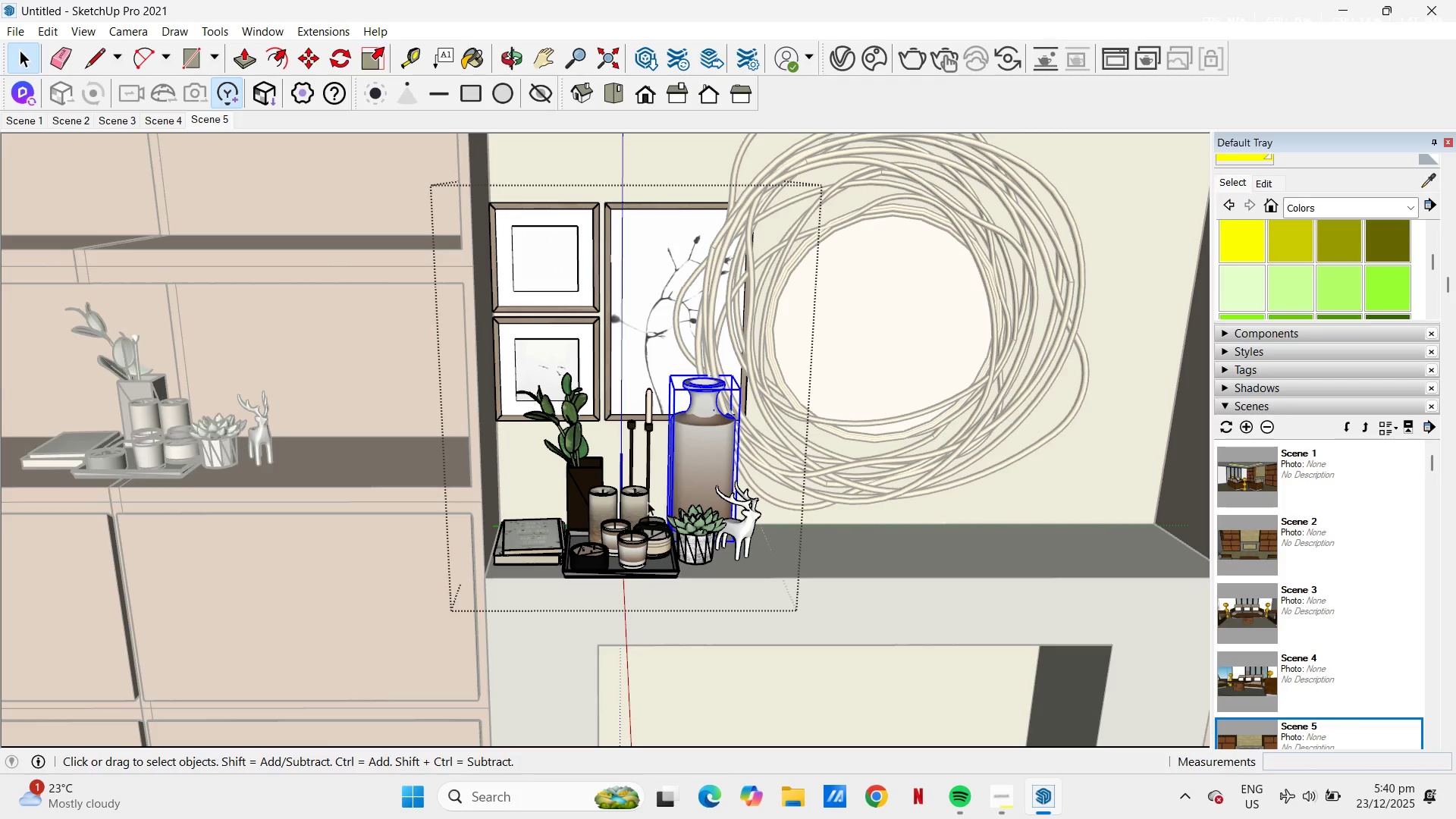 
left_click([650, 429])
 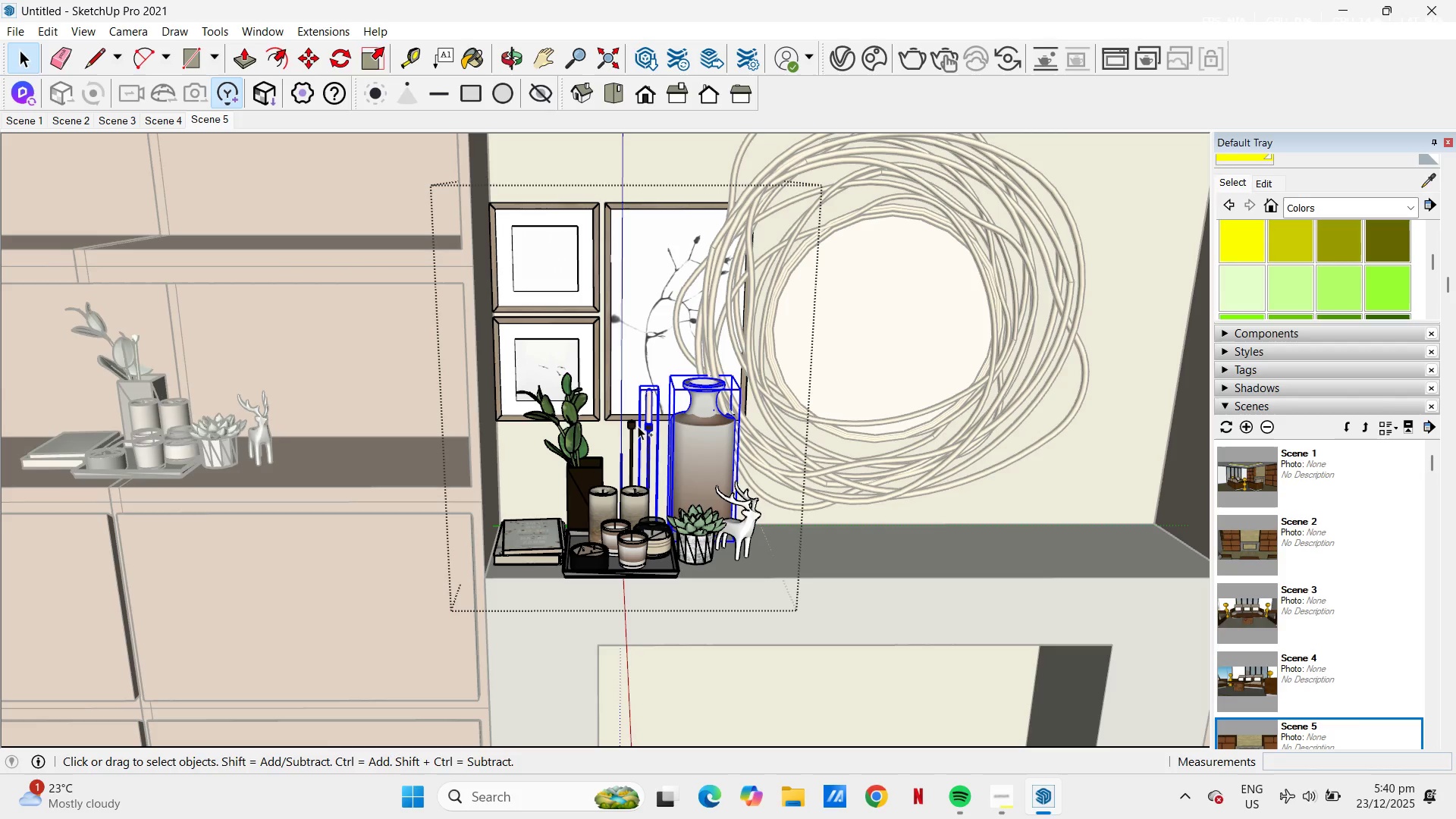 
left_click([634, 425])
 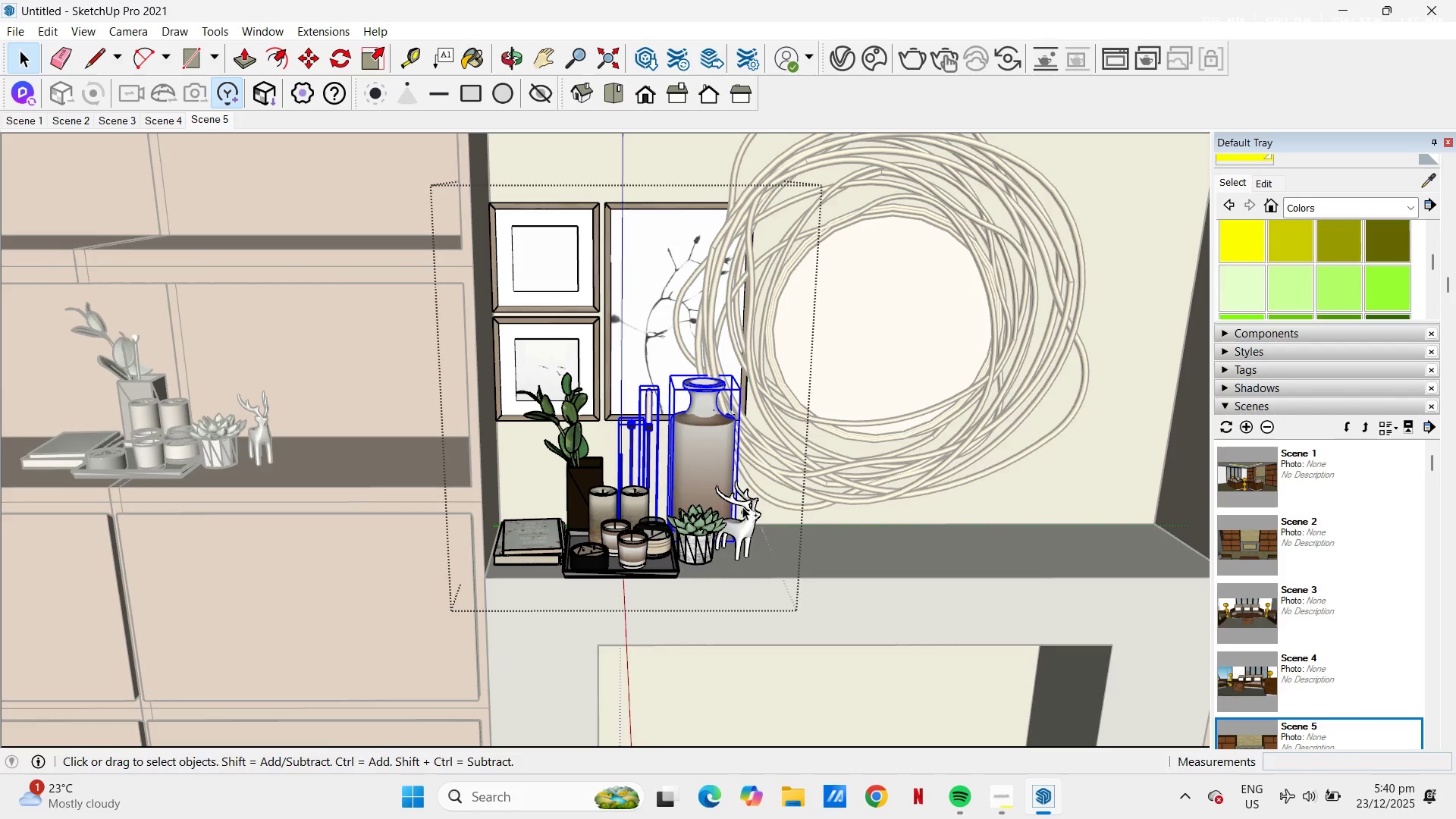 
key(Control+C)
 